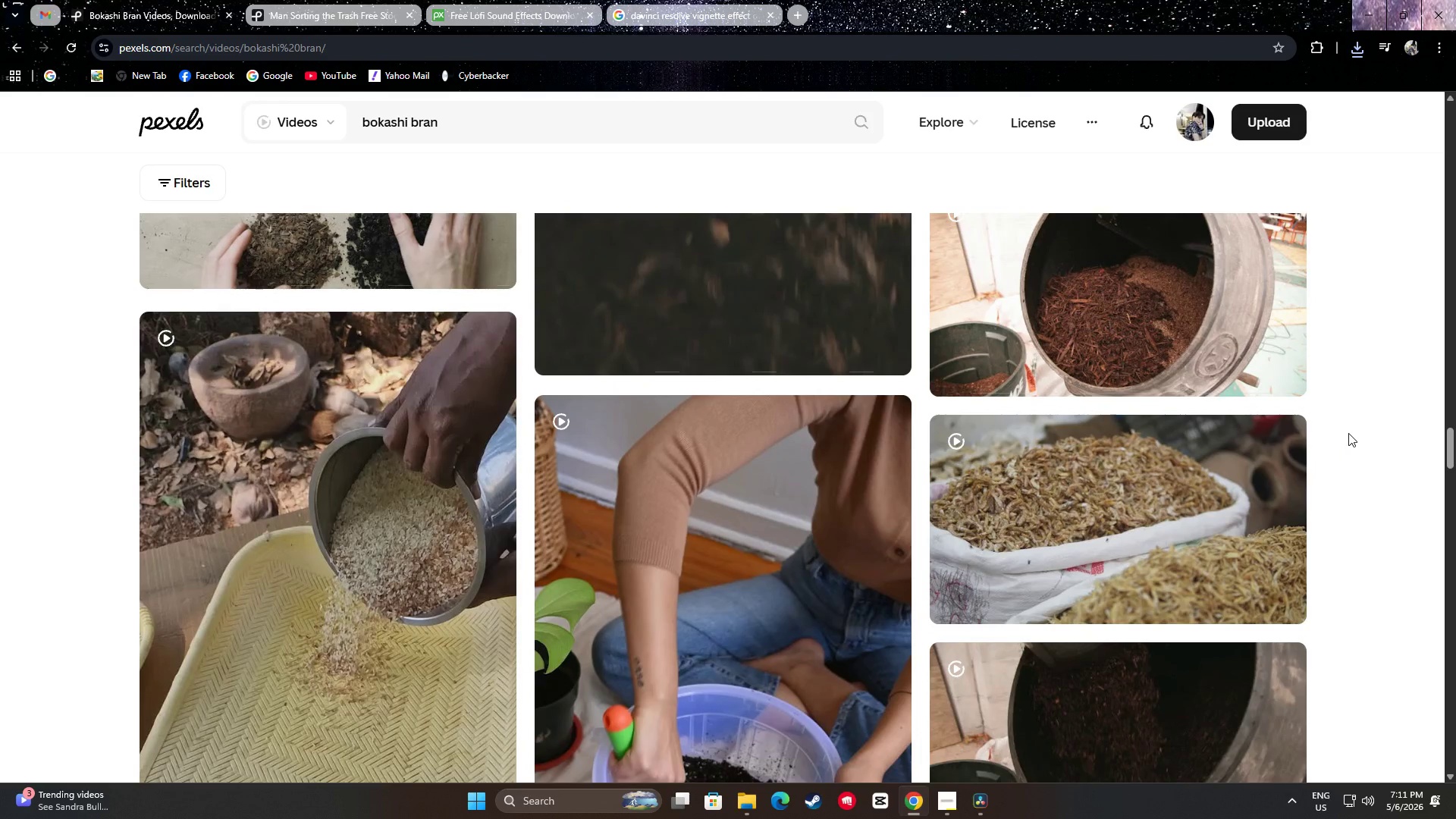 
scroll: coordinate [1348, 431], scroll_direction: up, amount: 4.0
 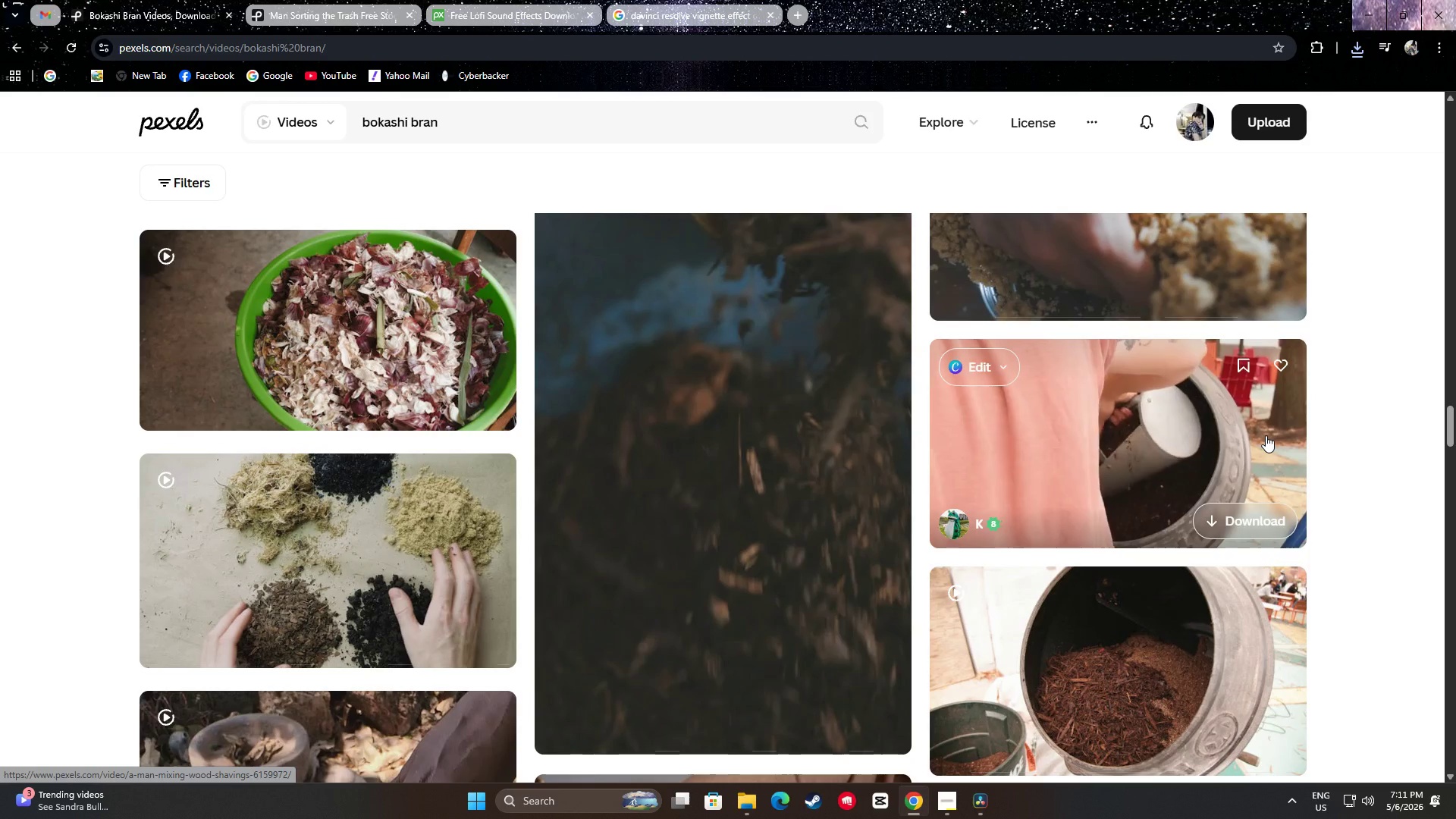 
scroll: coordinate [1349, 480], scroll_direction: down, amount: 27.0
 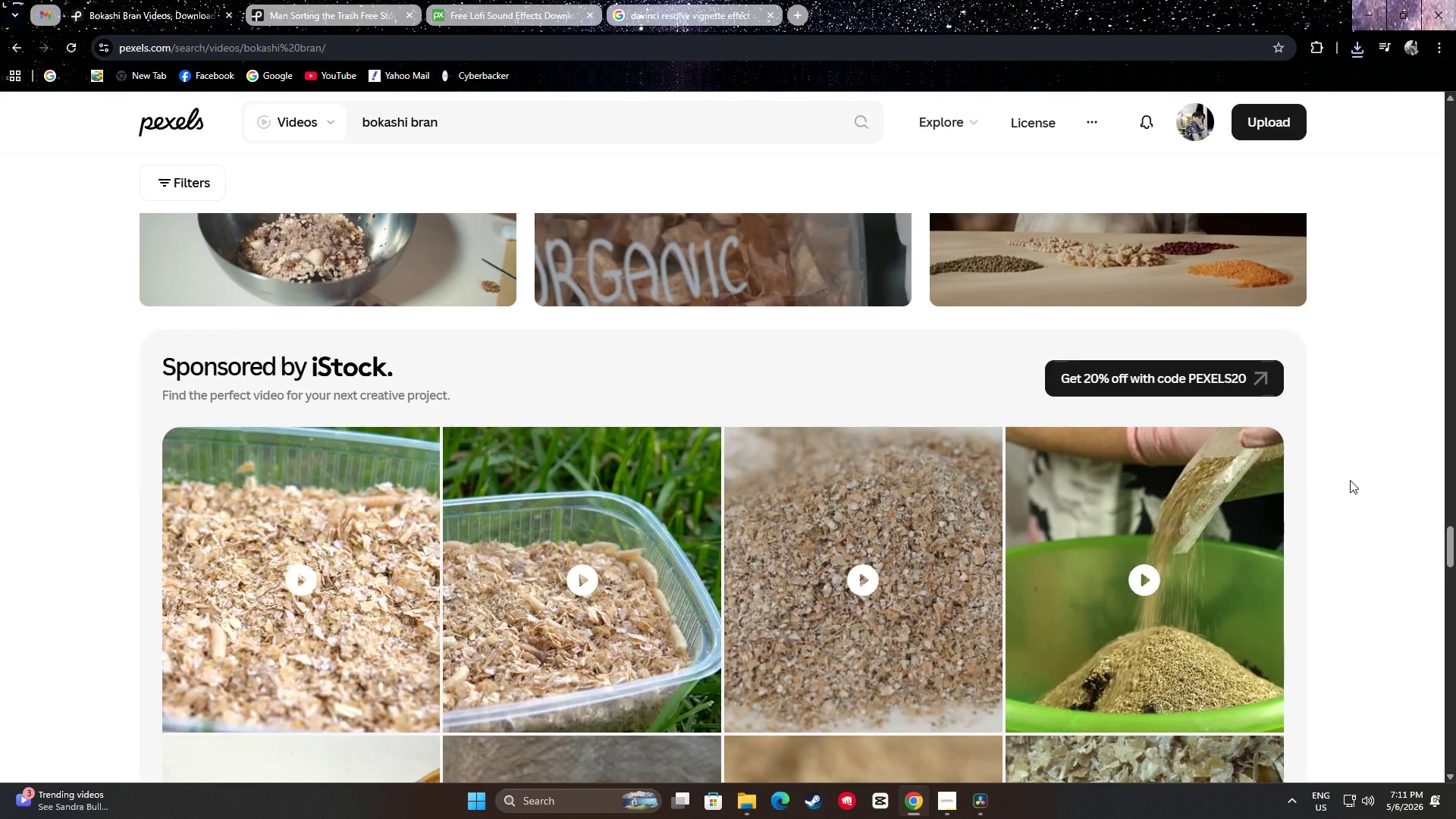 
scroll: coordinate [1349, 473], scroll_direction: down, amount: 16.0
 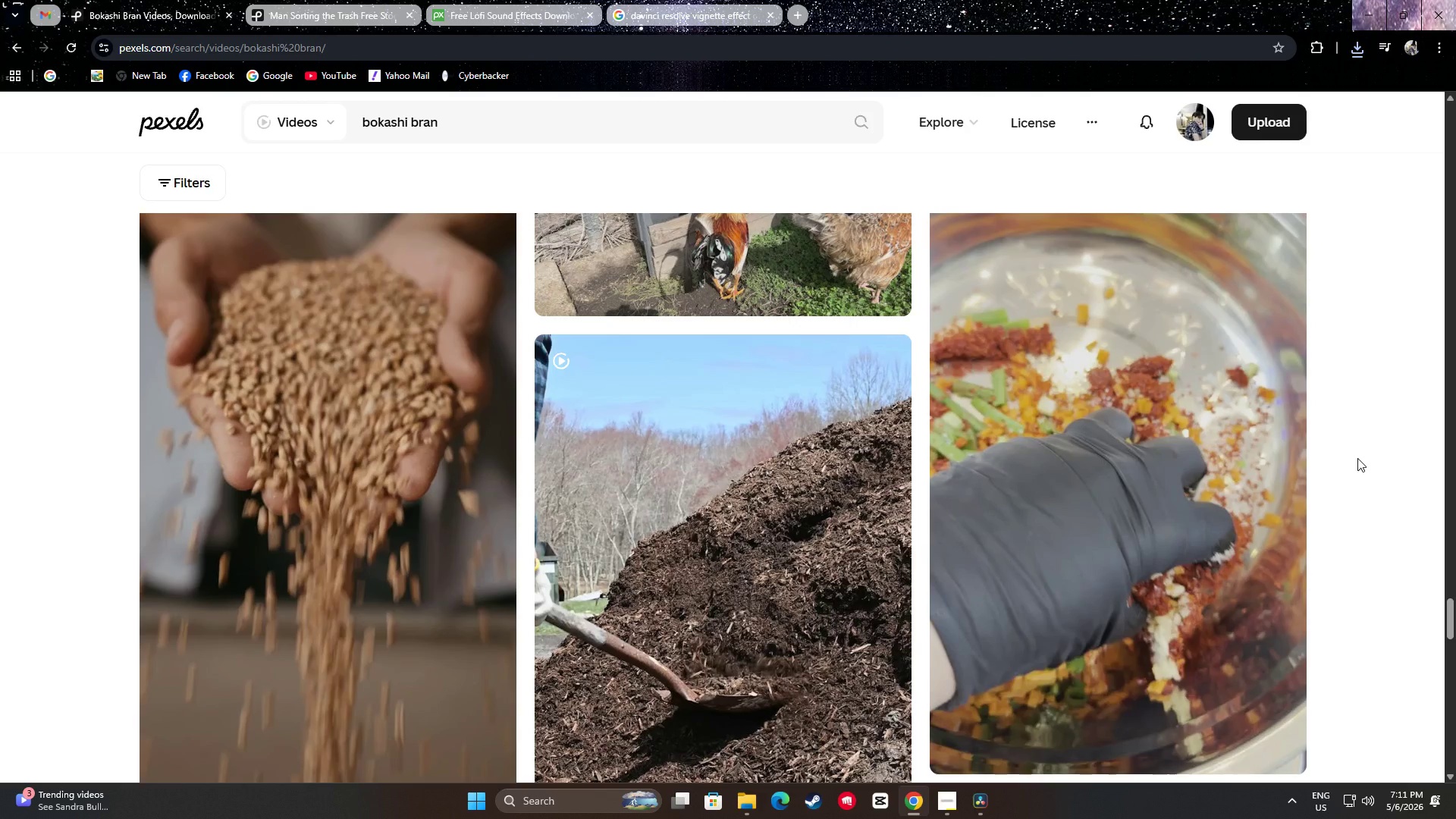 
wait(5.06)
 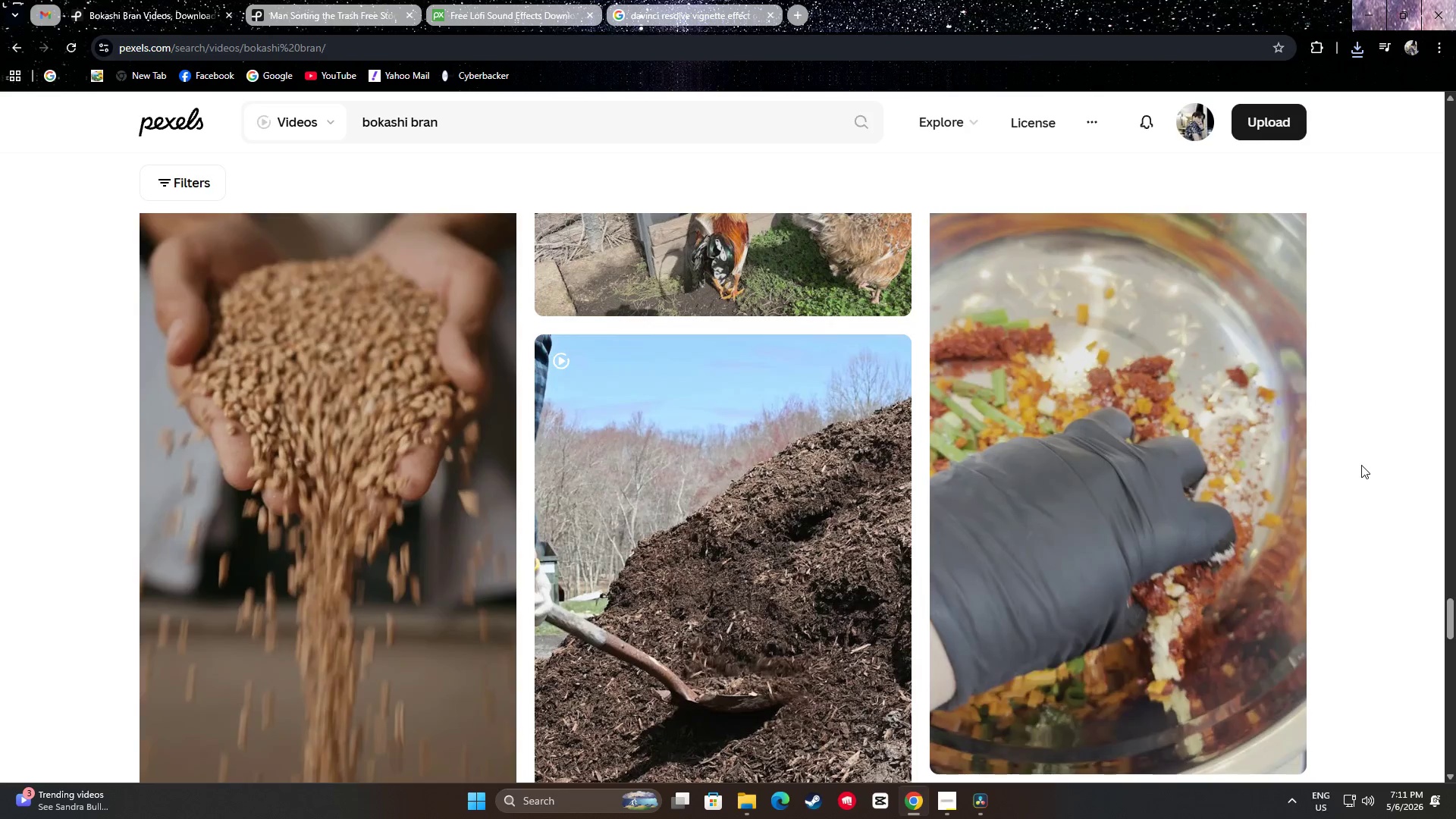 
left_click_drag(start_coordinate=[437, 124], to_coordinate=[338, 124])
 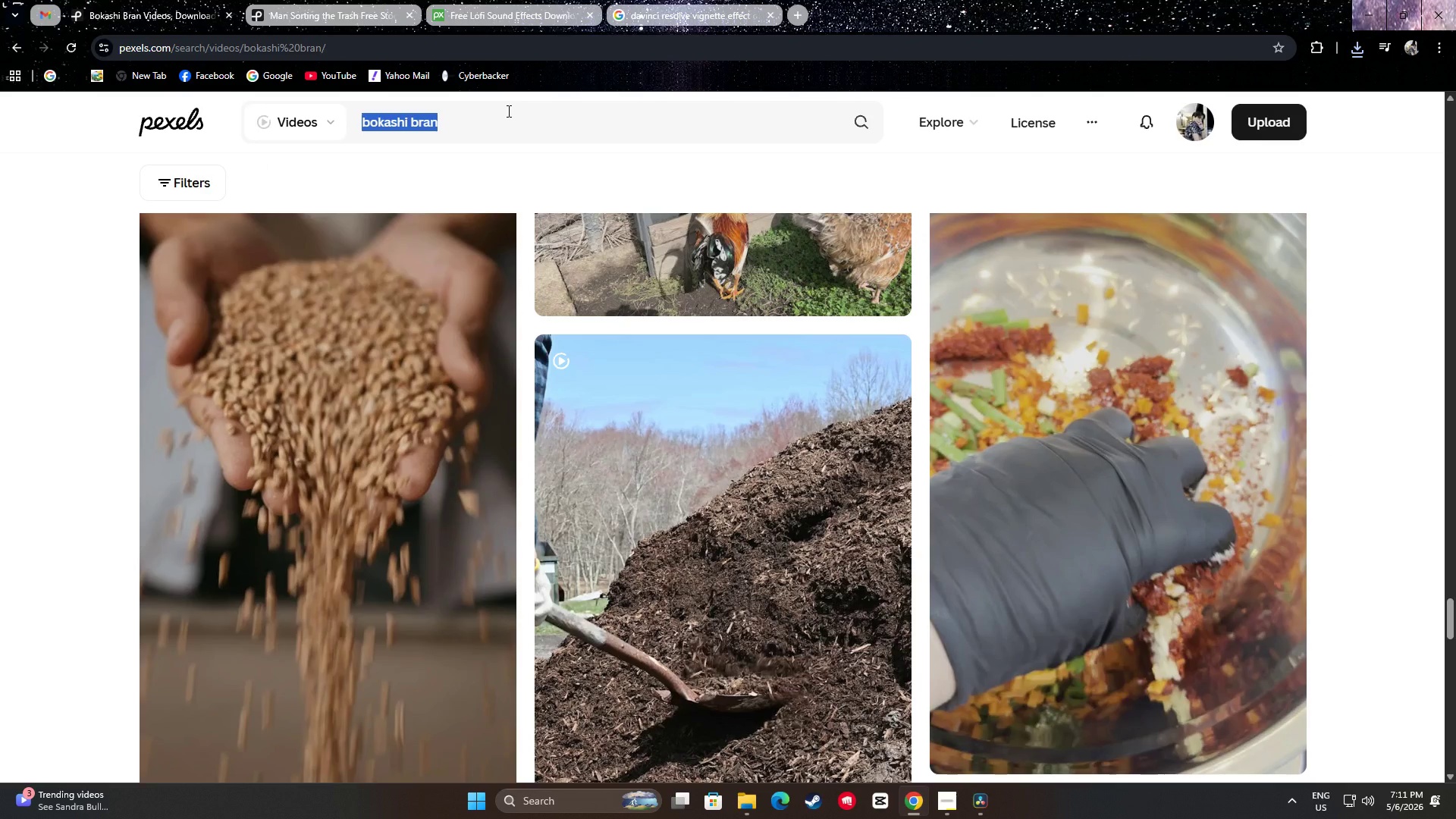 
type(scraps in bin)
 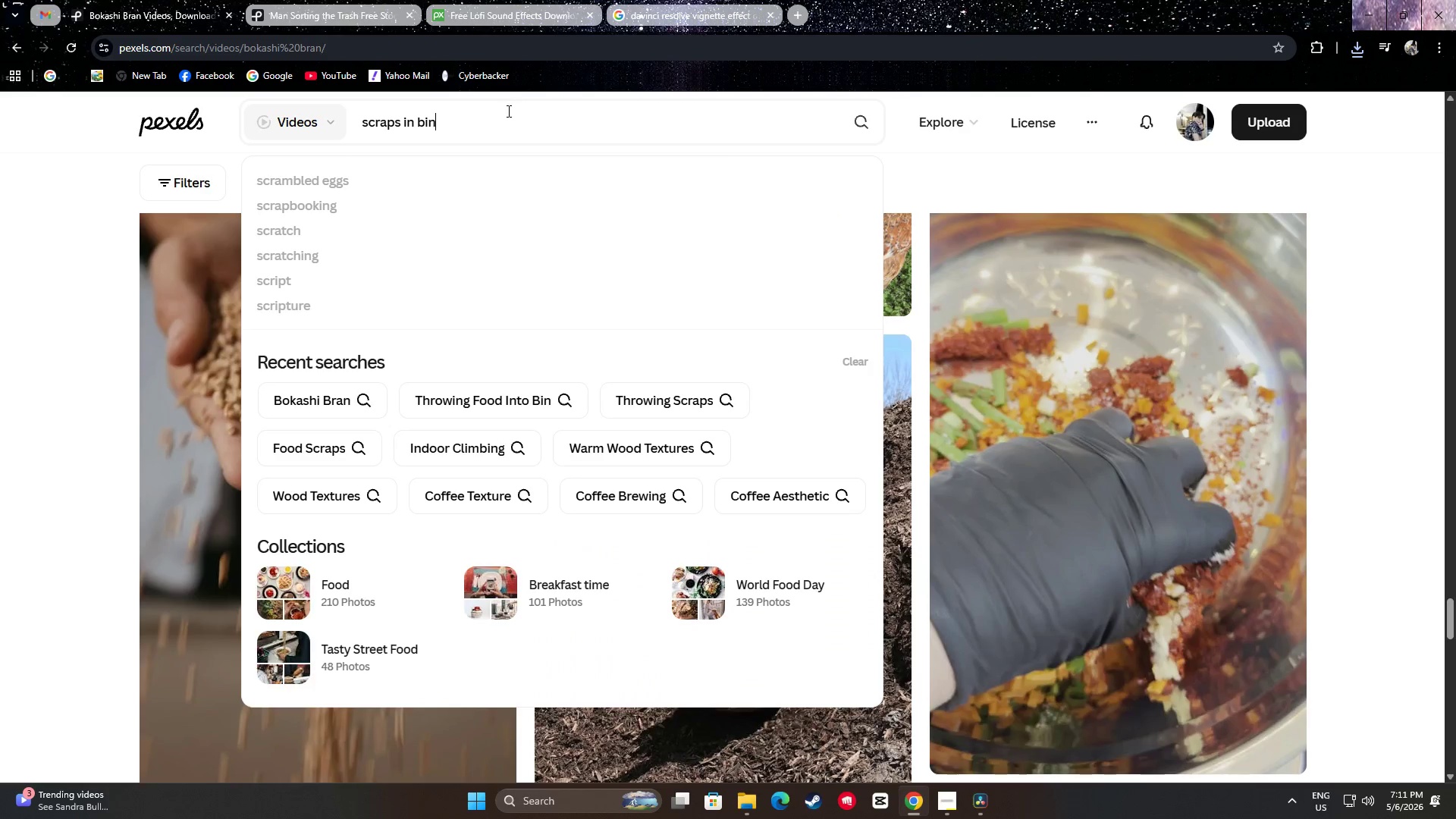 
key(Enter)
 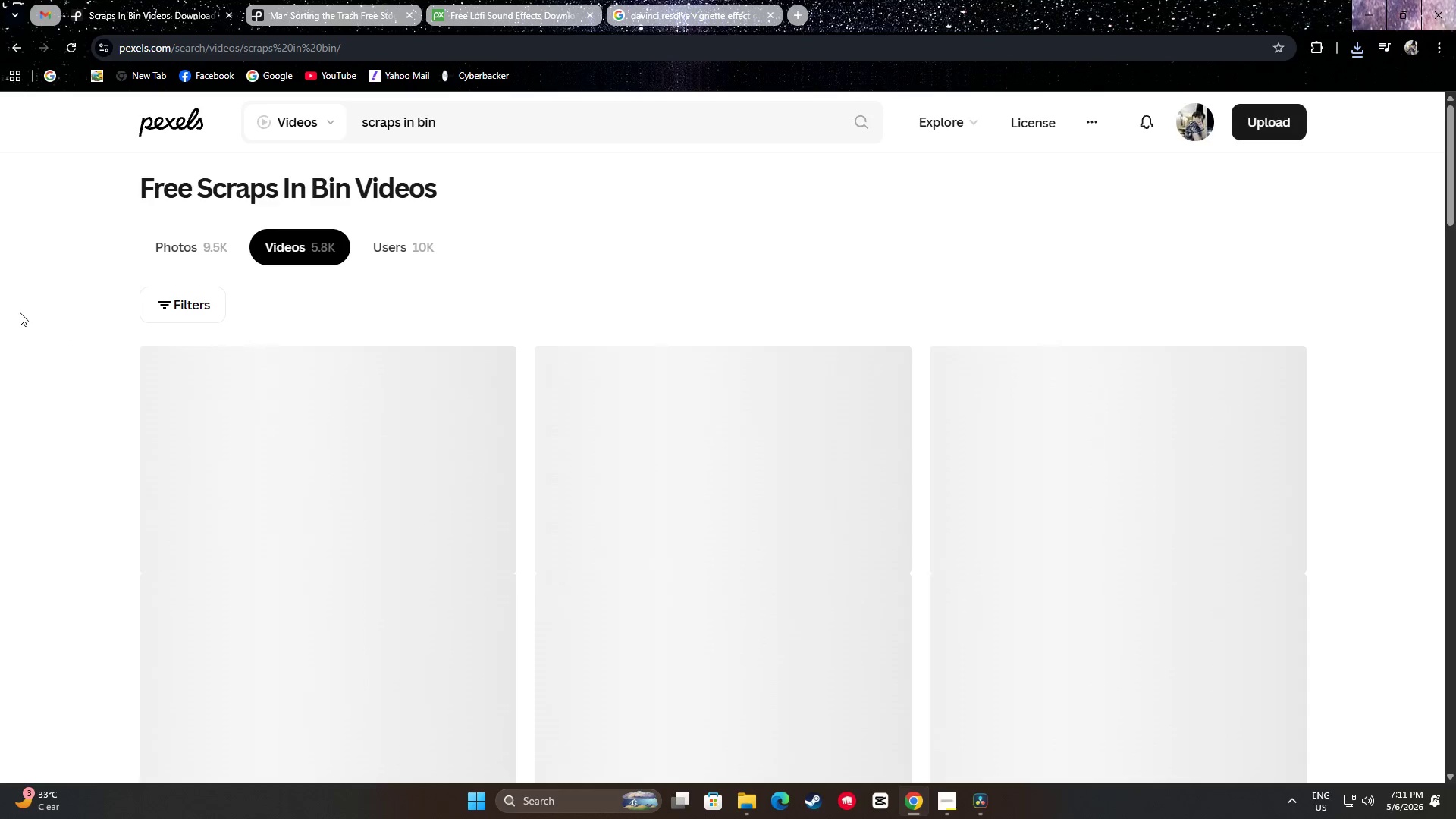 
scroll: coordinate [38, 315], scroll_direction: down, amount: 8.0
 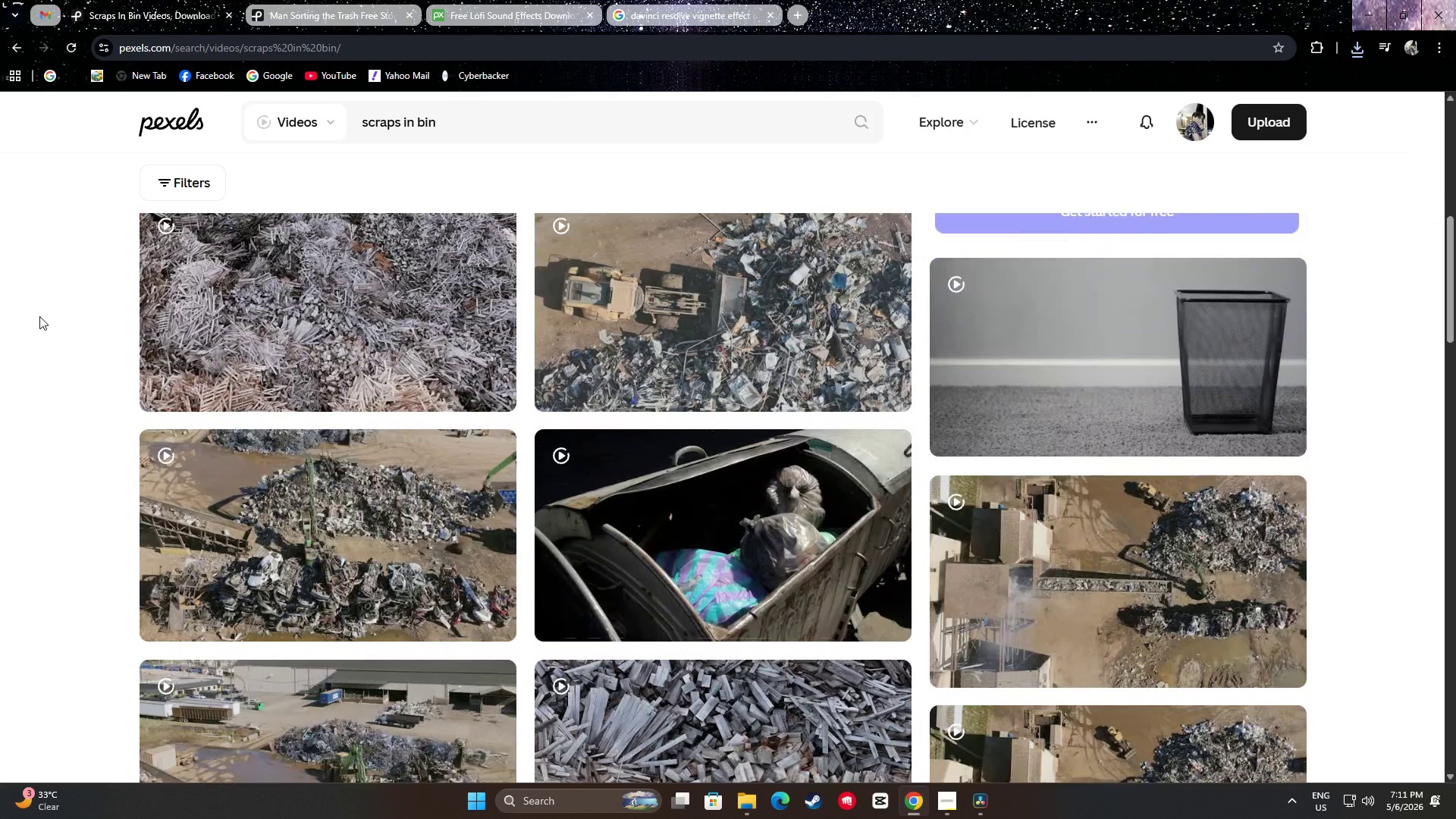 
left_click([482, 0])
 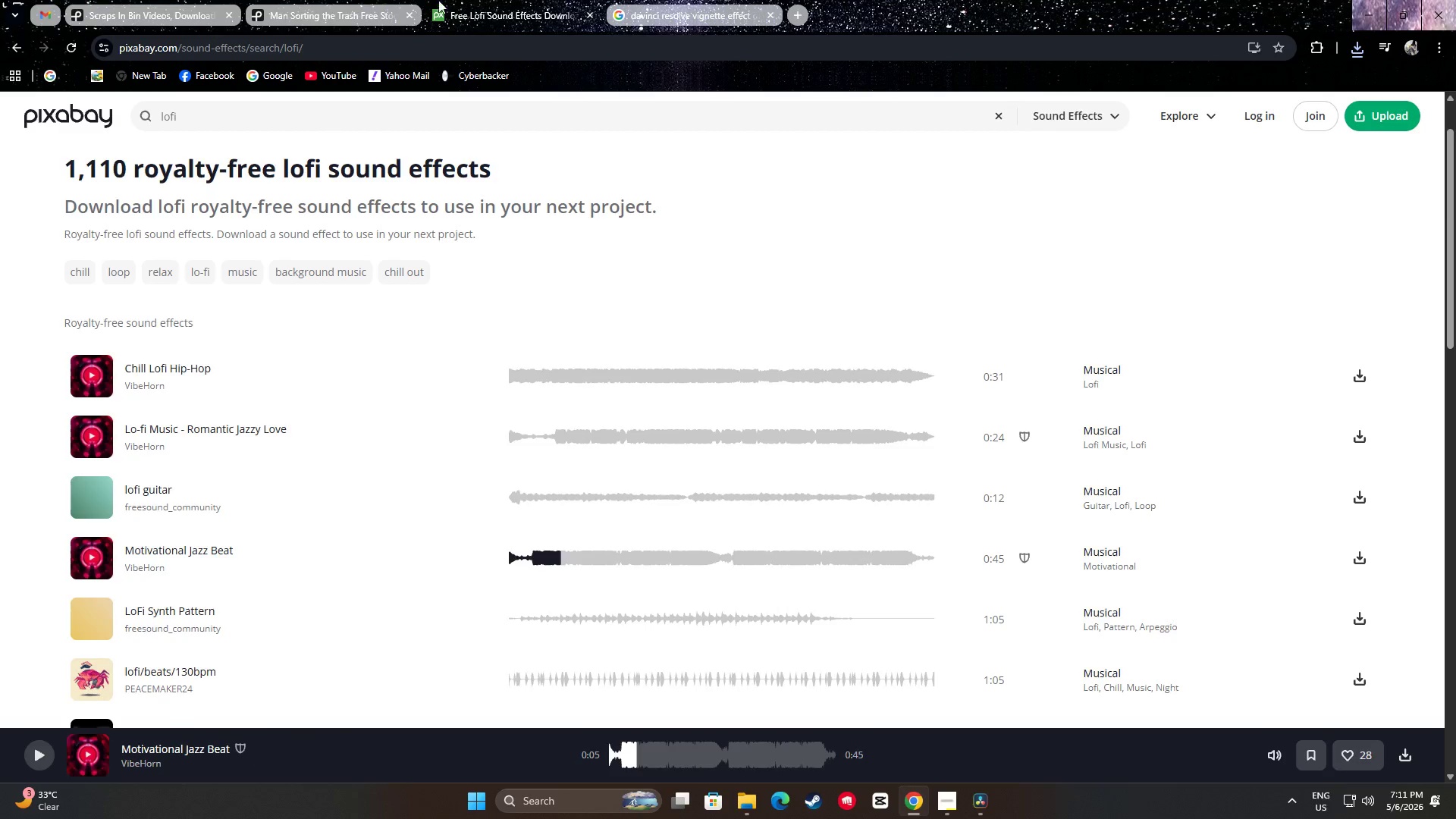 
scroll: coordinate [41, 317], scroll_direction: down, amount: 6.0
 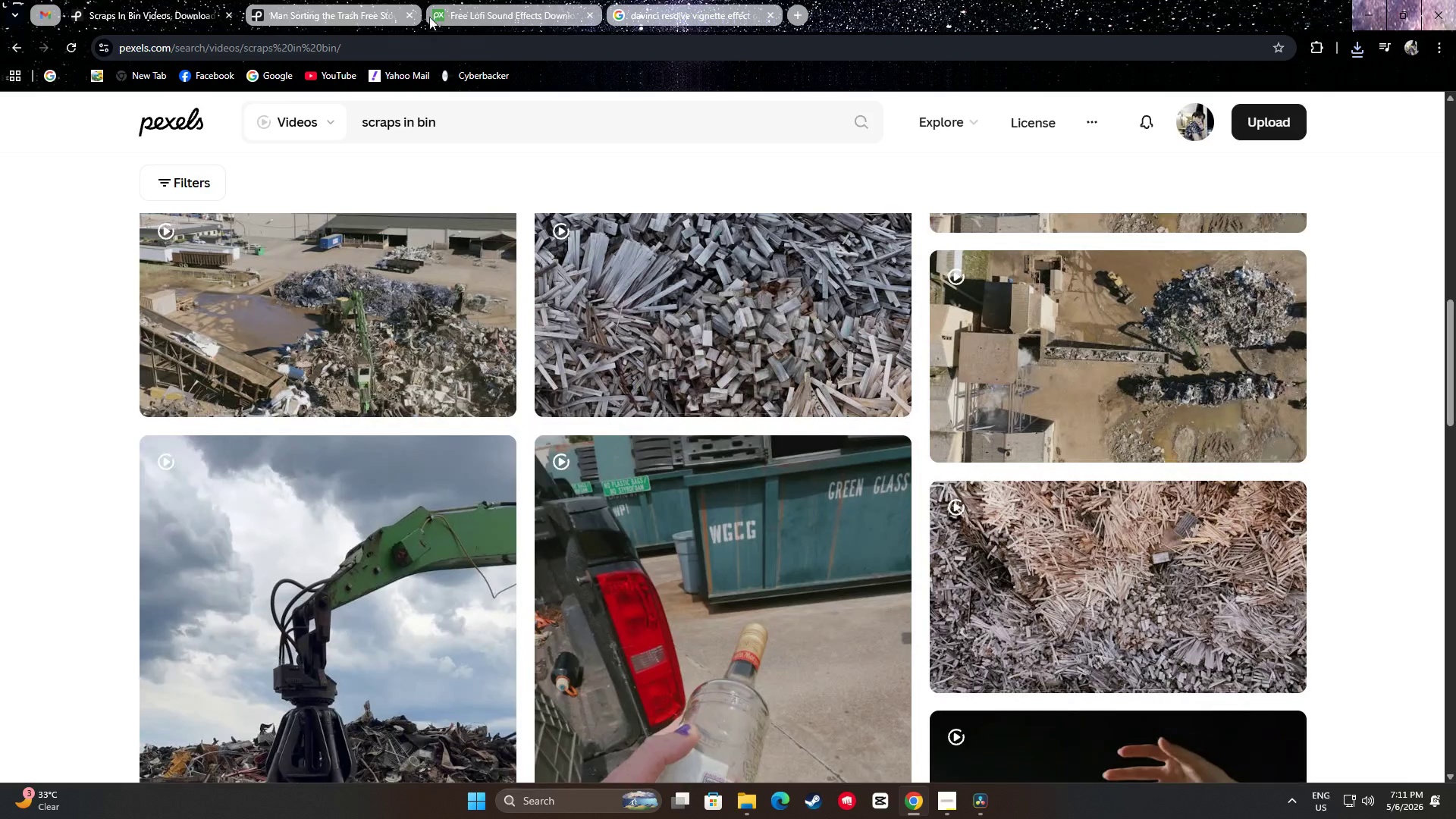 
double_click([344, 0])
 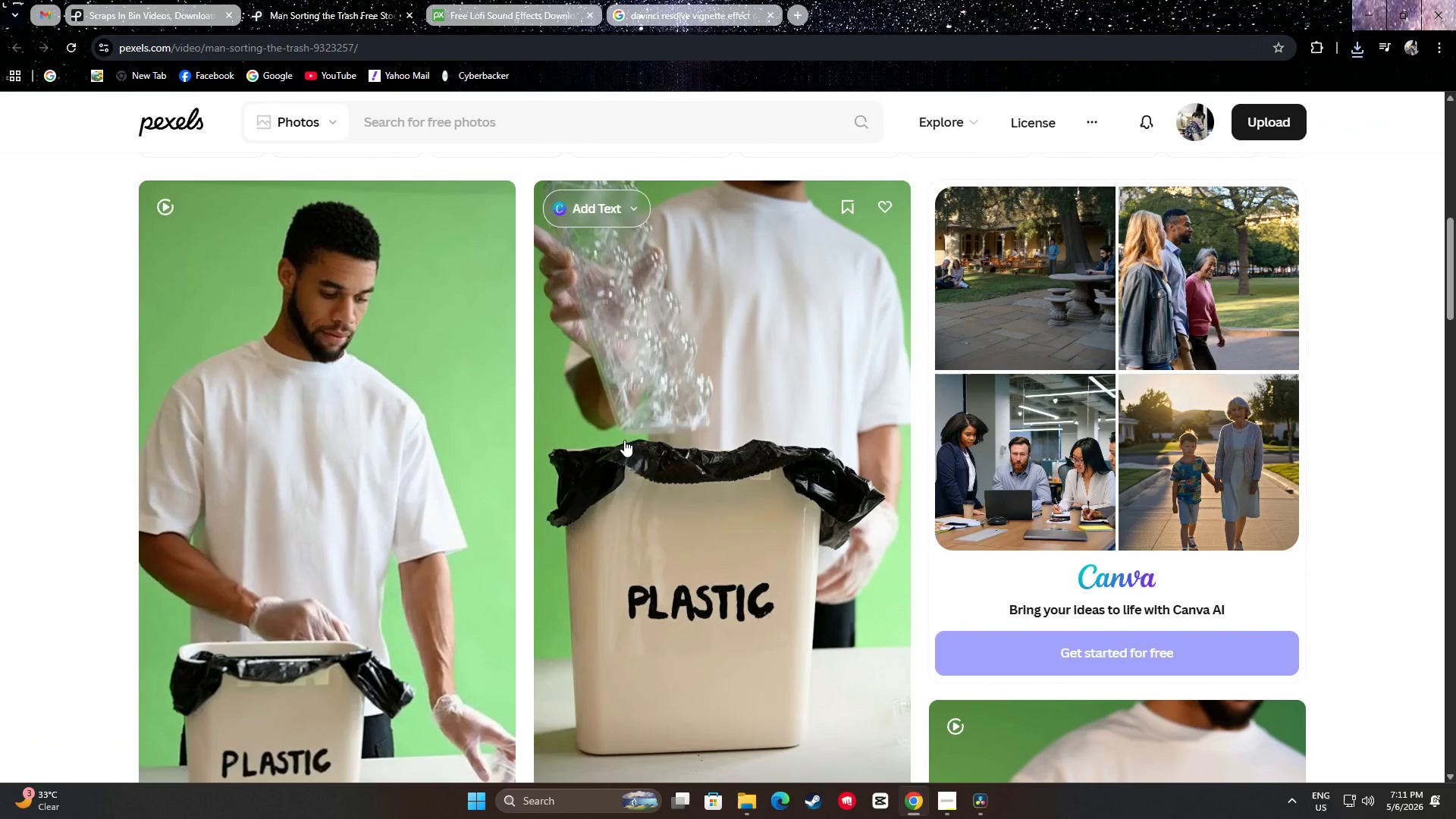 
scroll: coordinate [616, 432], scroll_direction: down, amount: 4.0
 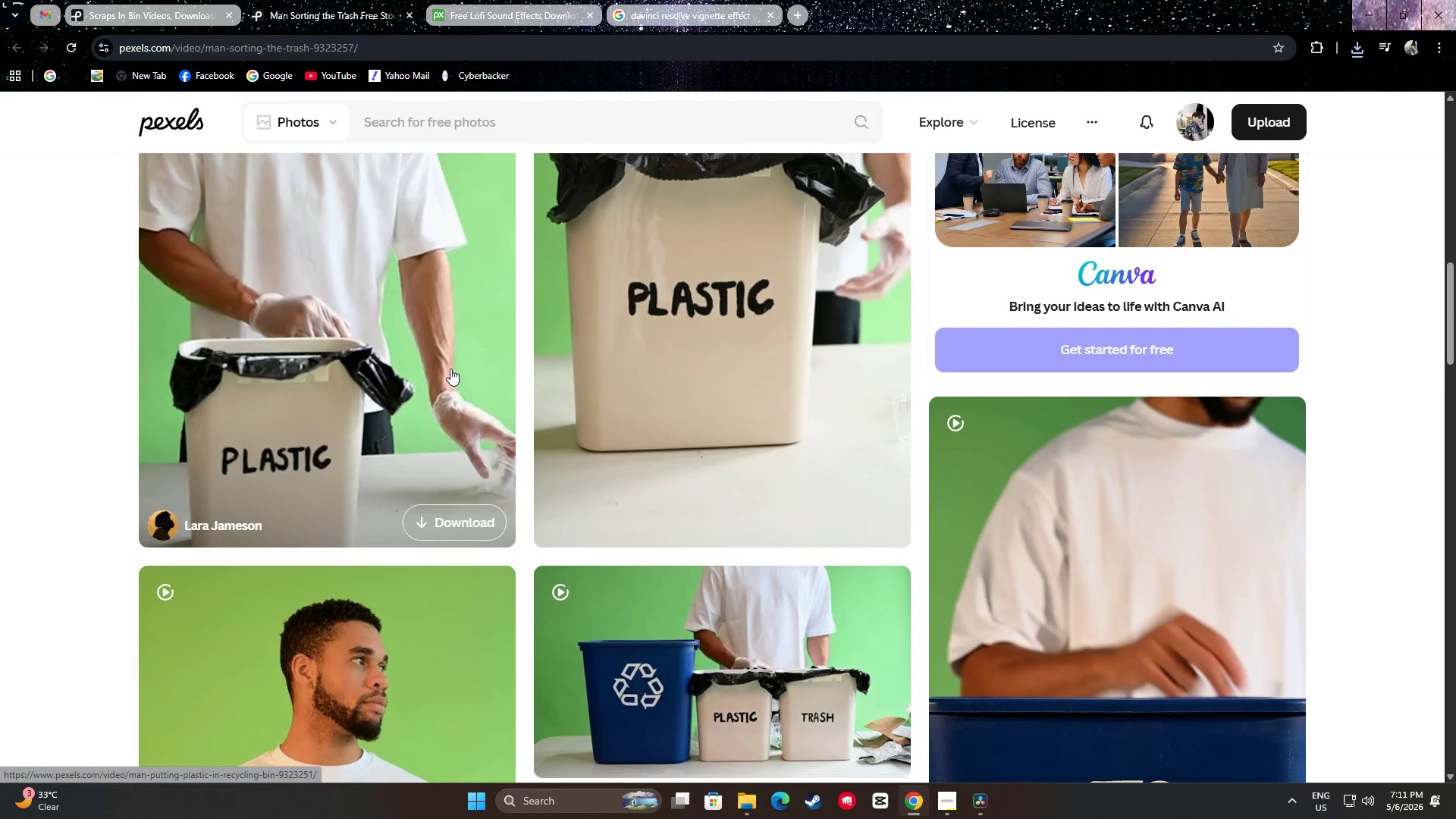 
scroll: coordinate [445, 366], scroll_direction: up, amount: 1.0
 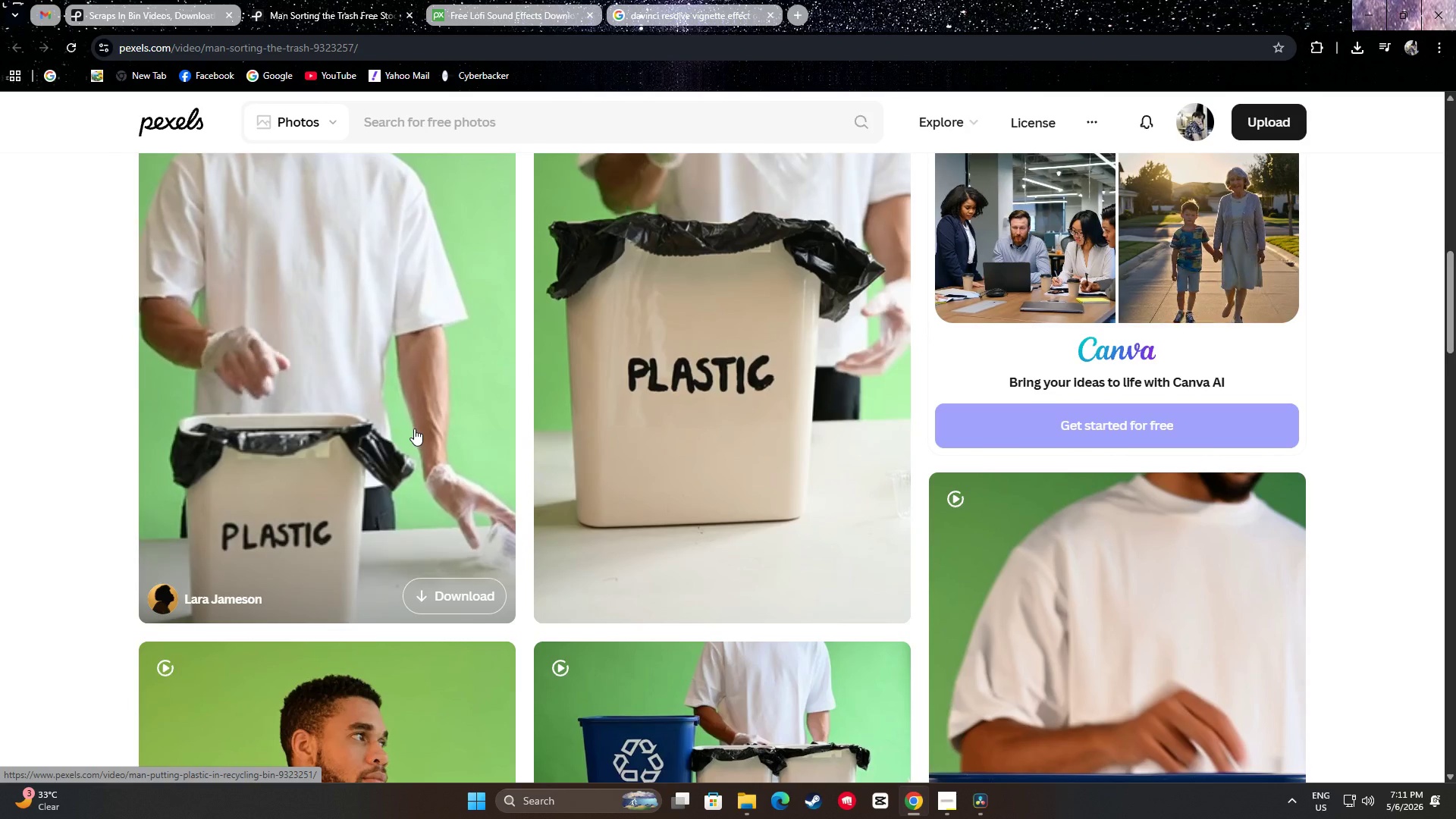 
scroll: coordinate [797, 397], scroll_direction: down, amount: 14.0
 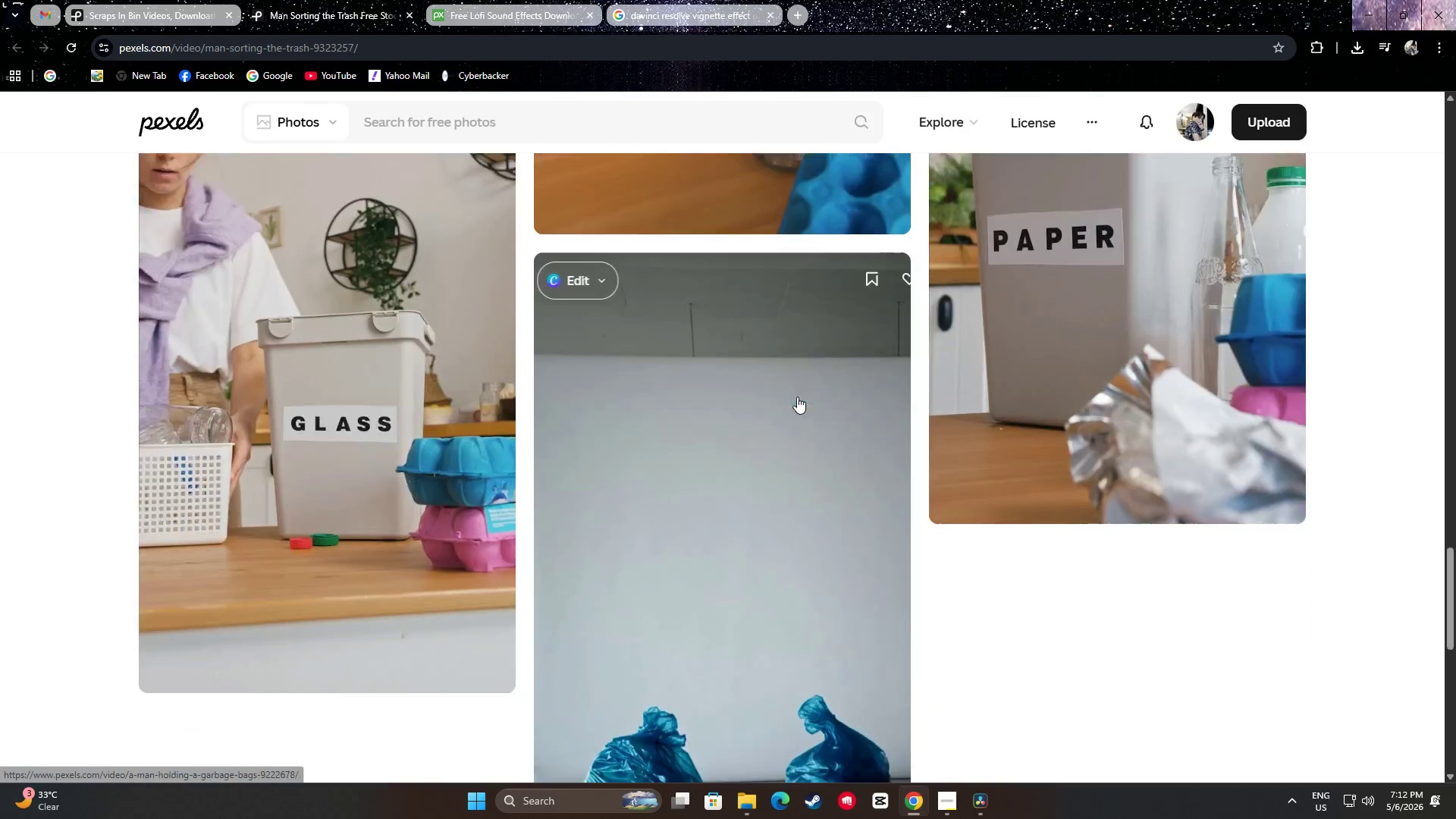 
scroll: coordinate [795, 396], scroll_direction: up, amount: 5.0
 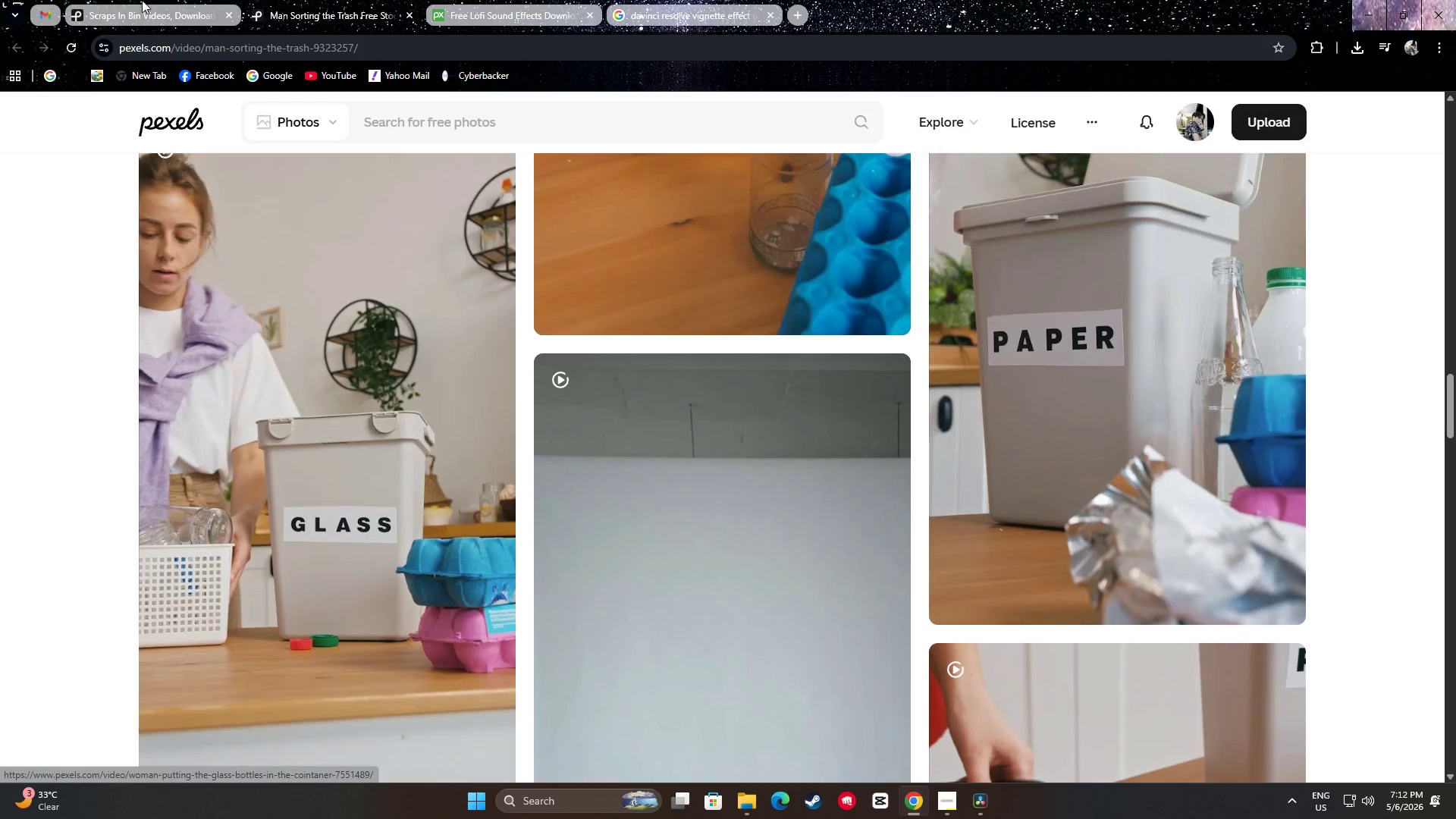 
left_click([140, 0])
 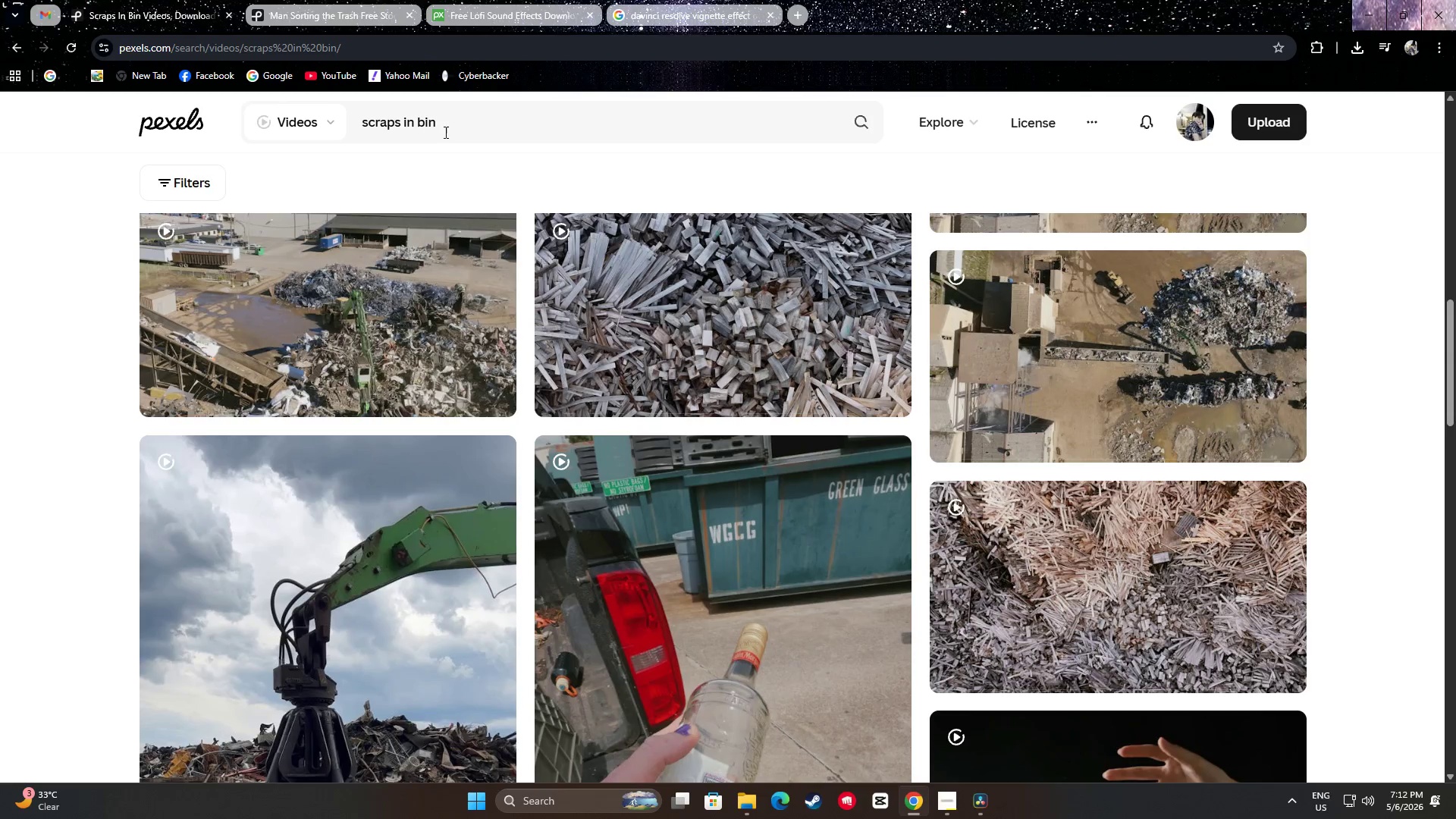 
left_click_drag(start_coordinate=[450, 123], to_coordinate=[403, 120])
 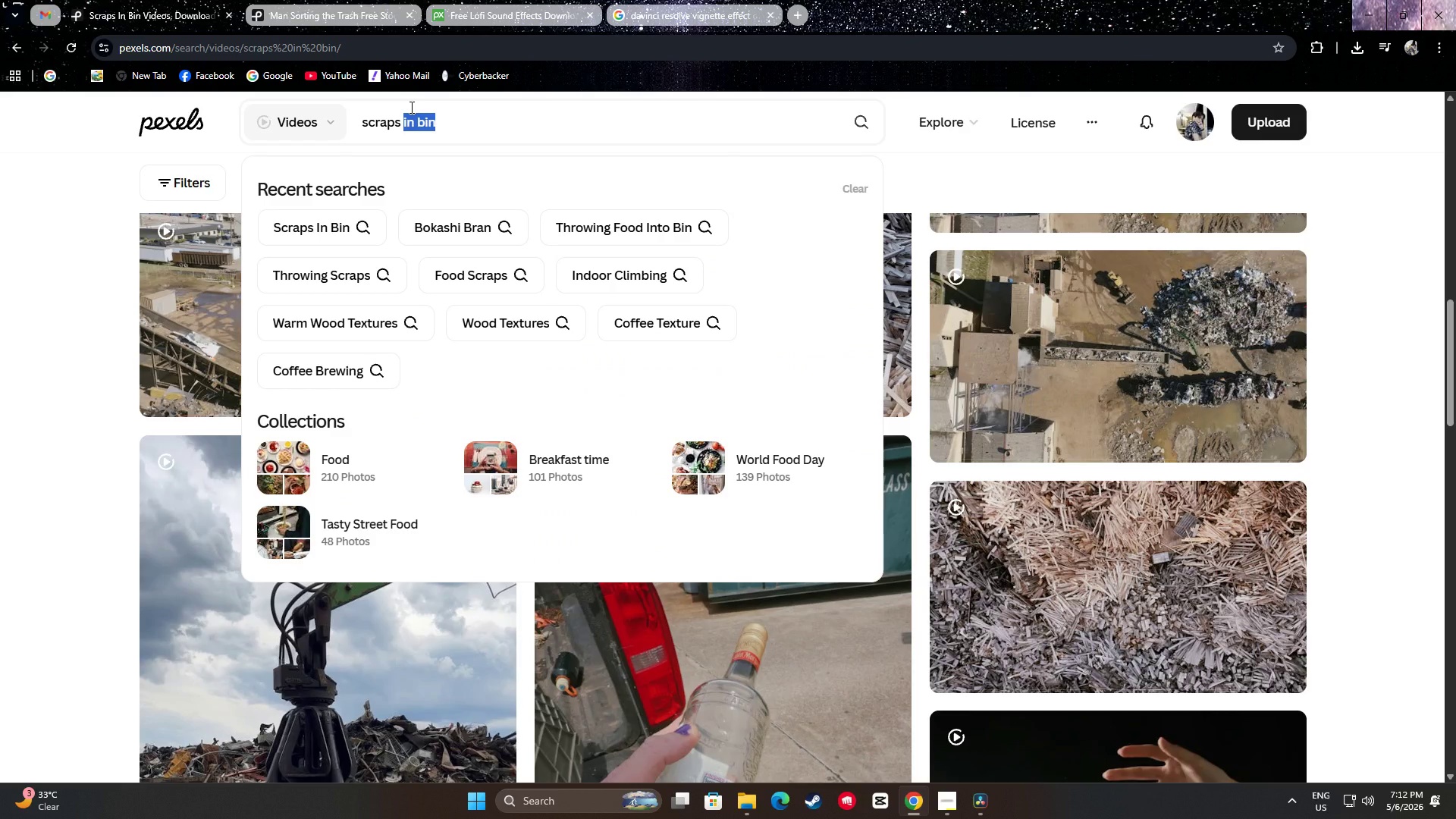 
type(beuing)
key(Backspace)
key(Backspace)
key(Backspace)
type(ng compress)
 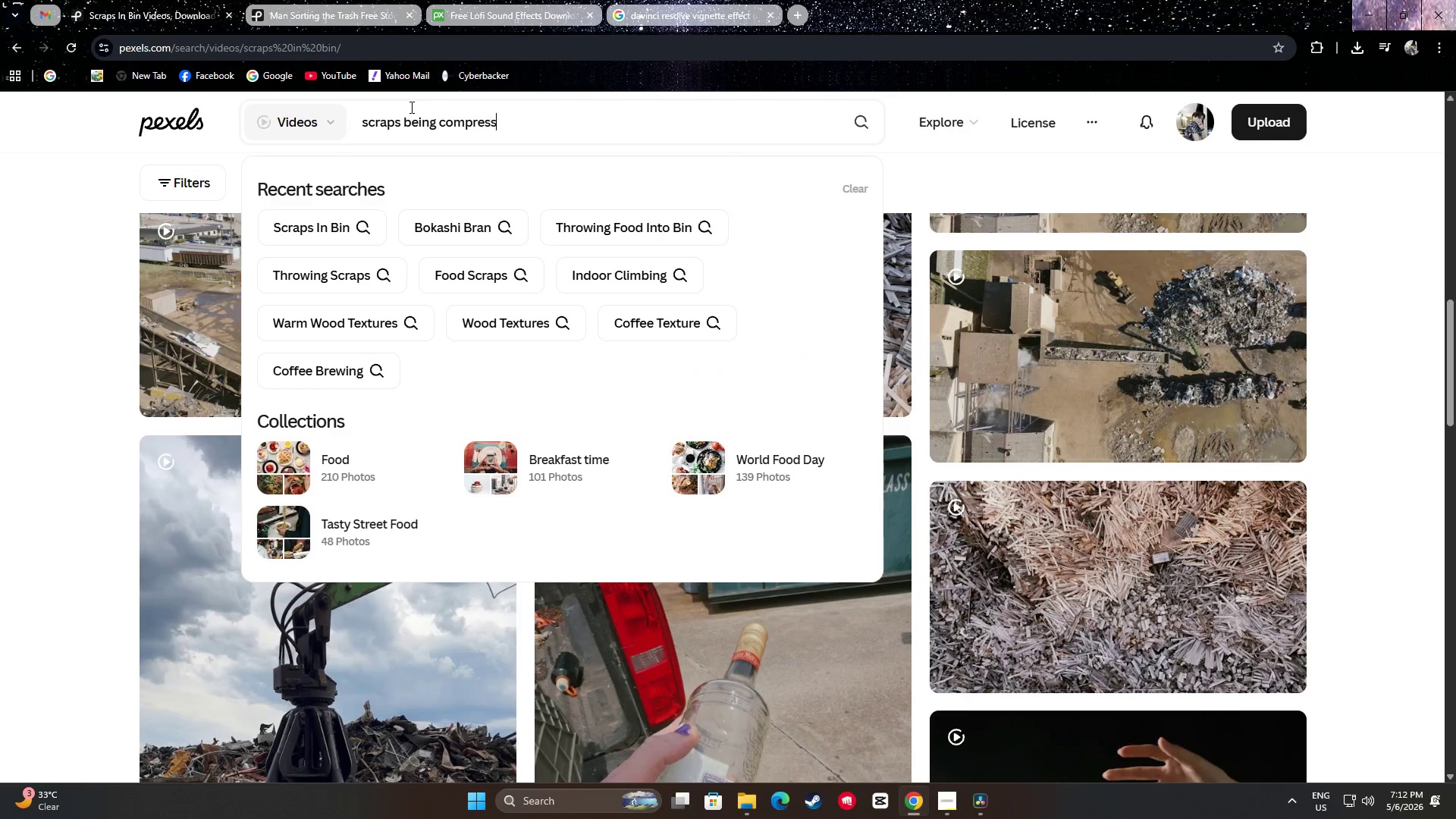 
key(Enter)
 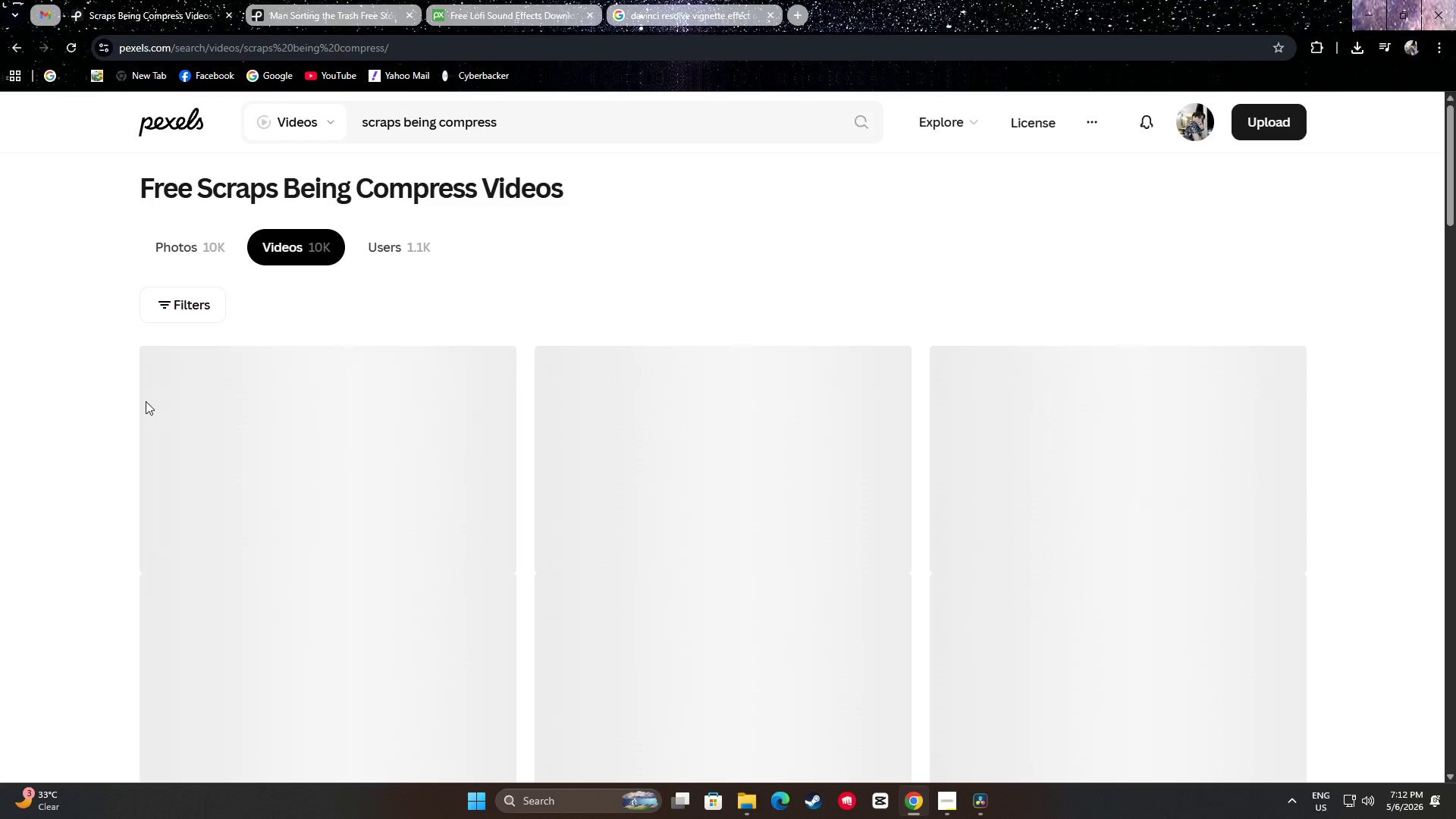 
scroll: coordinate [2, 358], scroll_direction: down, amount: 29.0
 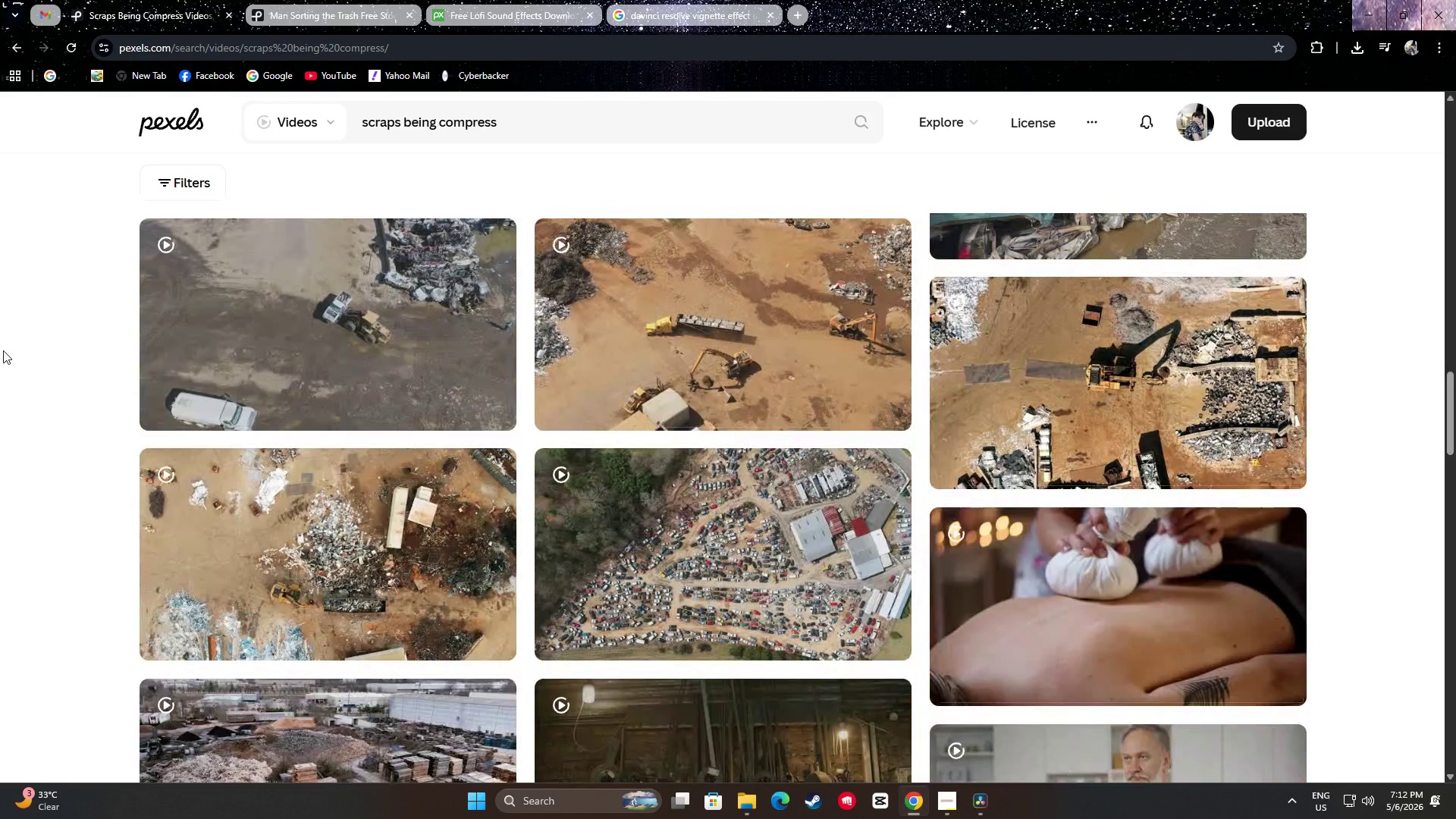 
scroll: coordinate [16, 351], scroll_direction: down, amount: 19.0
 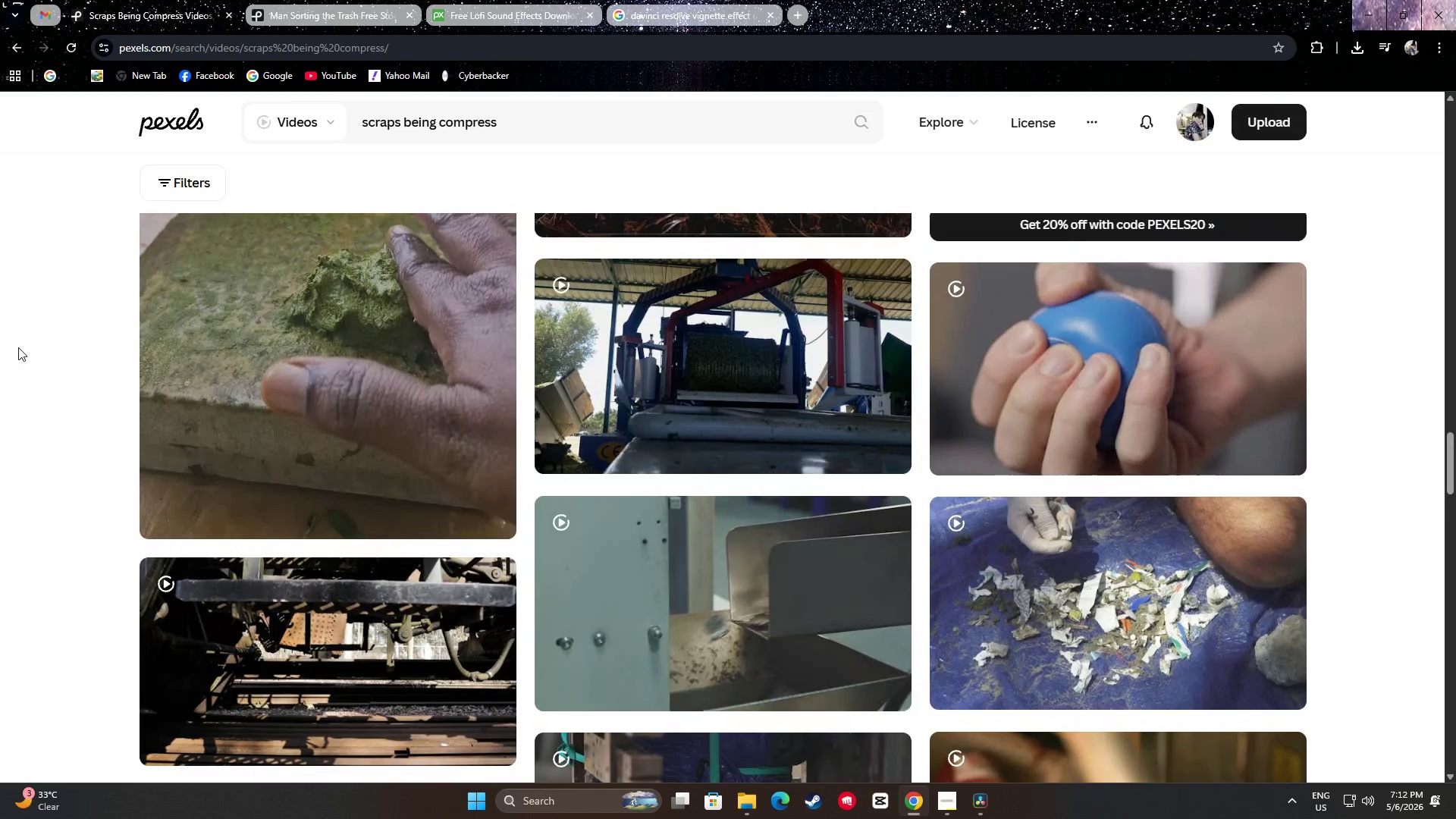 
scroll: coordinate [27, 347], scroll_direction: down, amount: 15.0
 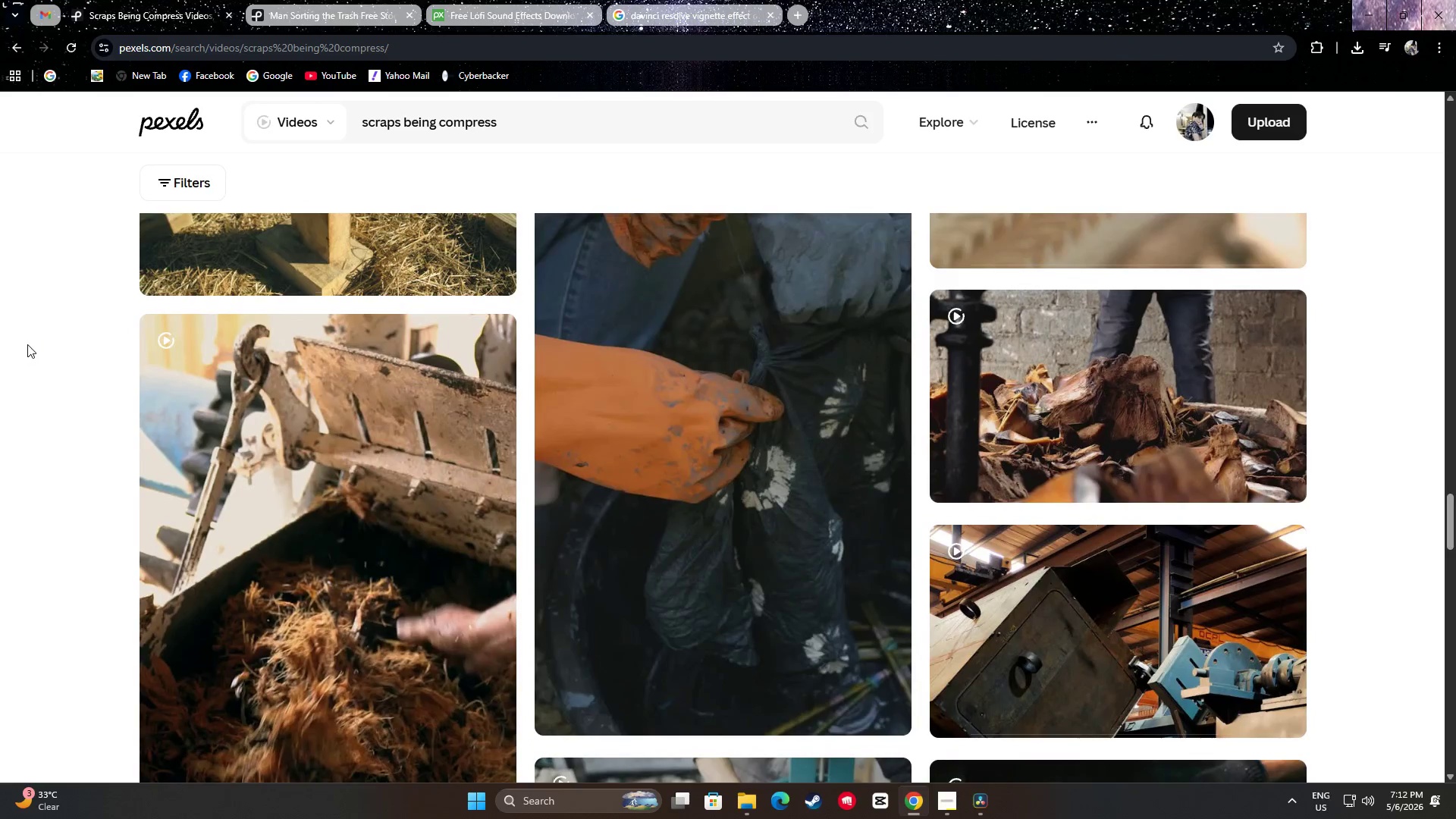 
scroll: coordinate [36, 291], scroll_direction: down, amount: 35.0
 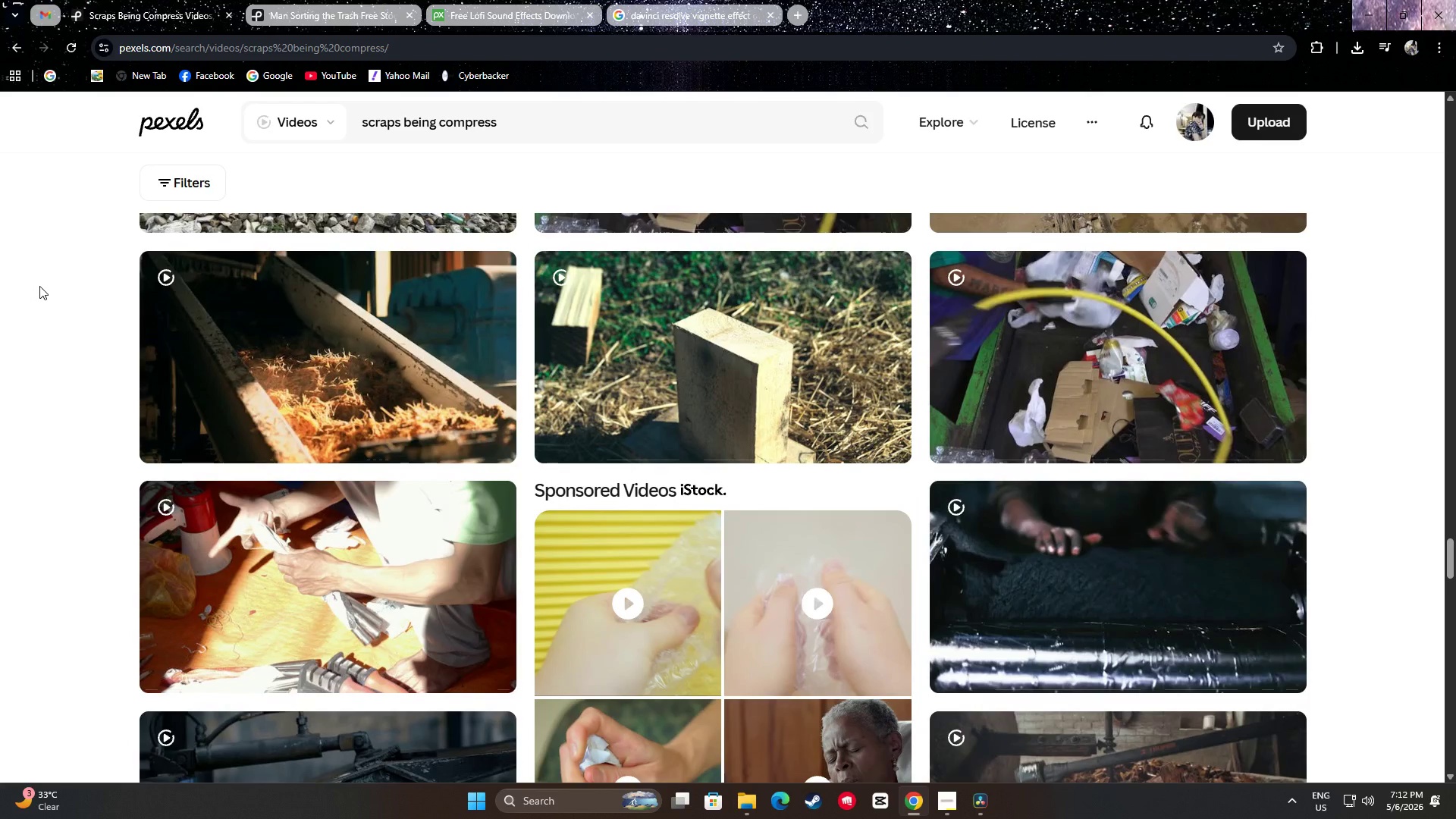 
scroll: coordinate [49, 281], scroll_direction: down, amount: 13.0
 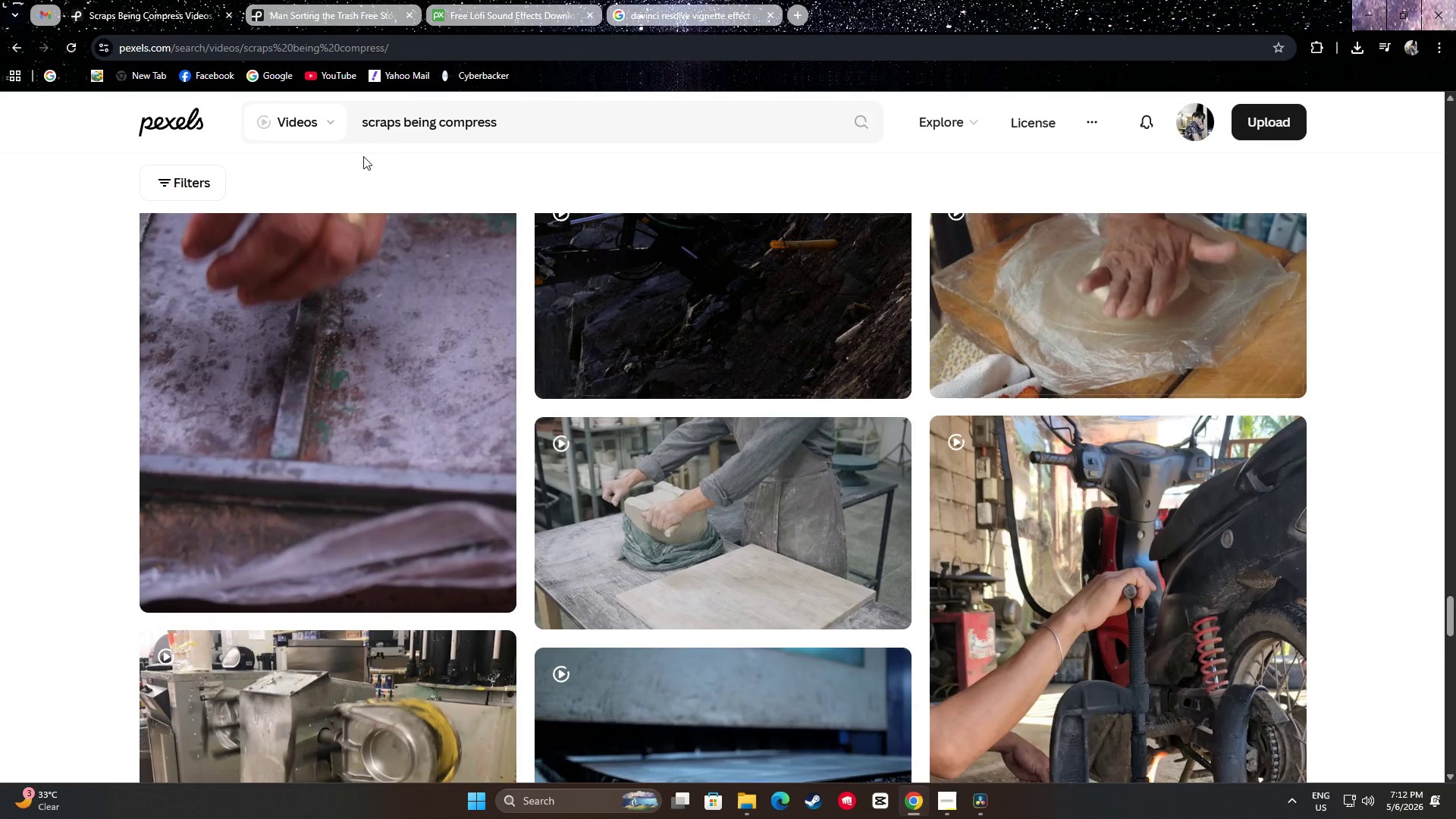 
left_click_drag(start_coordinate=[507, 130], to_coordinate=[350, 132])
 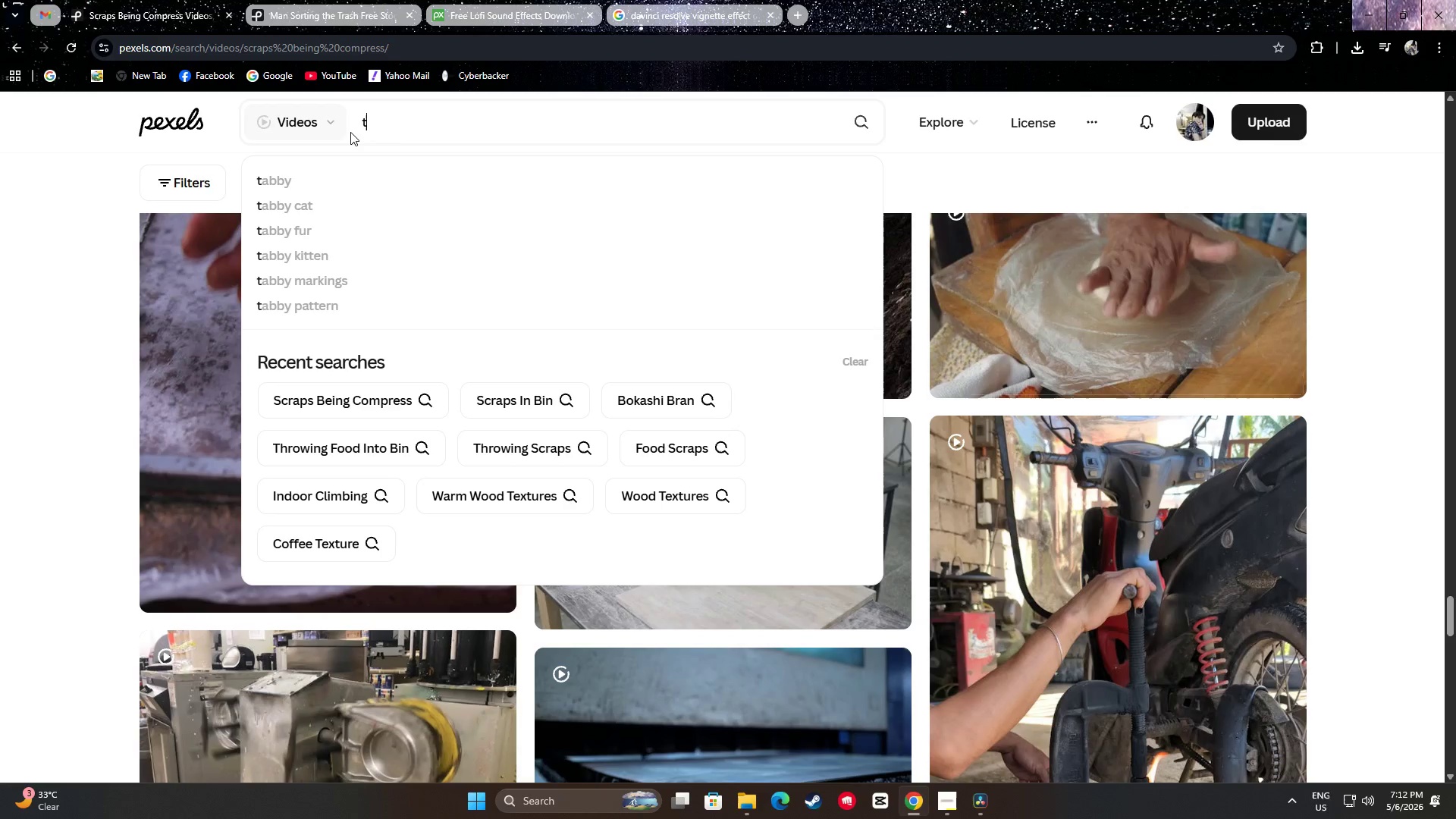 
type(trash i)
key(Backspace)
 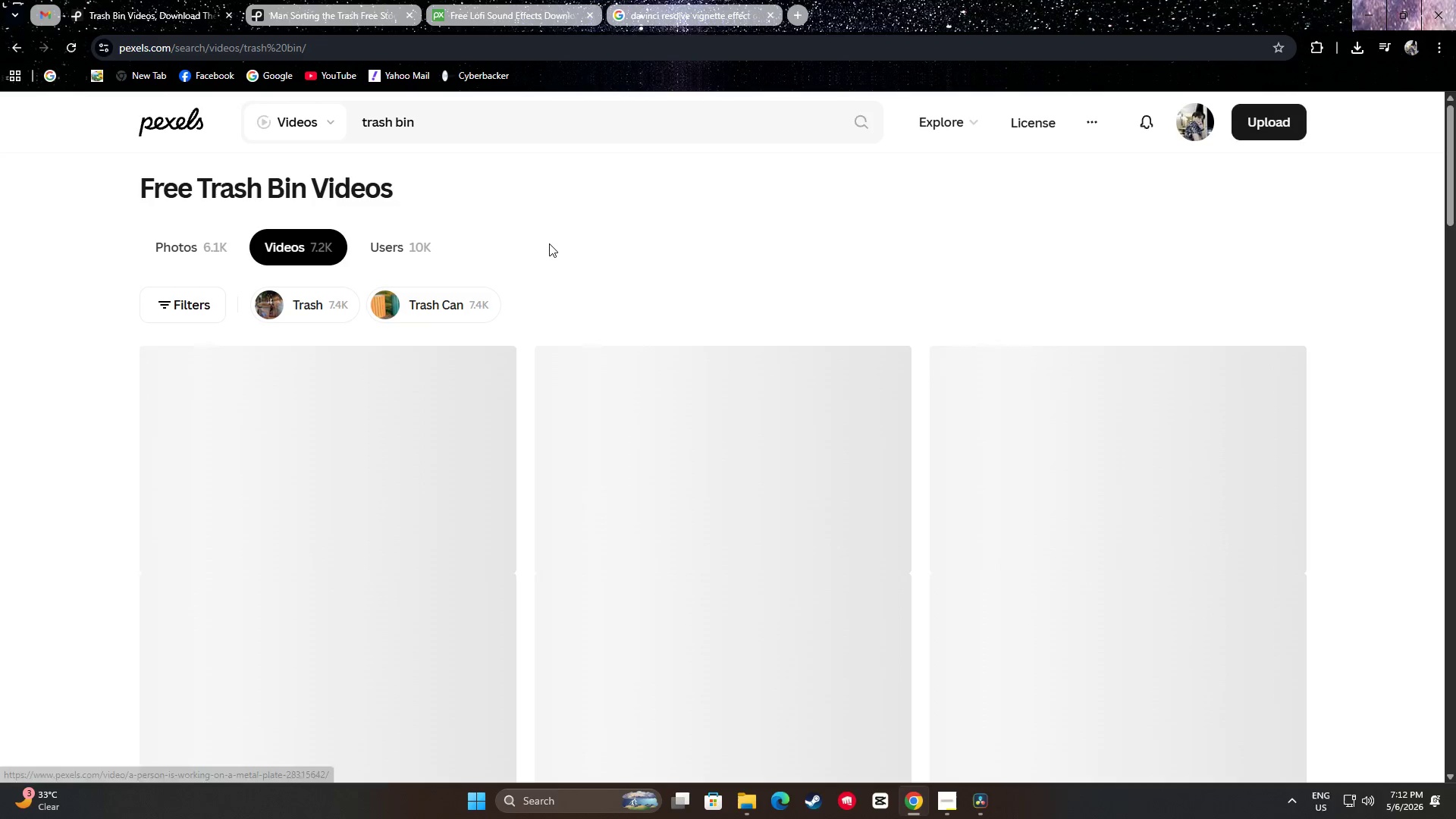 
wait(5.02)
 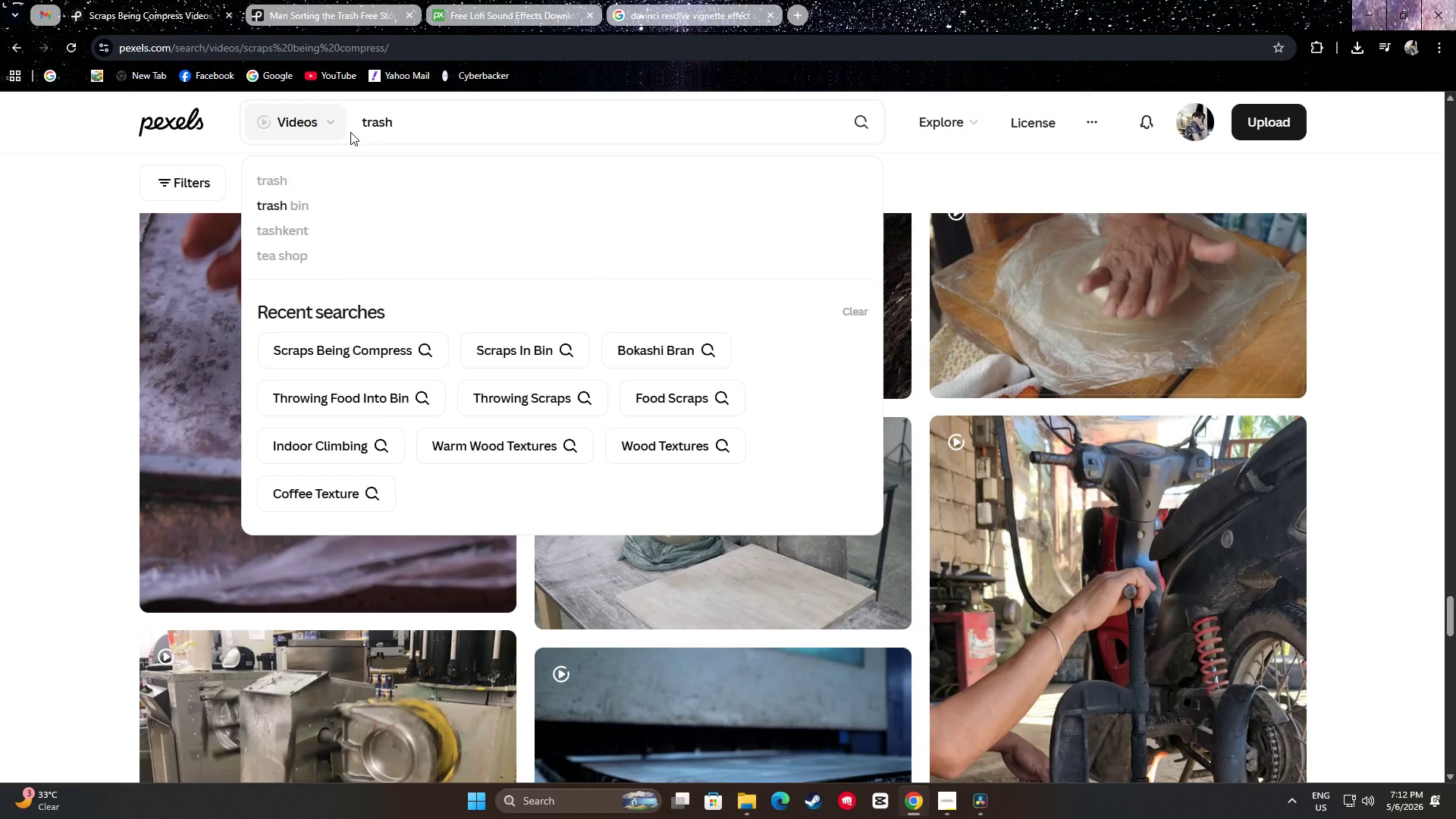 
scroll: coordinate [91, 362], scroll_direction: down, amount: 19.0
 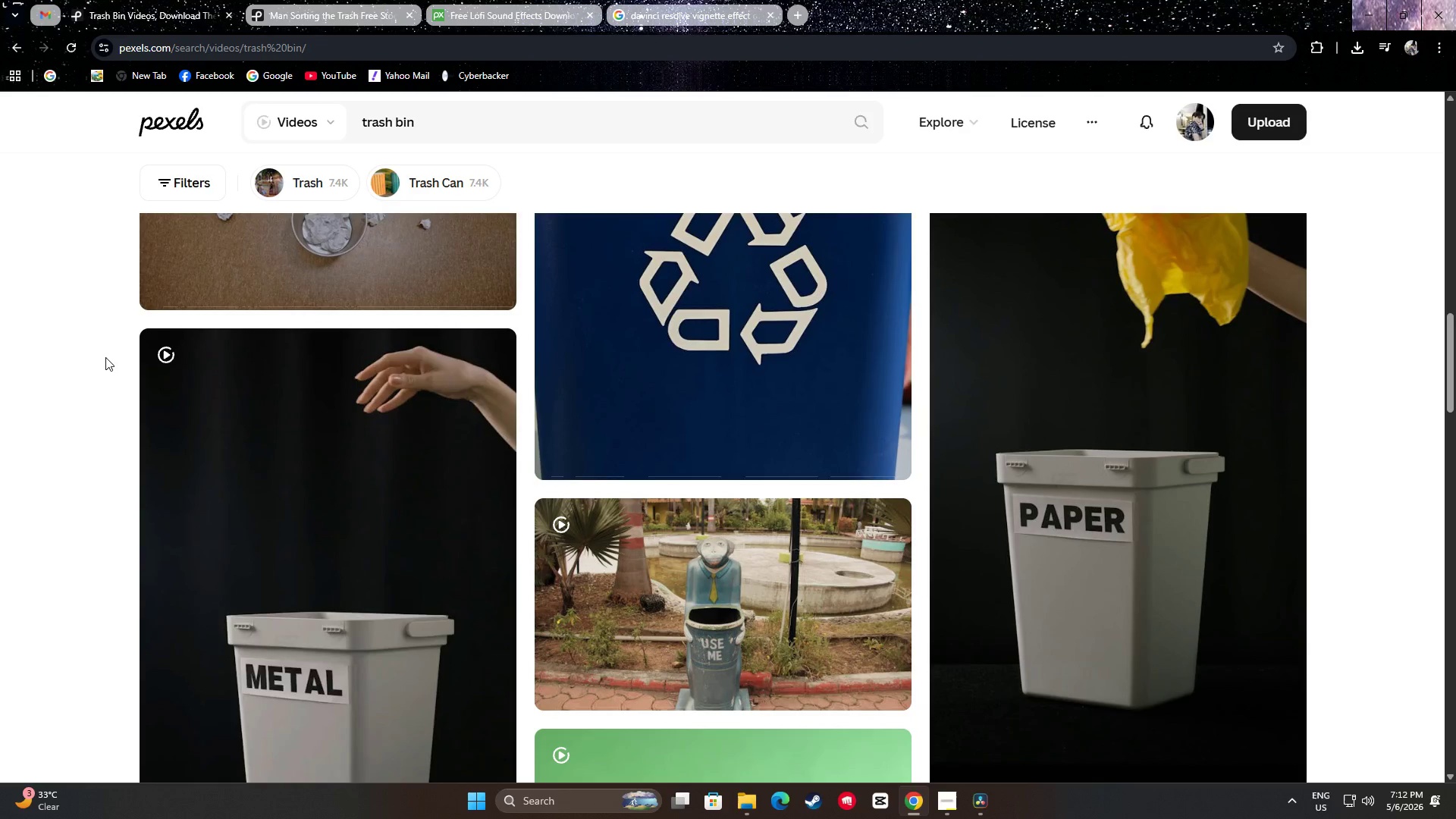 
scroll: coordinate [104, 358], scroll_direction: up, amount: 2.0
 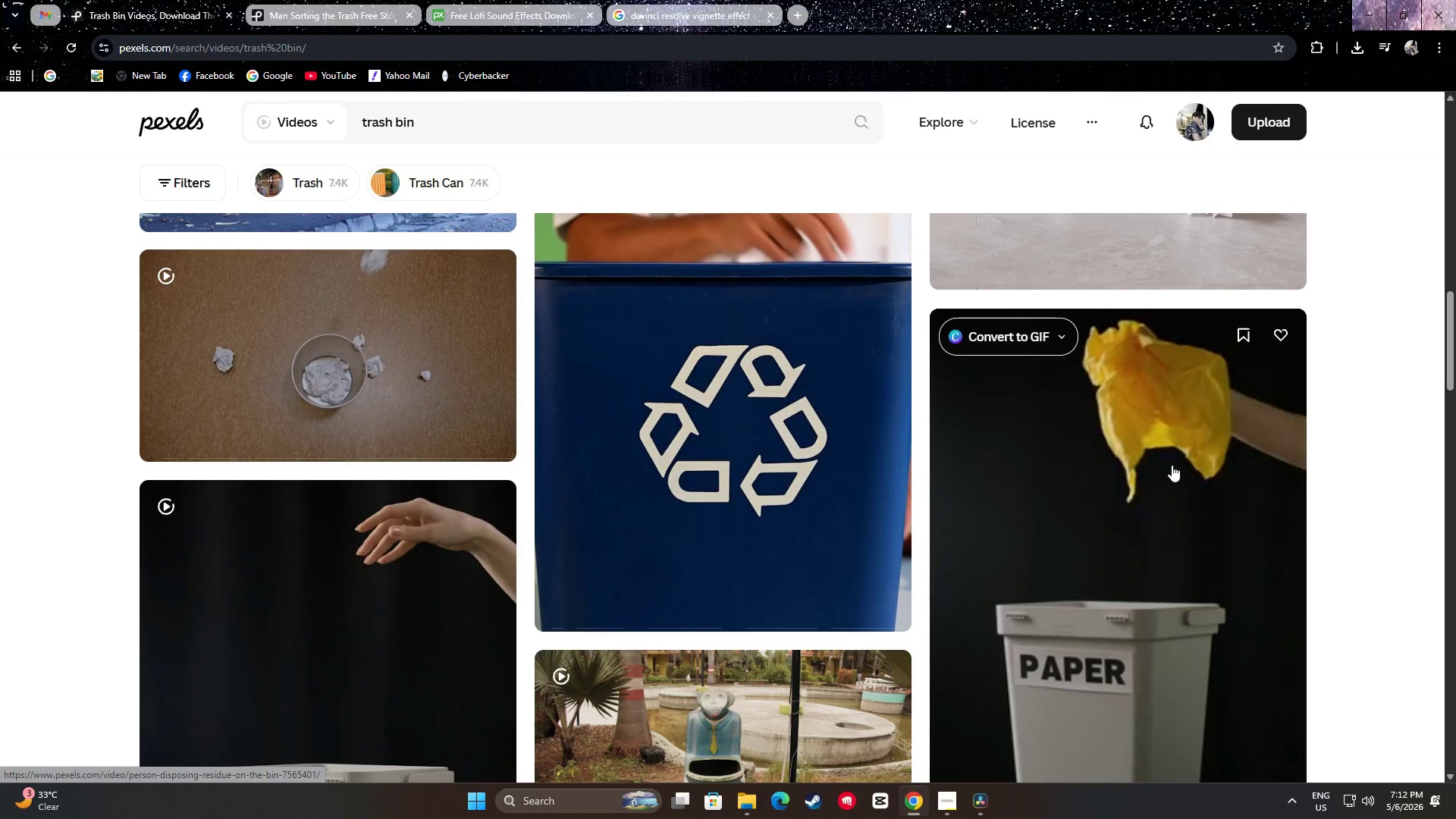 
scroll: coordinate [815, 447], scroll_direction: down, amount: 11.0
 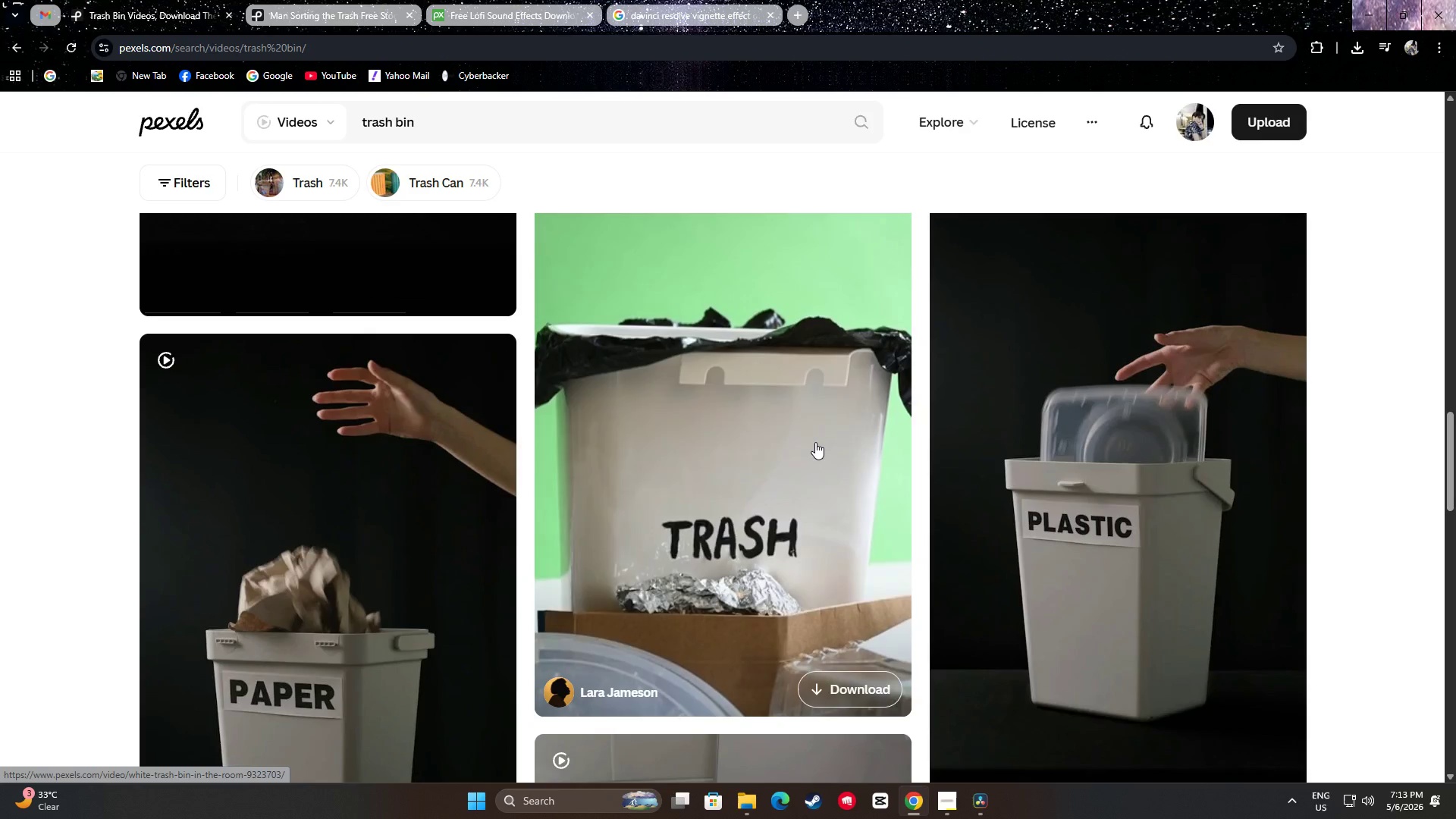 
wait(5.26)
 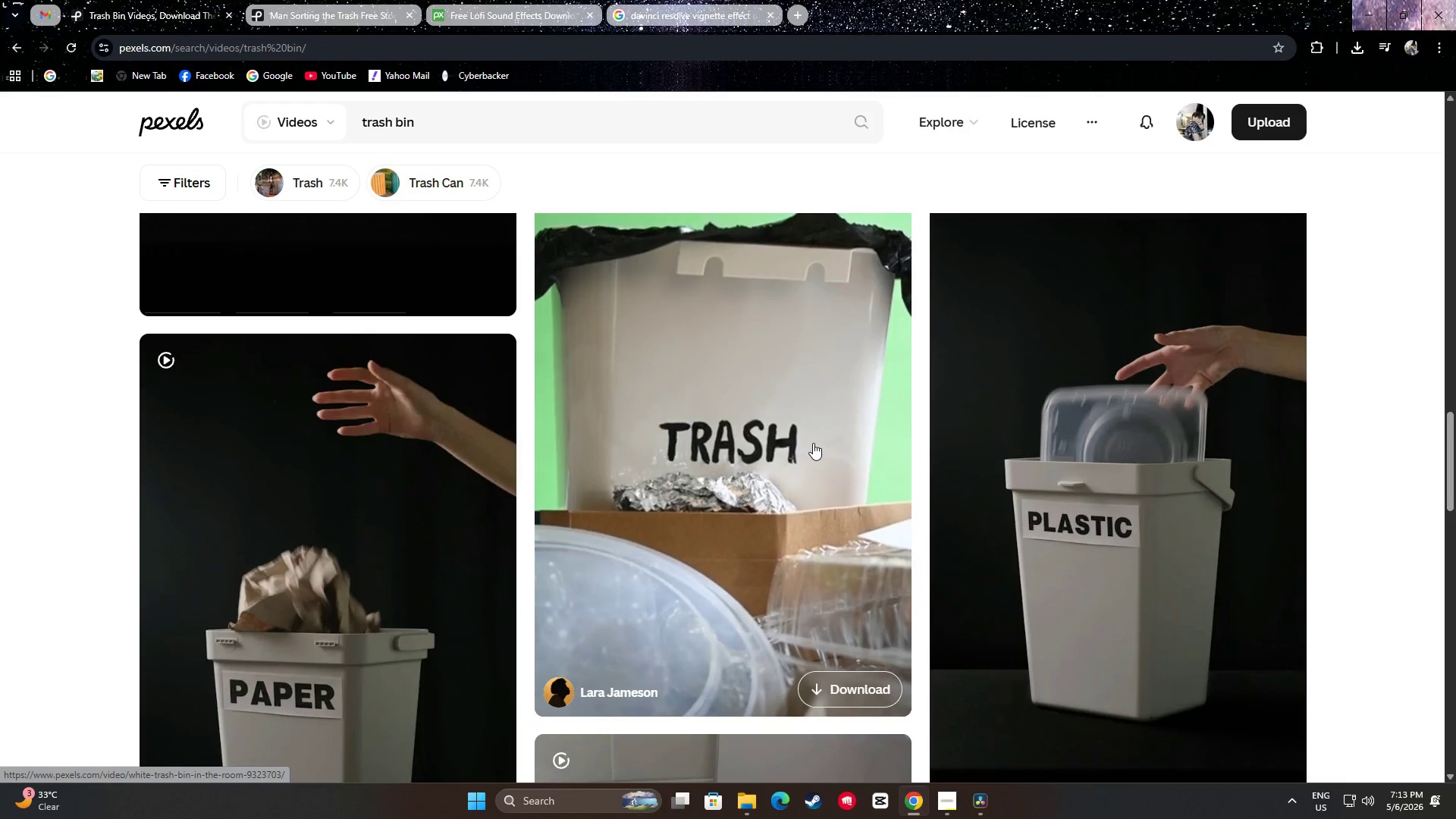 
scroll: coordinate [824, 448], scroll_direction: down, amount: 4.0
 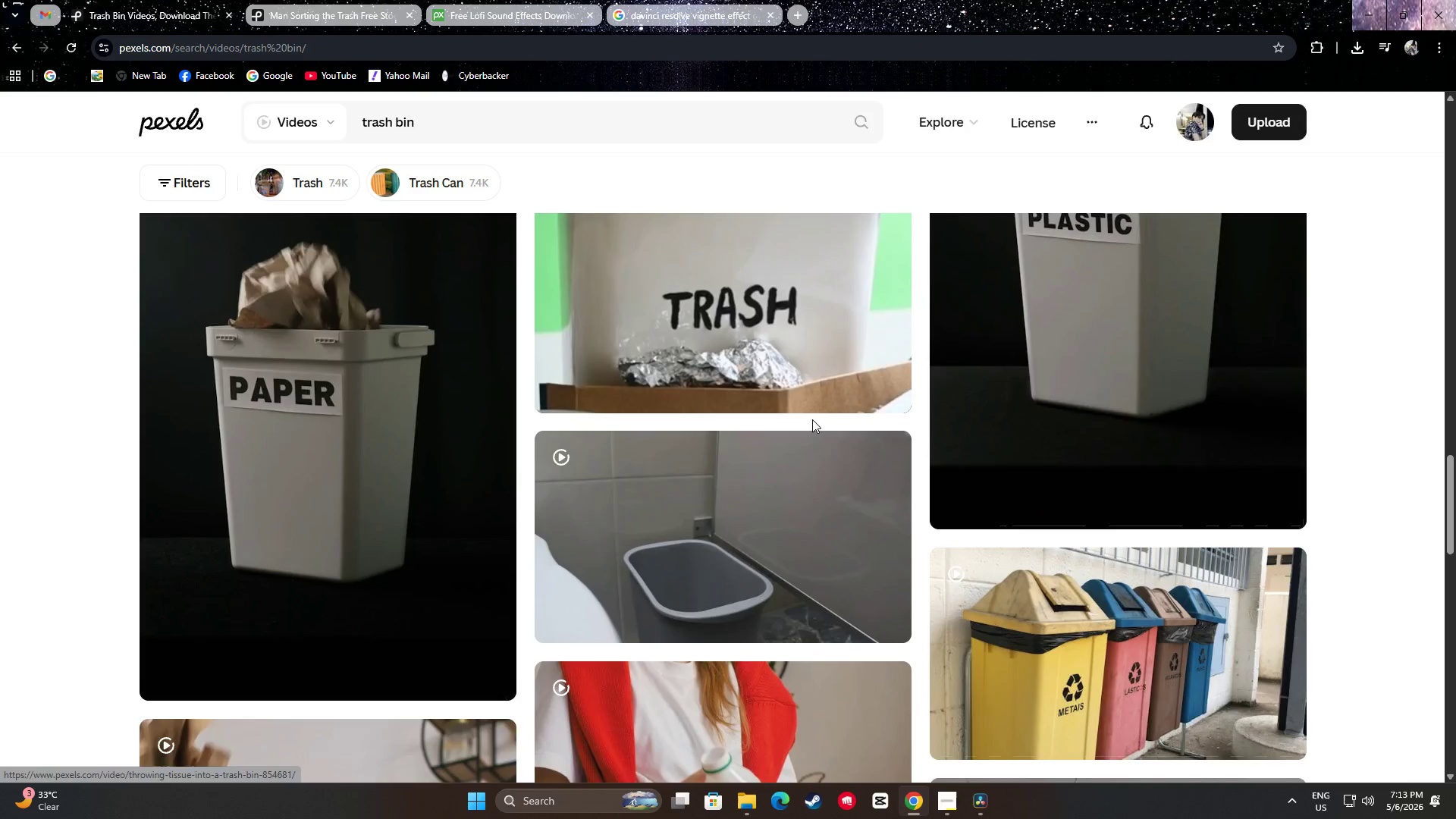 
scroll: coordinate [814, 418], scroll_direction: up, amount: 3.0
 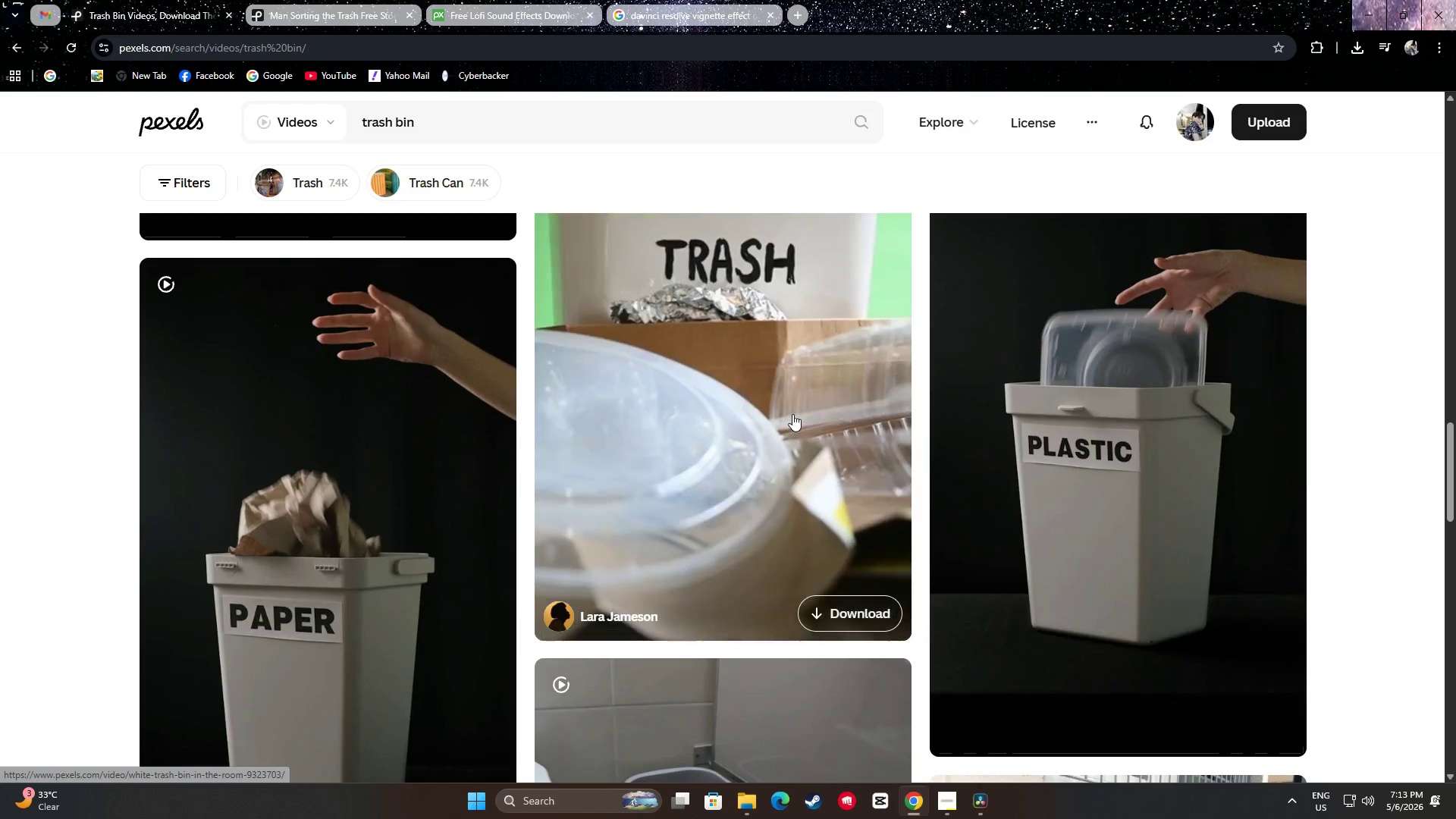 
scroll: coordinate [1138, 376], scroll_direction: down, amount: 7.0
 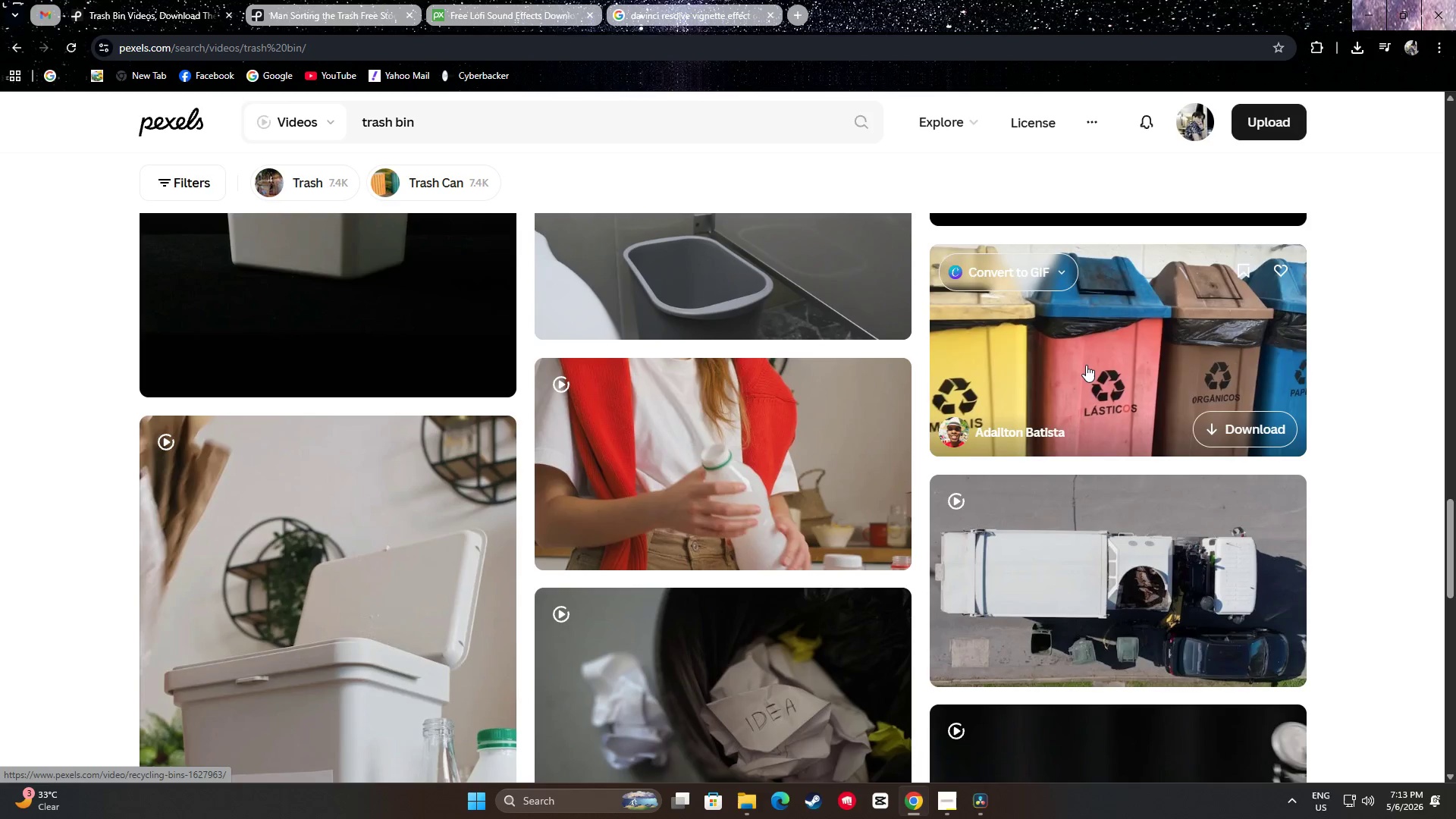 
wait(9.6)
 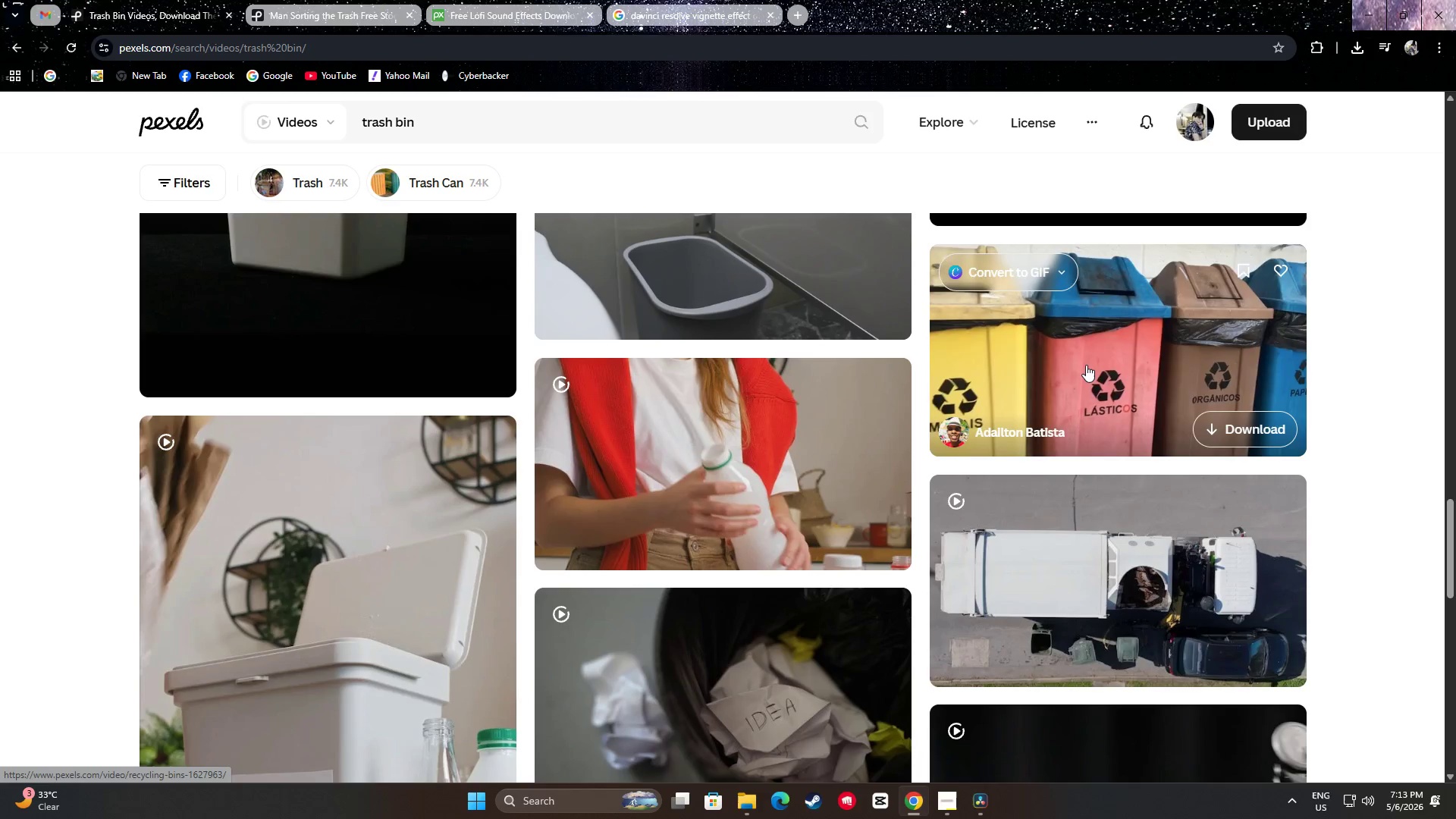 
scroll: coordinate [1382, 350], scroll_direction: down, amount: 11.0
 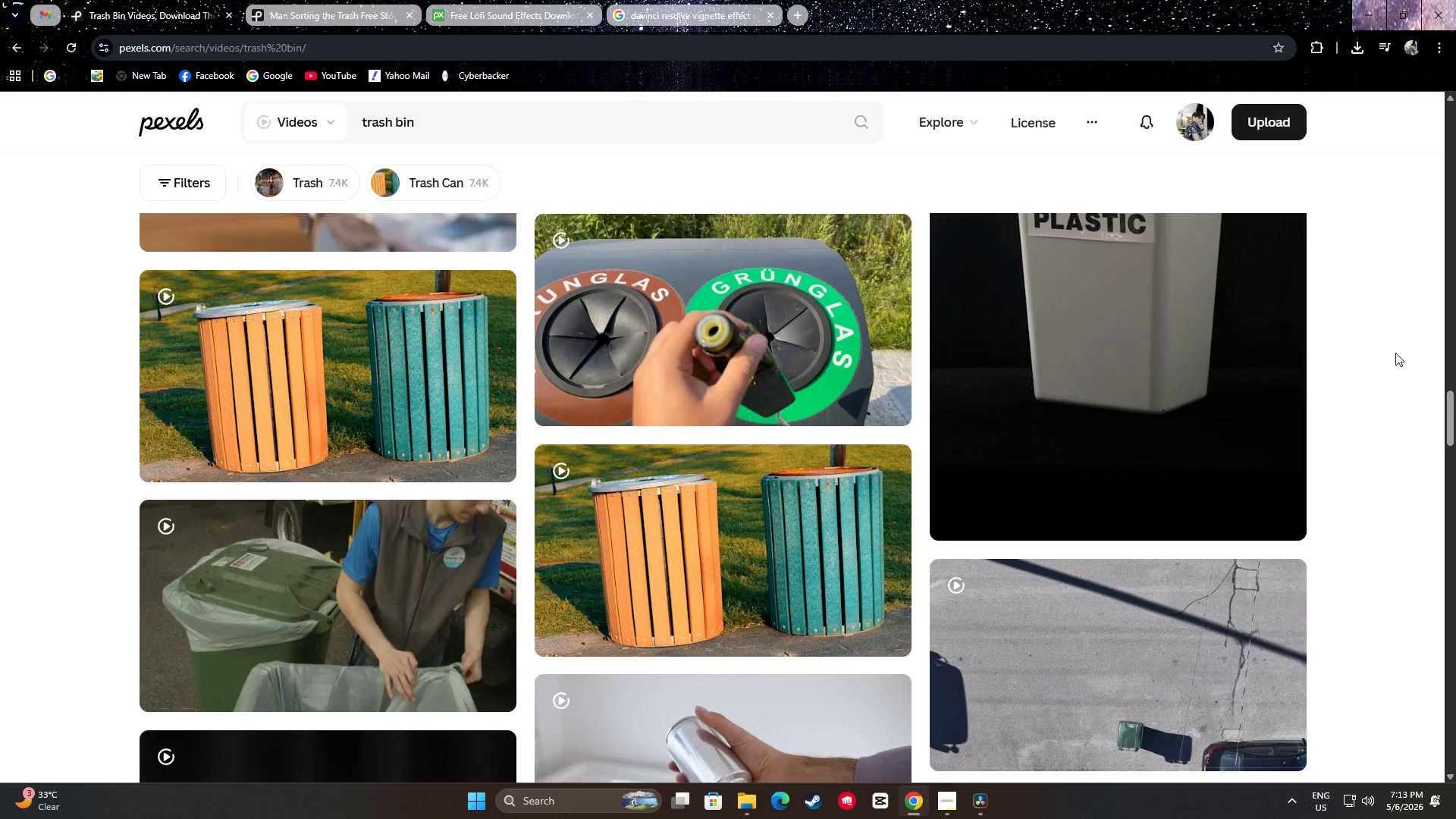 
scroll: coordinate [1395, 356], scroll_direction: down, amount: 4.0
 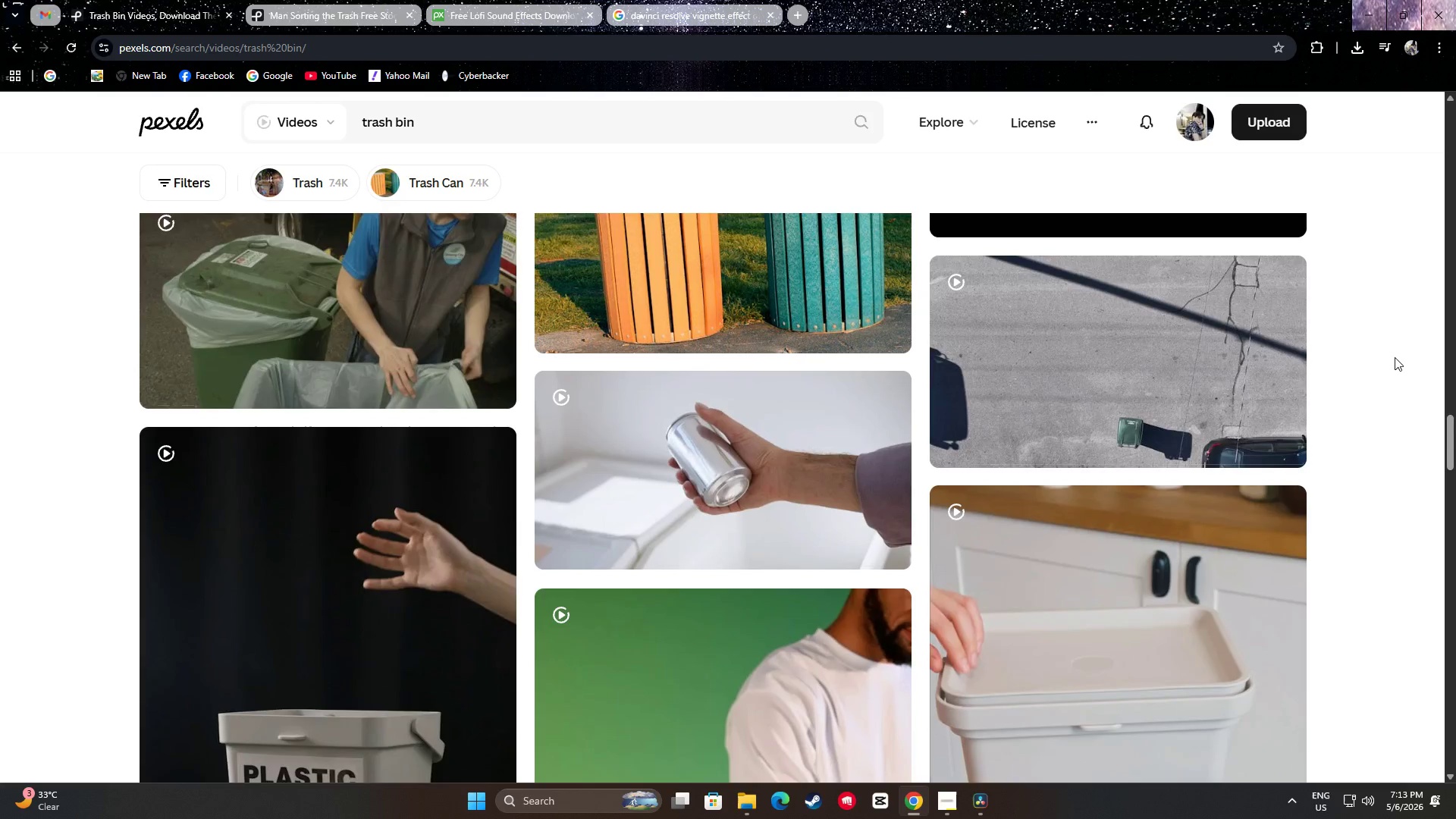 
scroll: coordinate [1400, 363], scroll_direction: up, amount: 6.0
 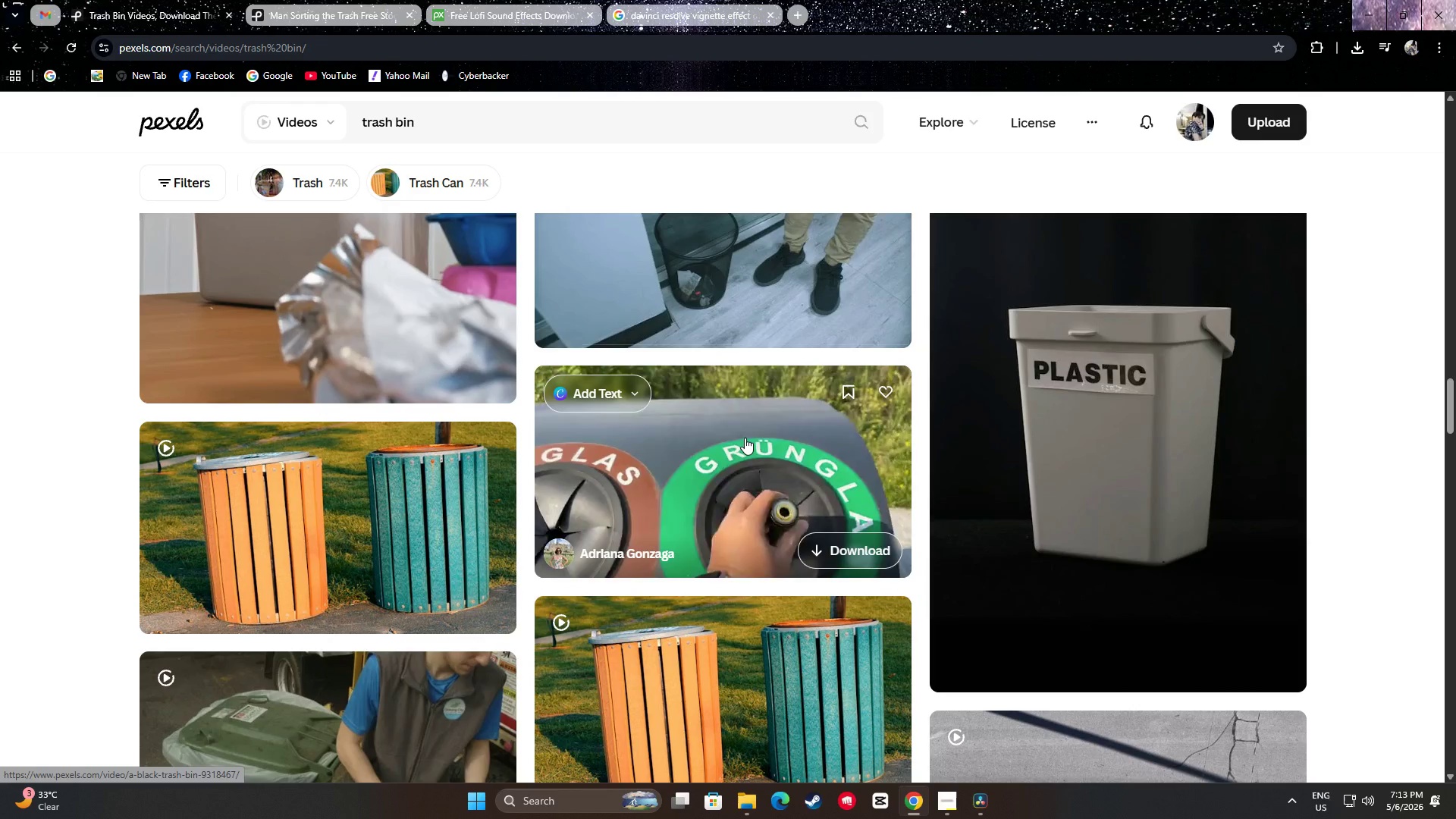 
scroll: coordinate [734, 422], scroll_direction: down, amount: 11.0
 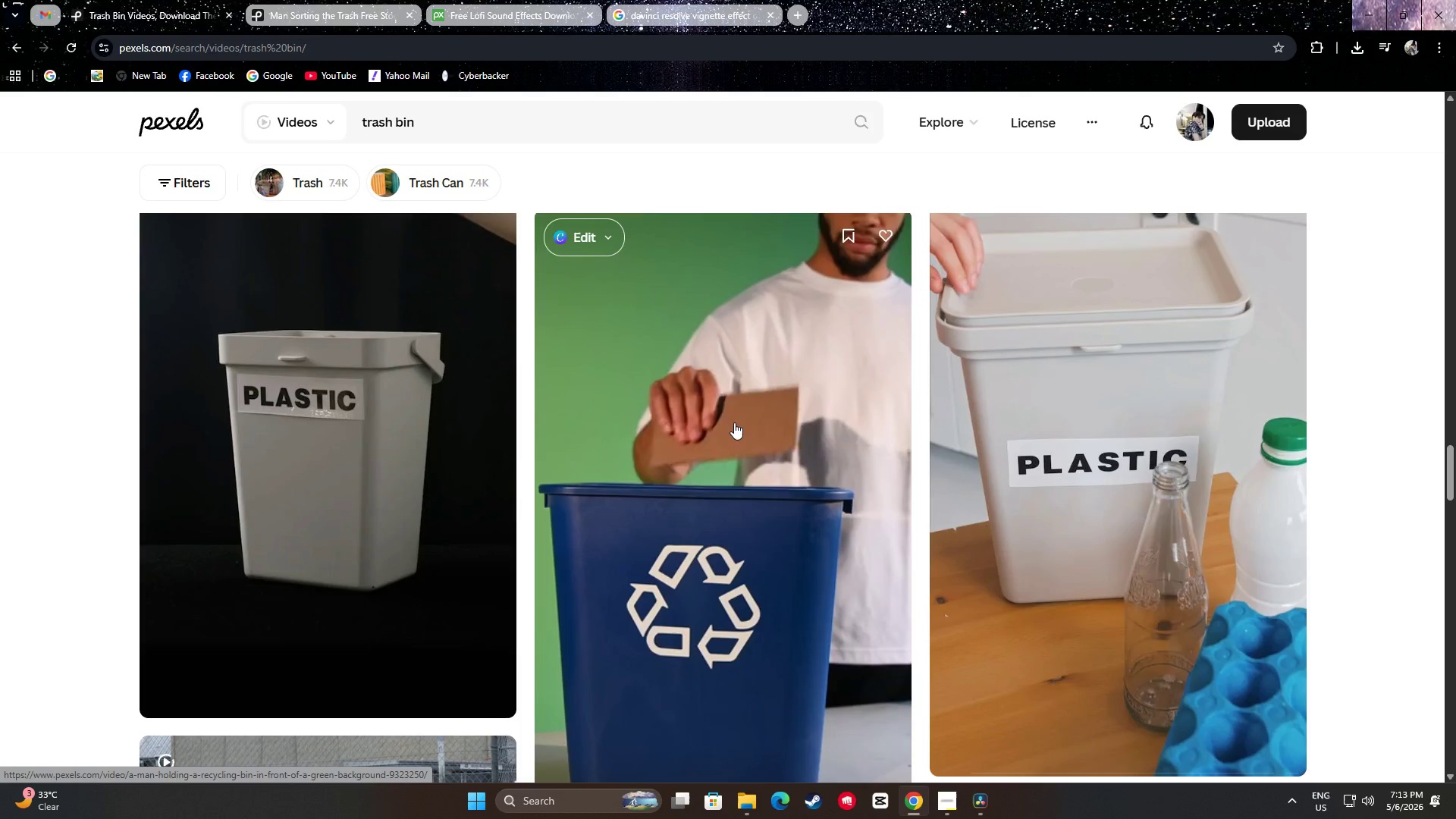 
wait(6.87)
 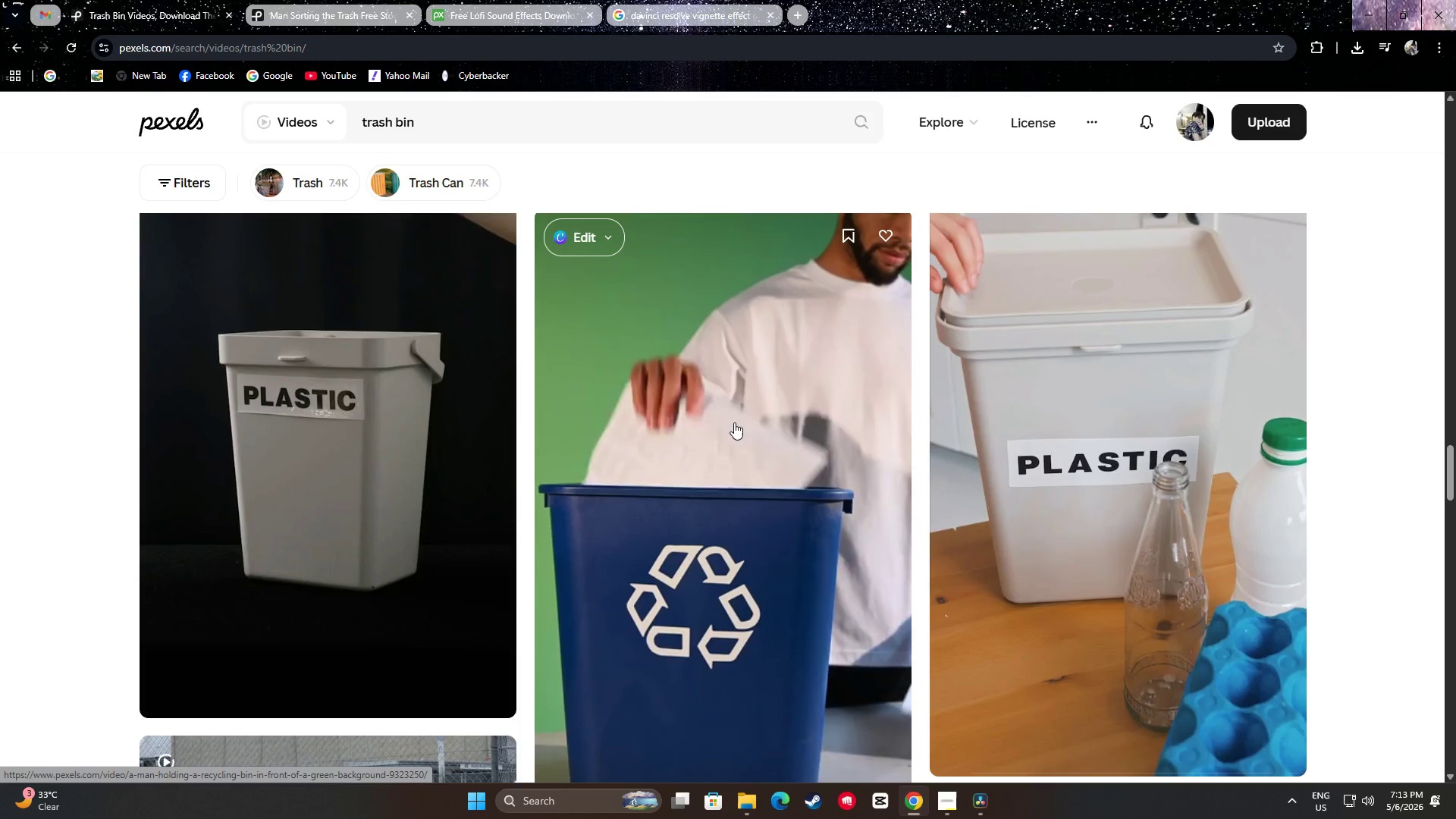 
scroll: coordinate [734, 422], scroll_direction: down, amount: 1.0
 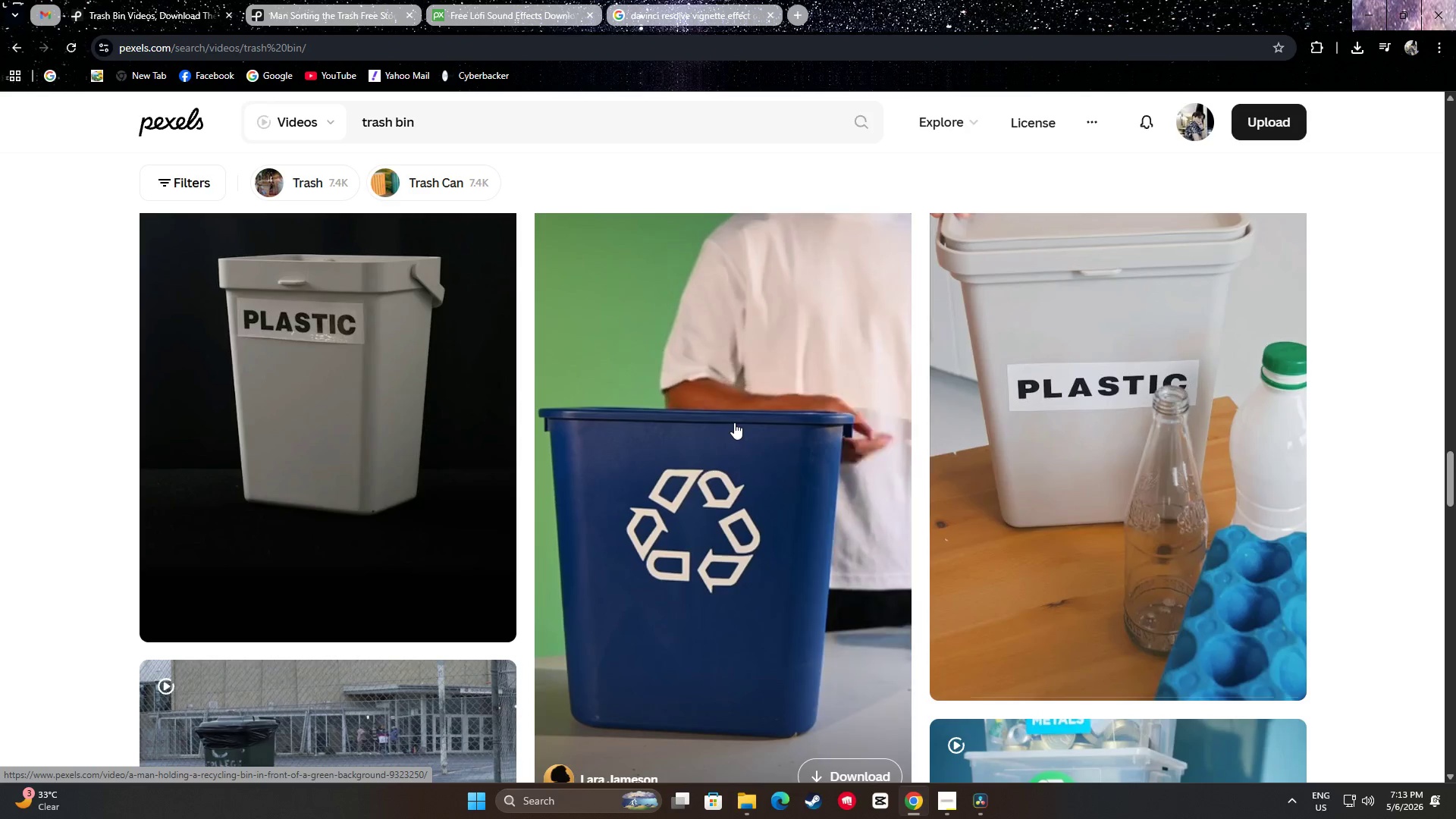 
scroll: coordinate [734, 422], scroll_direction: up, amount: 1.0
 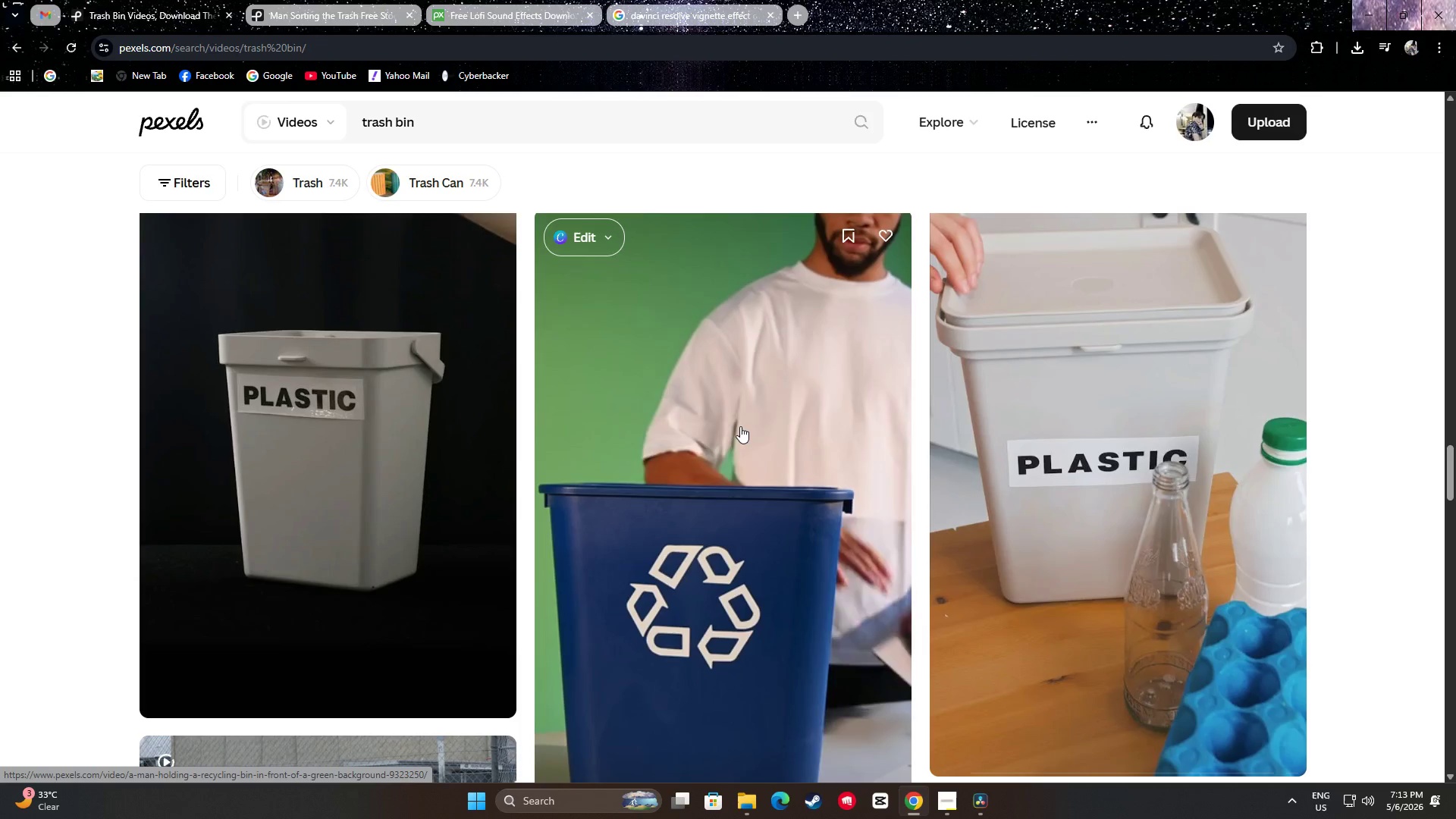 
wait(10.51)
 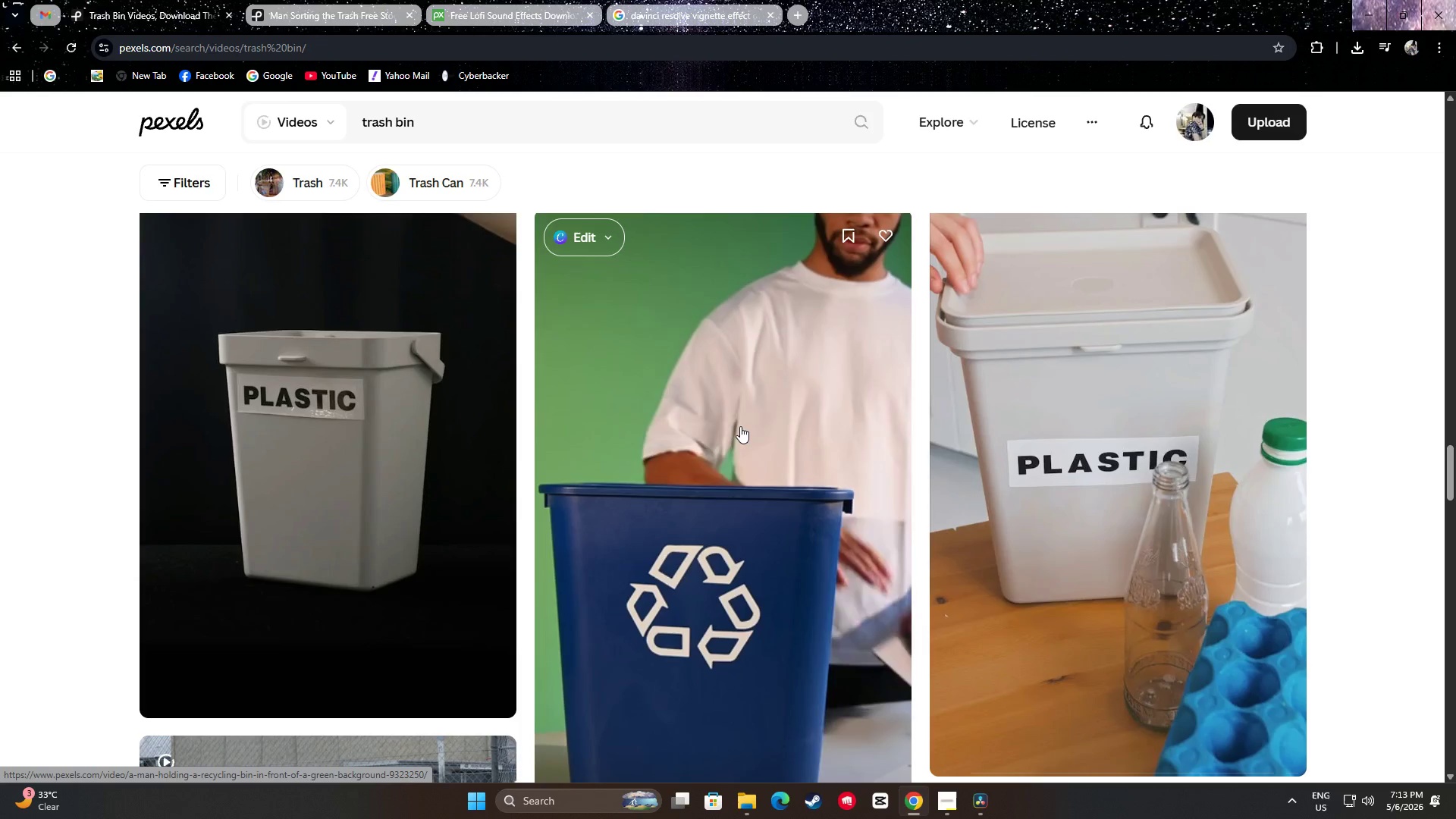 
scroll: coordinate [726, 393], scroll_direction: down, amount: 15.0
 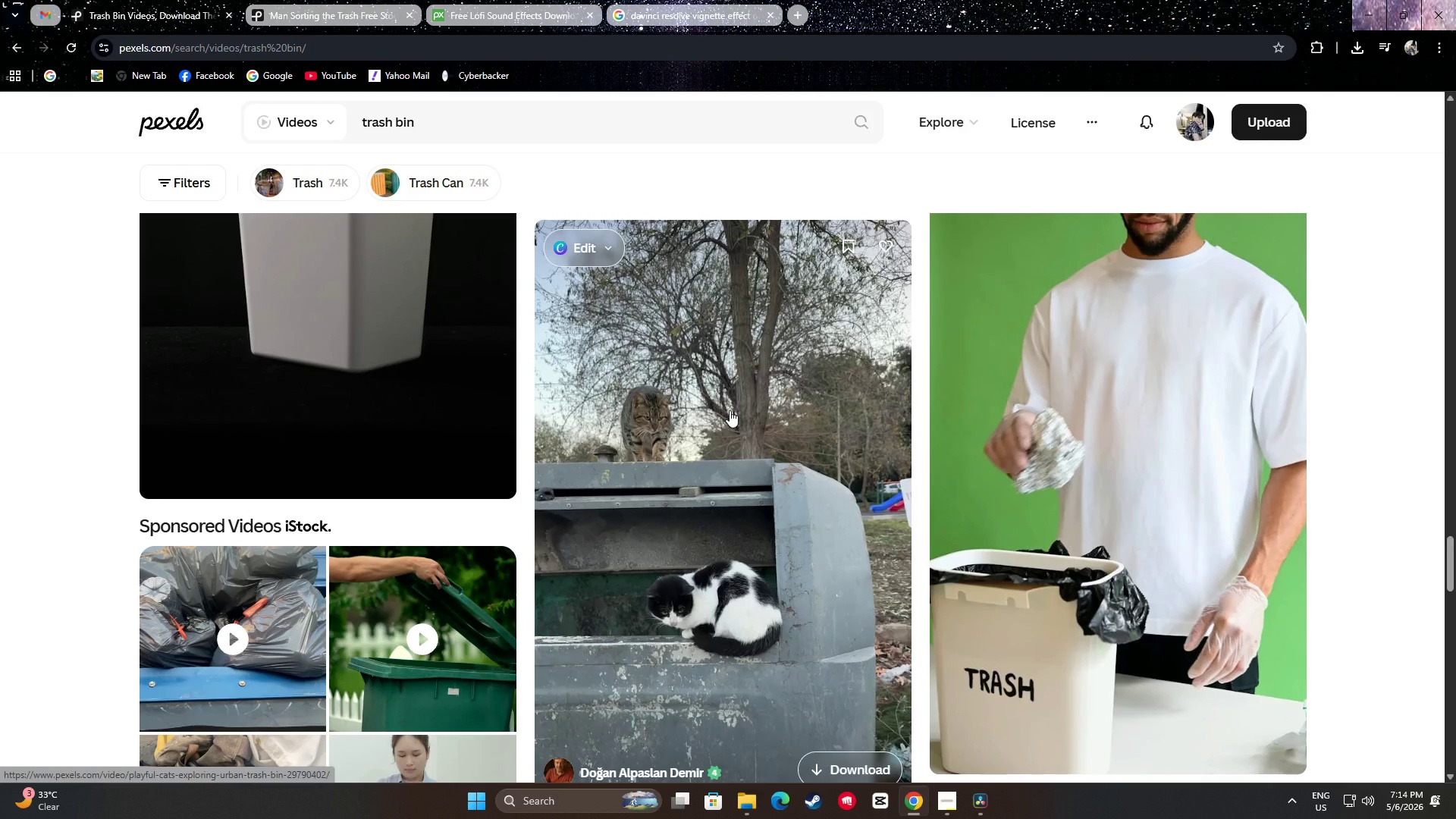 
scroll: coordinate [730, 412], scroll_direction: down, amount: 2.0
 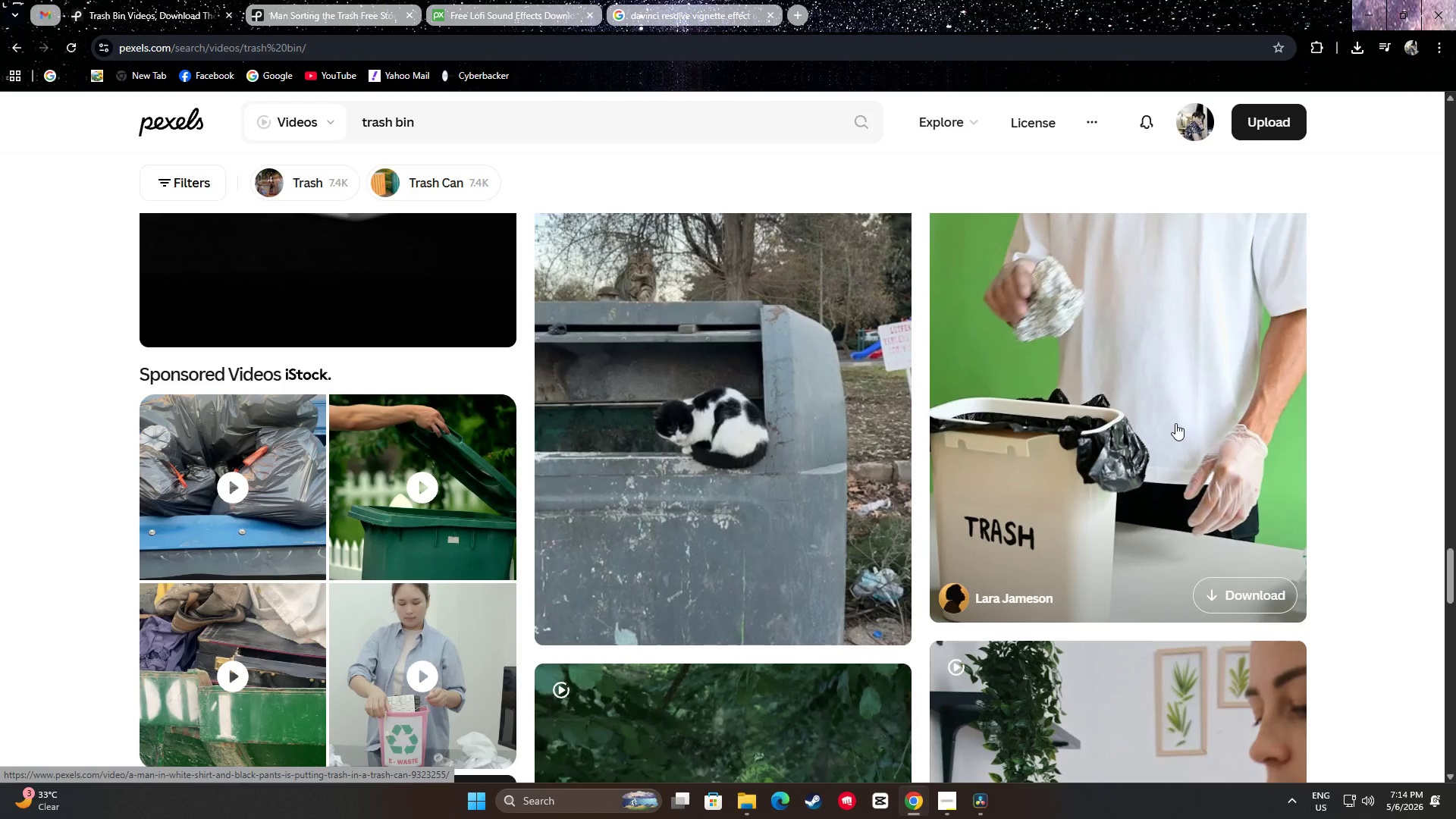 
scroll: coordinate [1175, 423], scroll_direction: up, amount: 1.0
 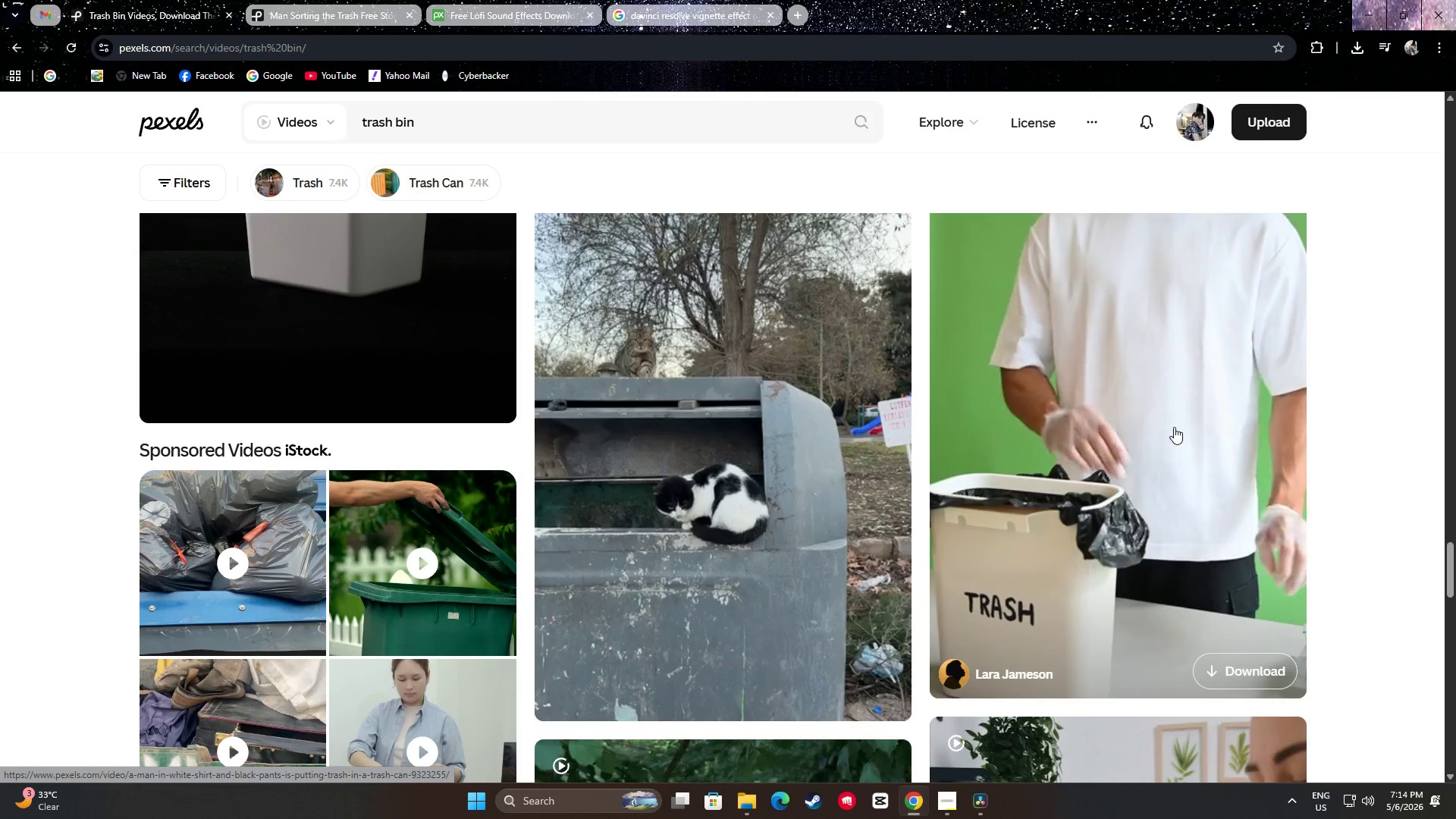 
scroll: coordinate [1357, 396], scroll_direction: down, amount: 17.0
 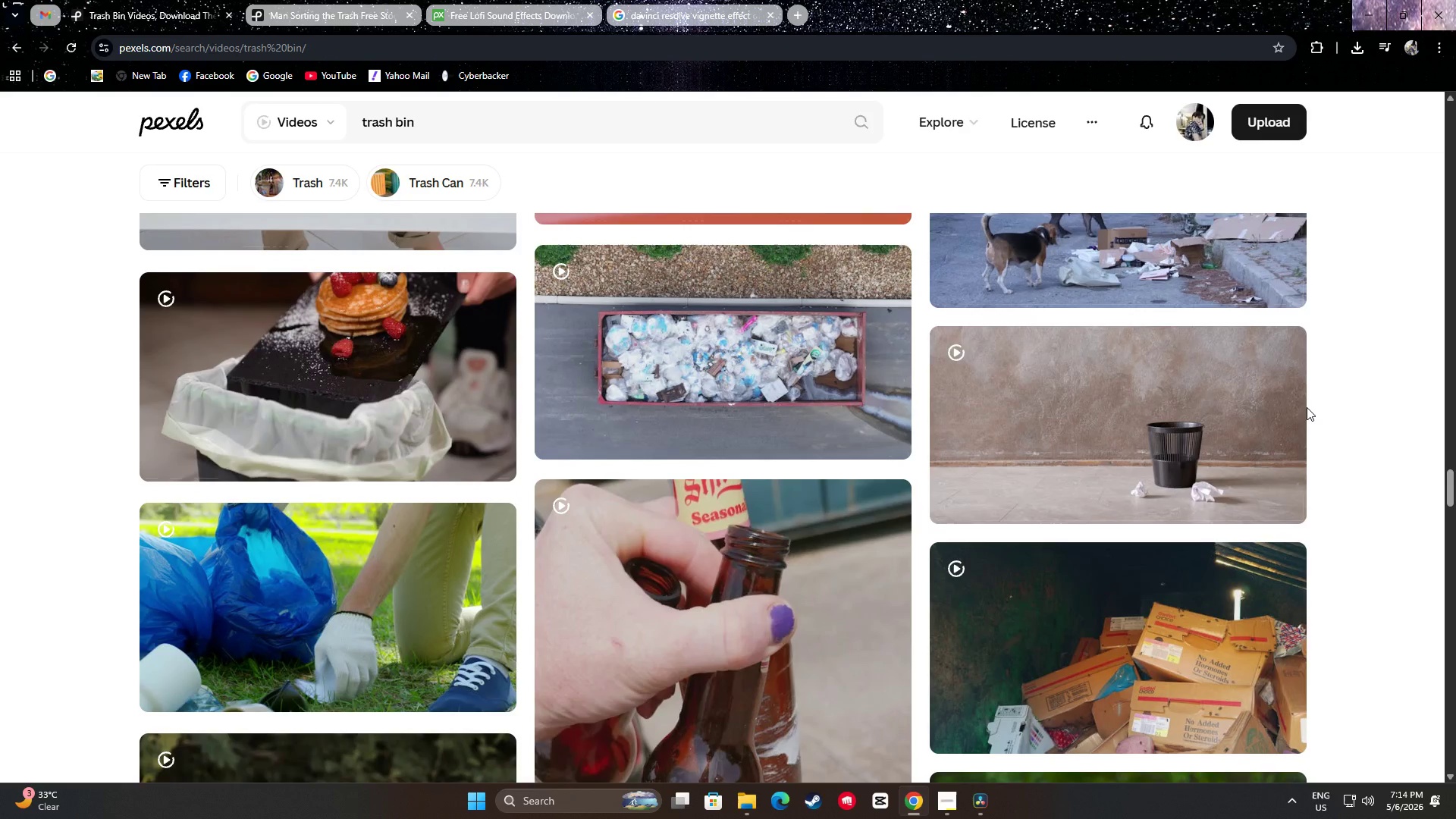 
mouse_move([761, 396])
 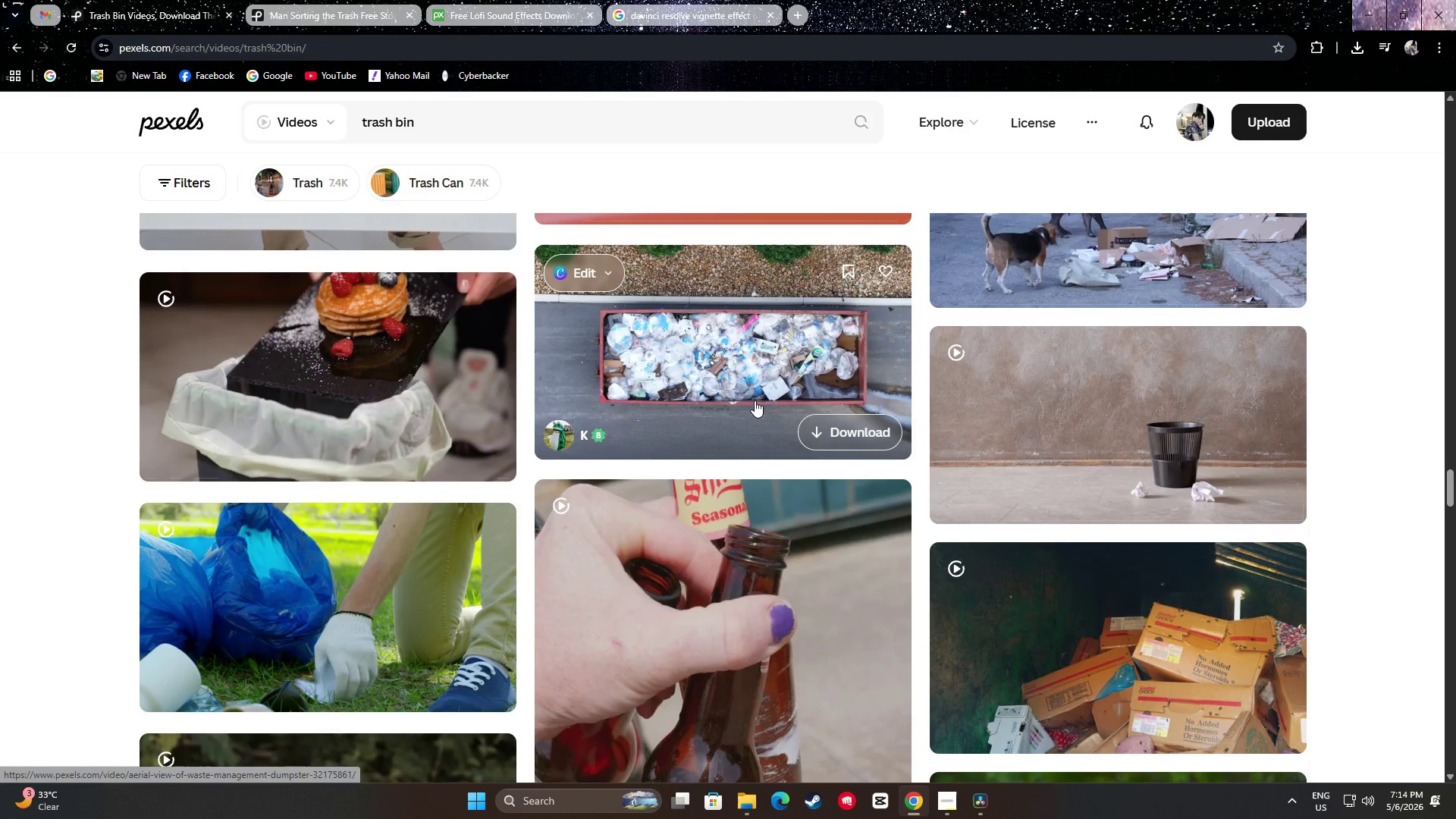 
mouse_move([447, 384])
 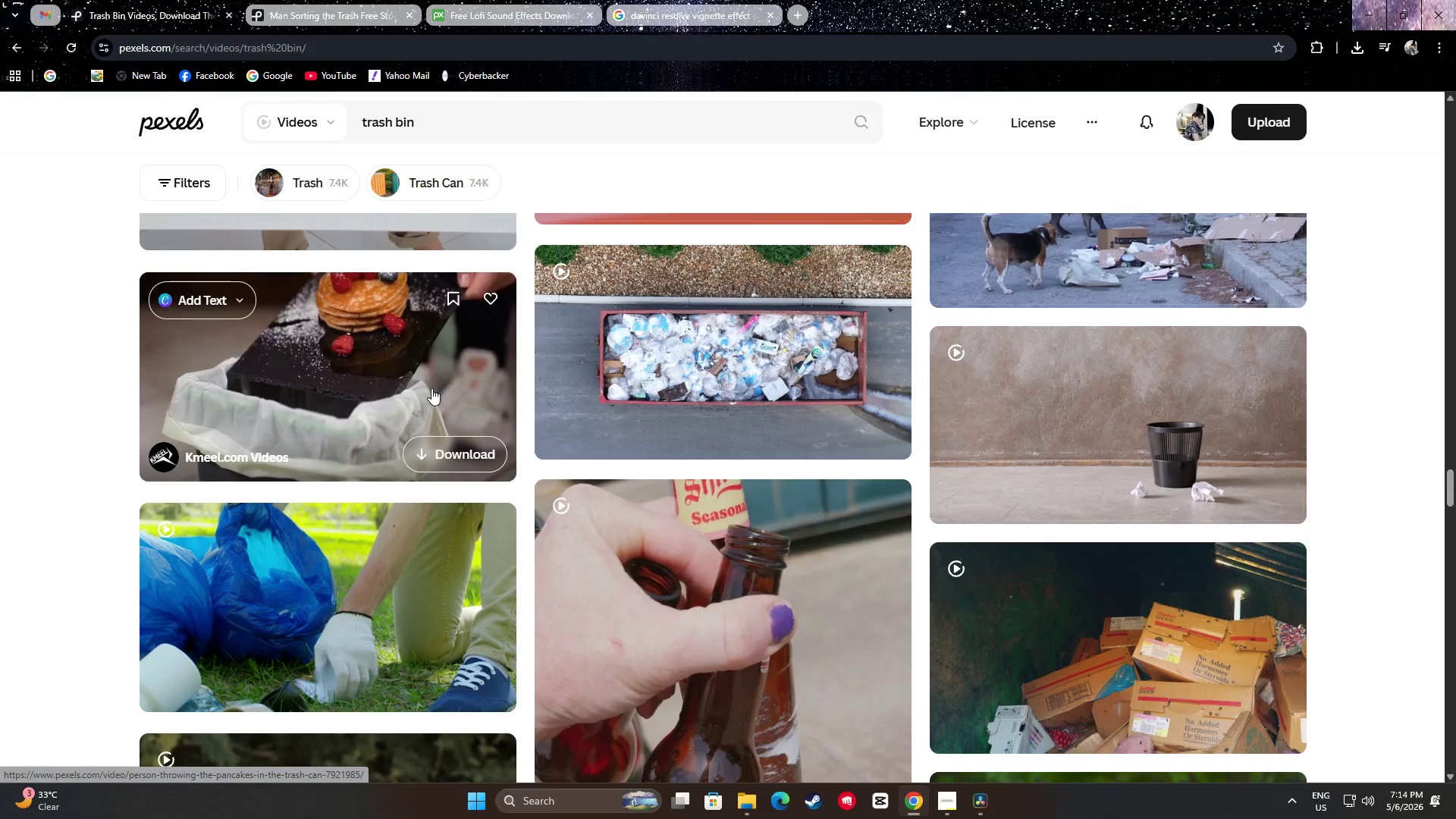 
mouse_move([415, 386])
 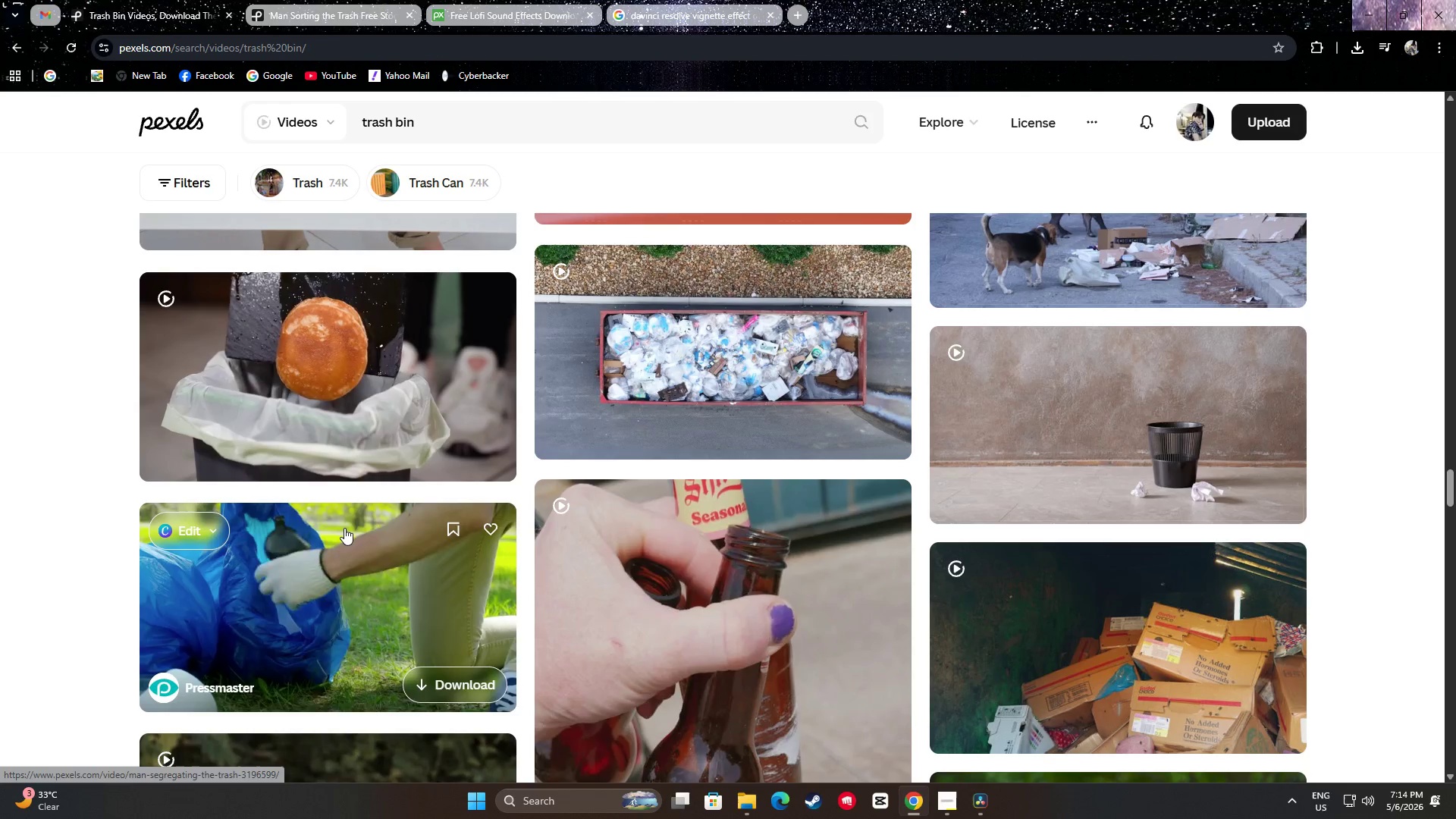 
wait(15.5)
 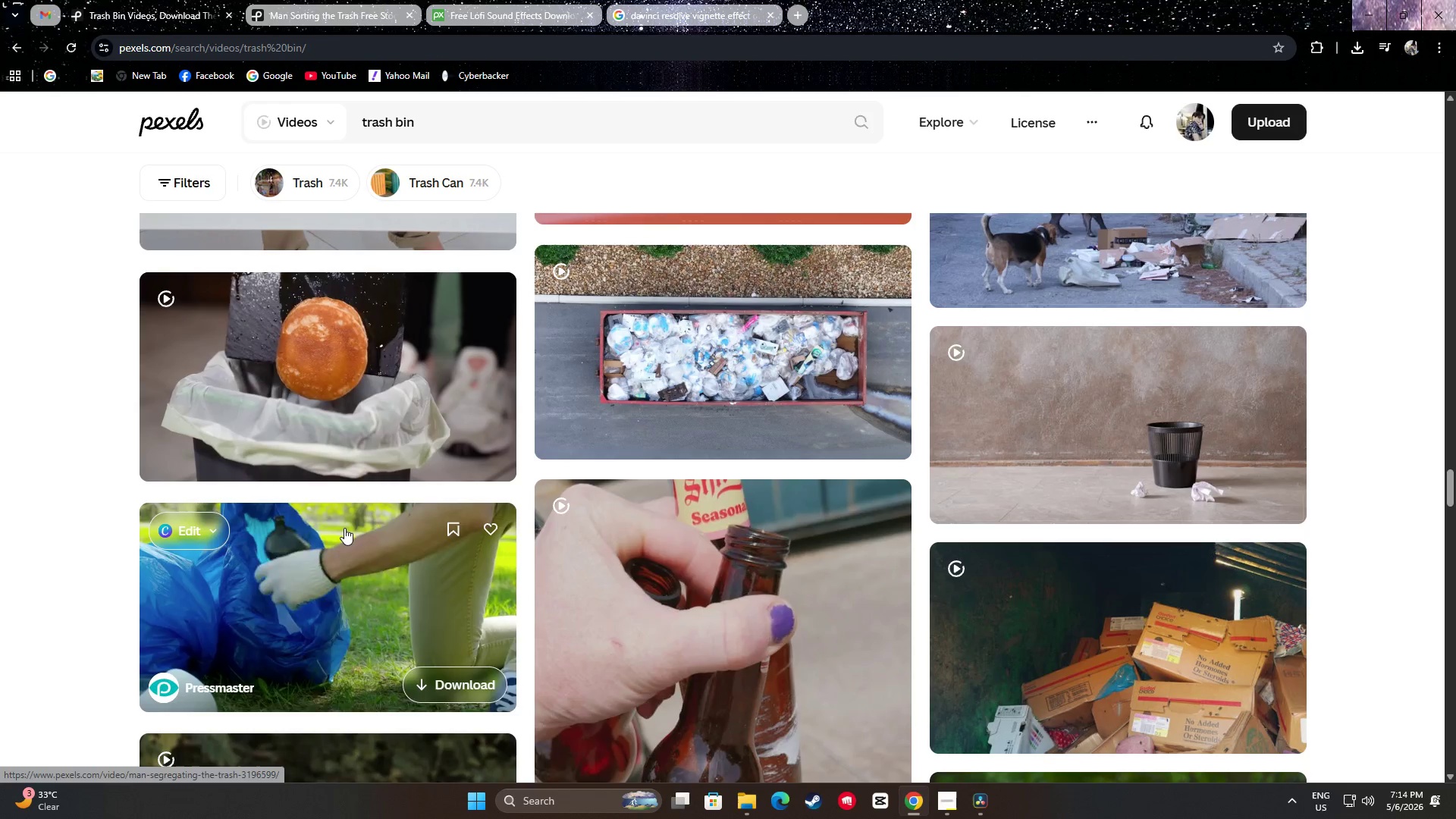 
scroll: coordinate [341, 530], scroll_direction: down, amount: 1.0
 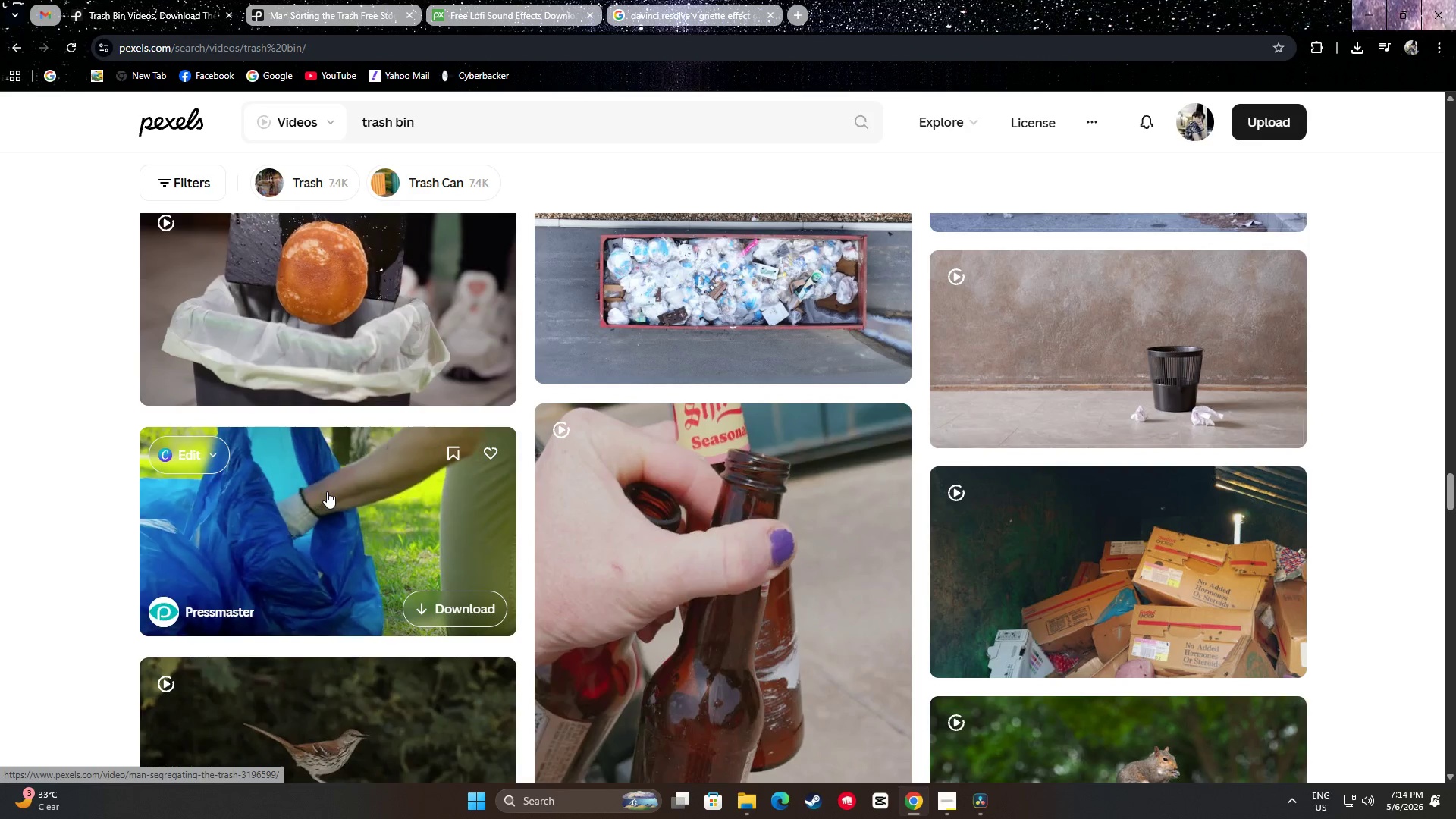 
wait(5.18)
 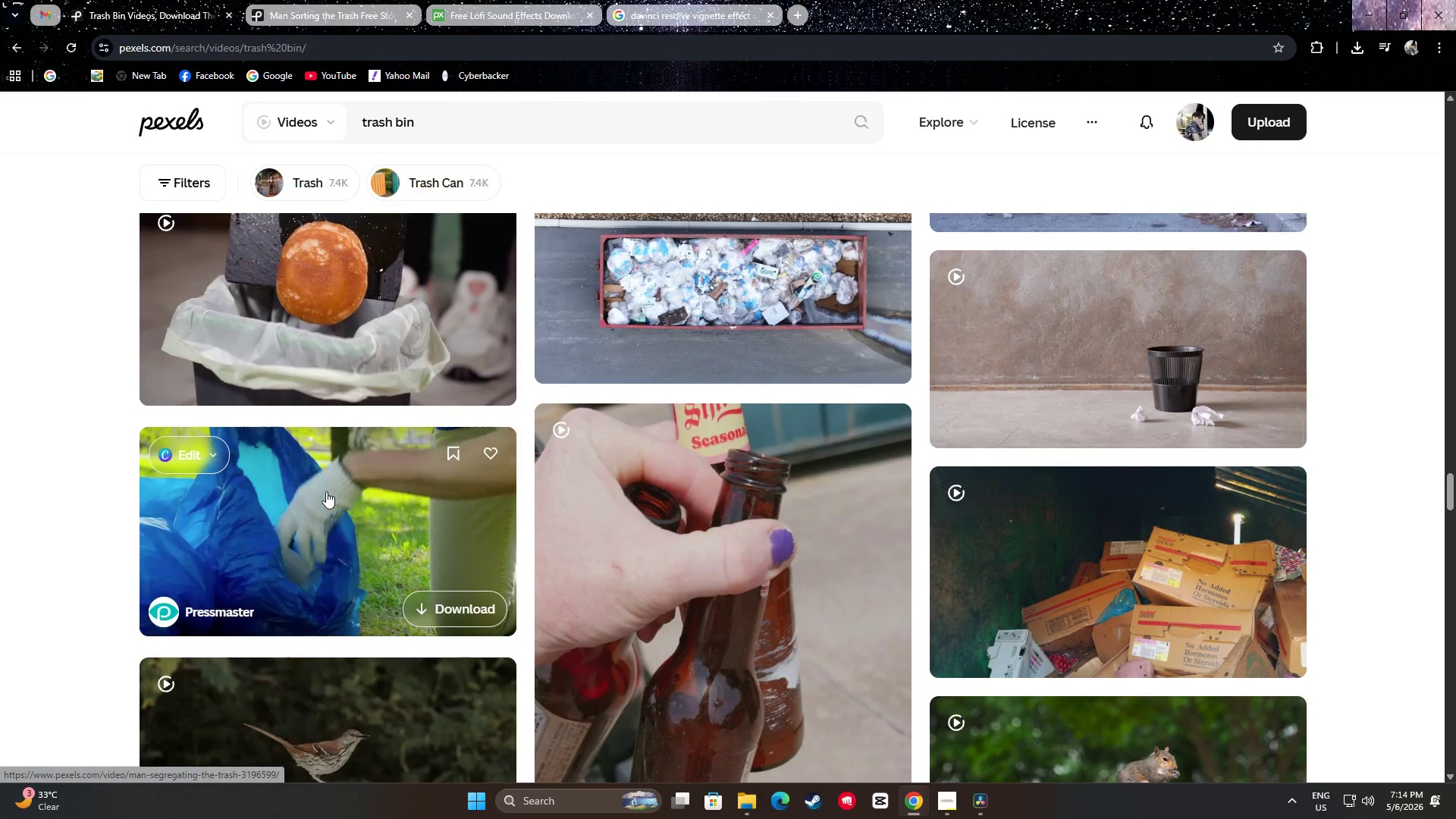 
scroll: coordinate [325, 536], scroll_direction: down, amount: 1.0
 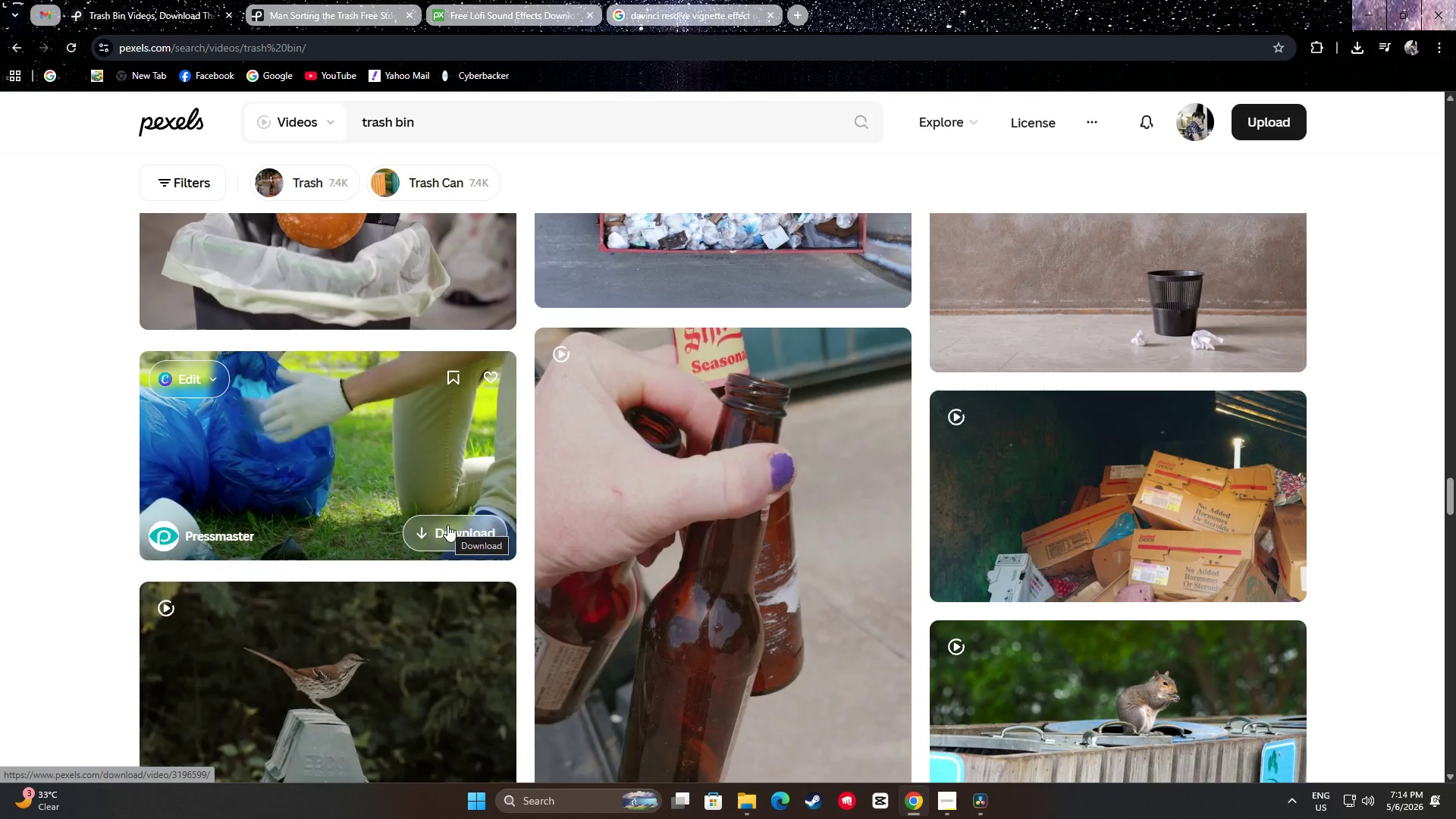 
scroll: coordinate [351, 519], scroll_direction: up, amount: 1.0
 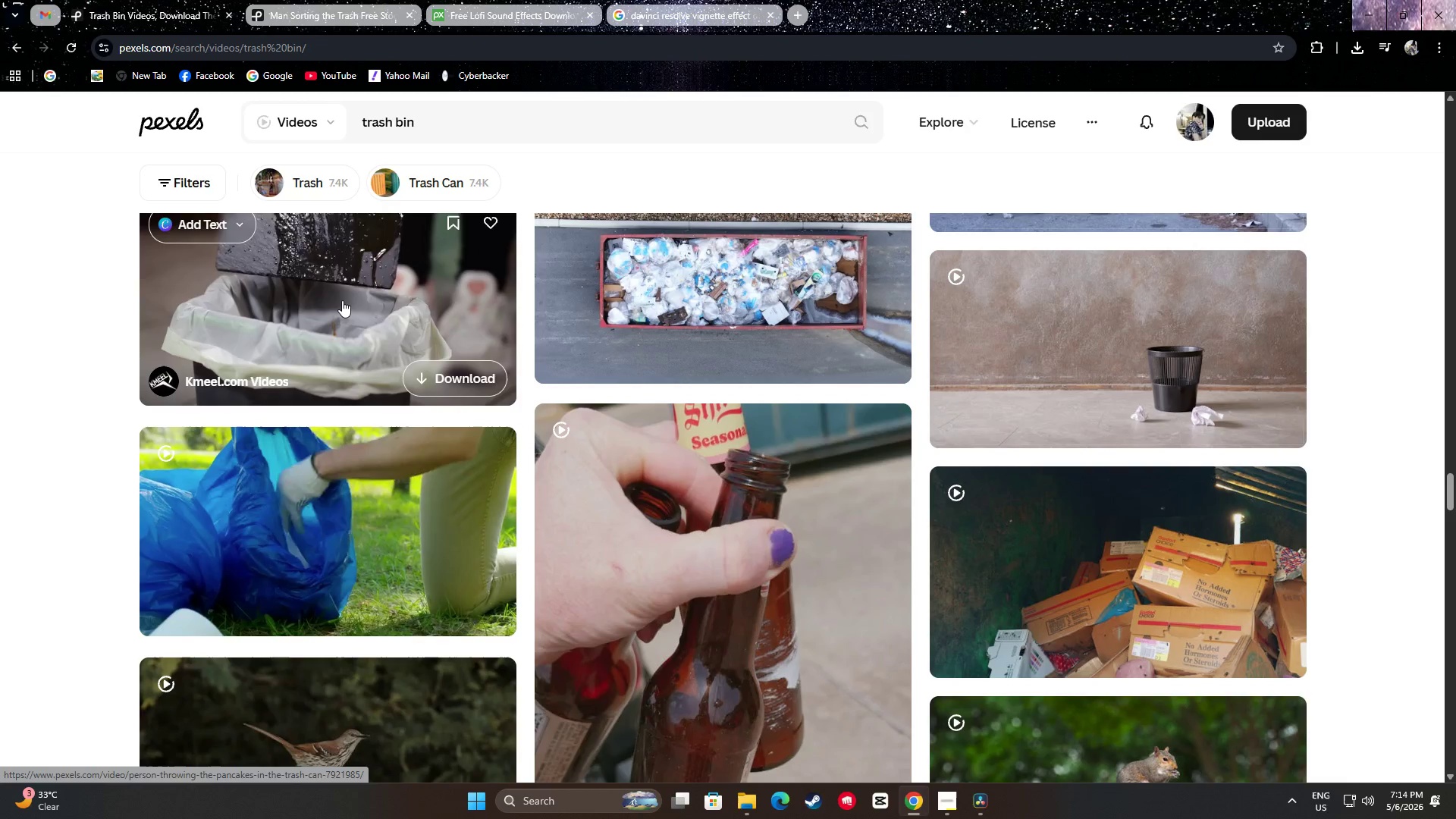 
wait(5.27)
 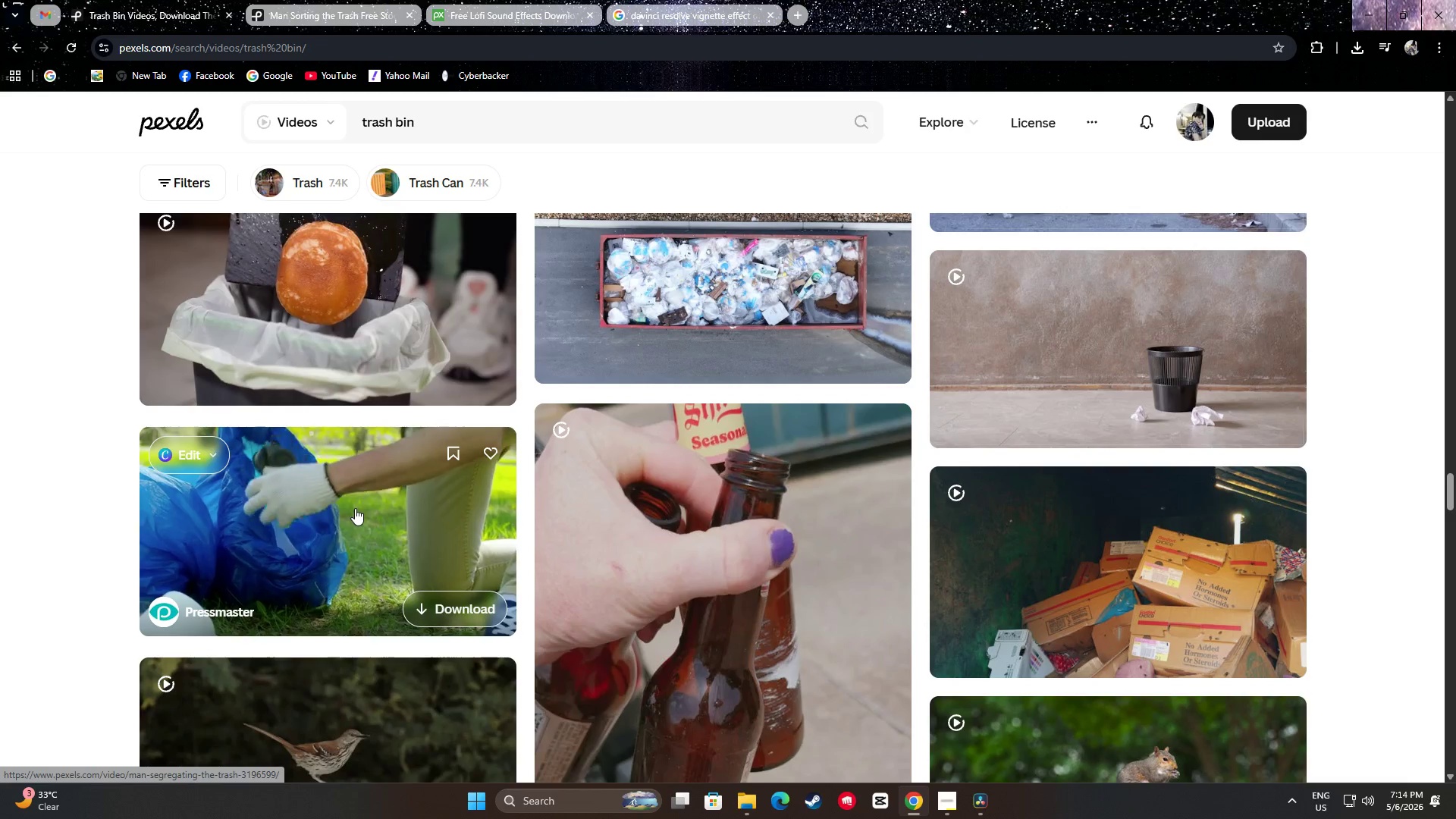 
scroll: coordinate [345, 275], scroll_direction: down, amount: 8.0
 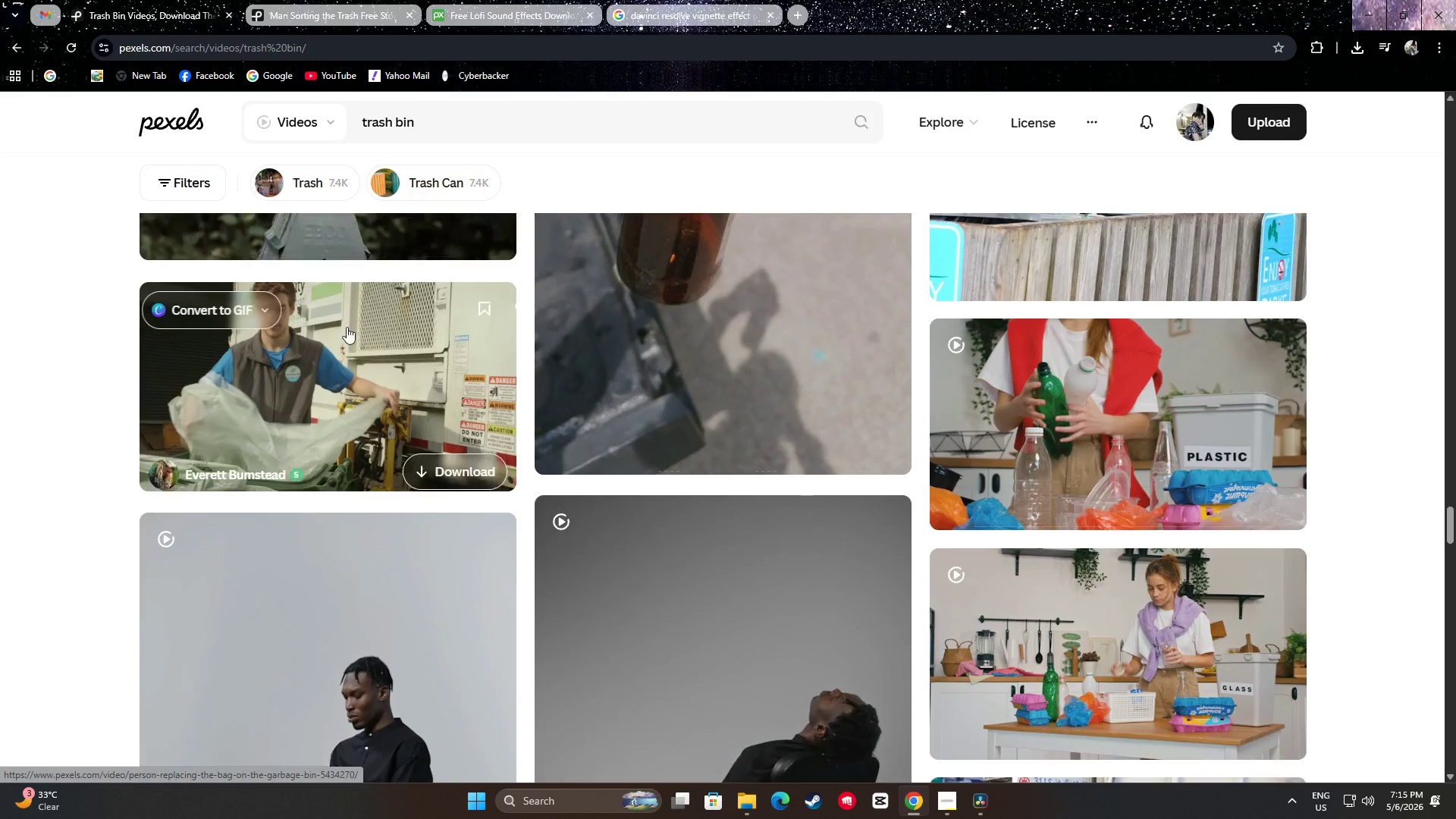 
mouse_move([355, 334])
 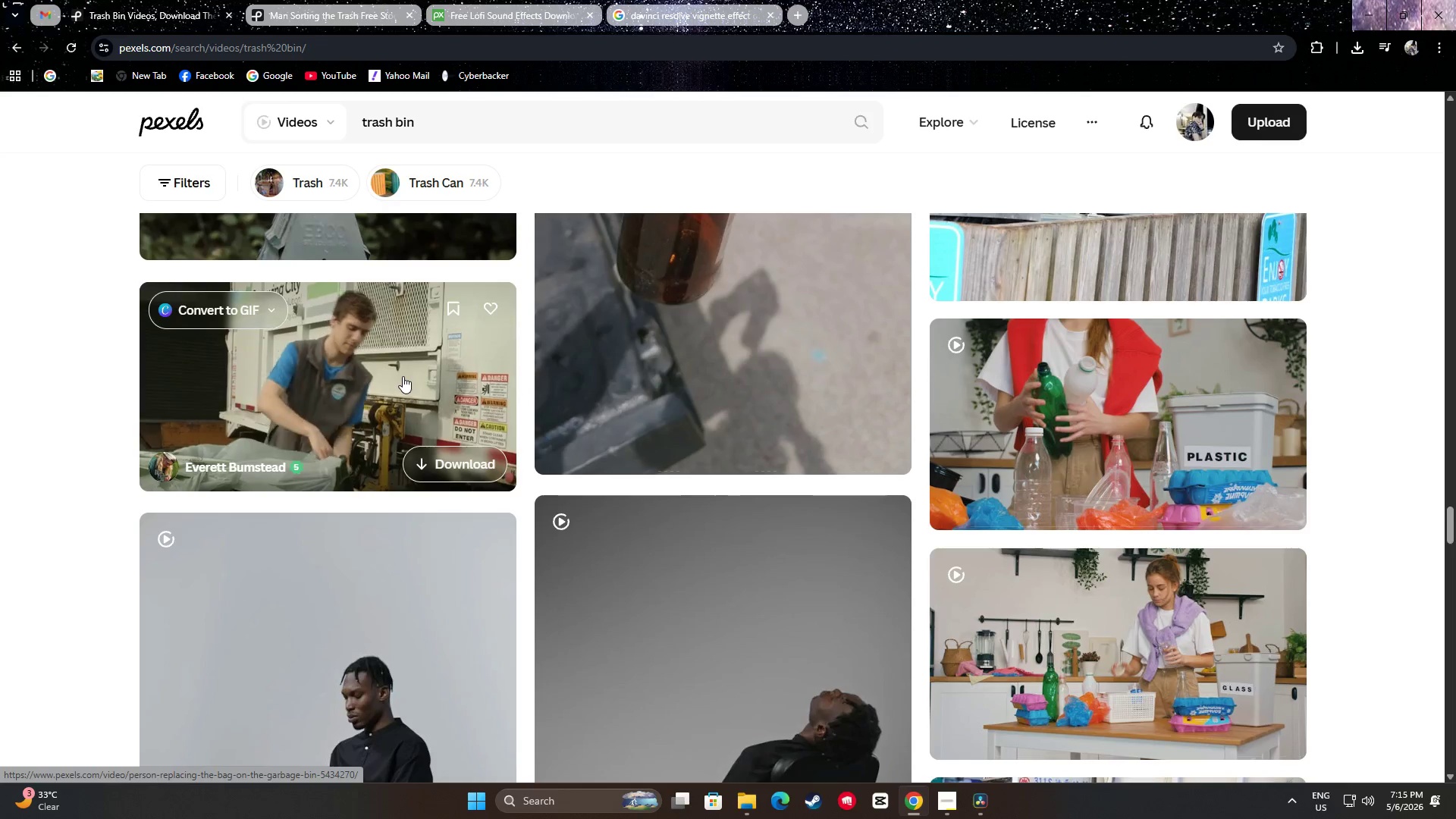 
scroll: coordinate [402, 375], scroll_direction: down, amount: 1.0
 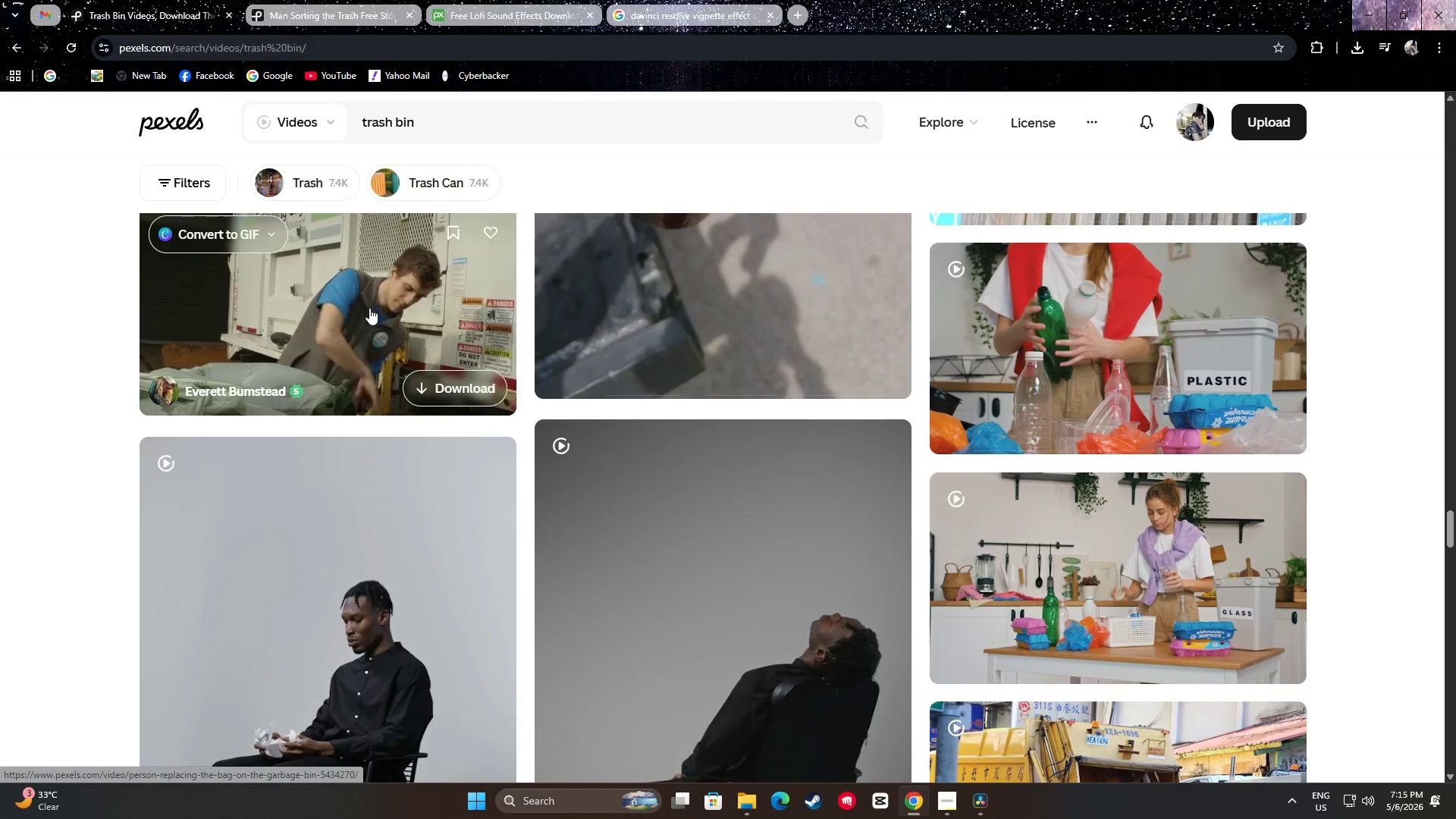 
scroll: coordinate [370, 309], scroll_direction: up, amount: 1.0
 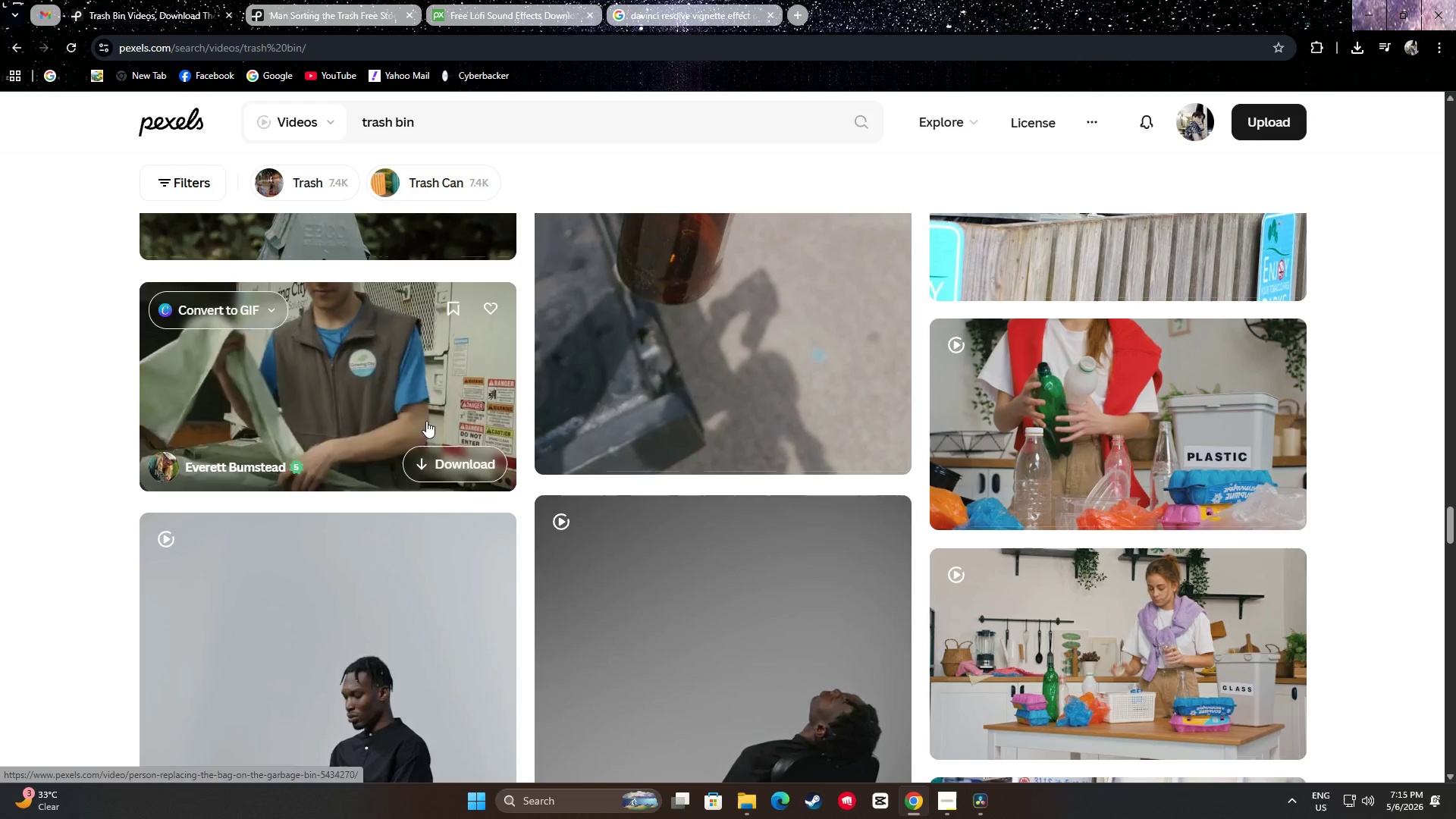 
wait(6.27)
 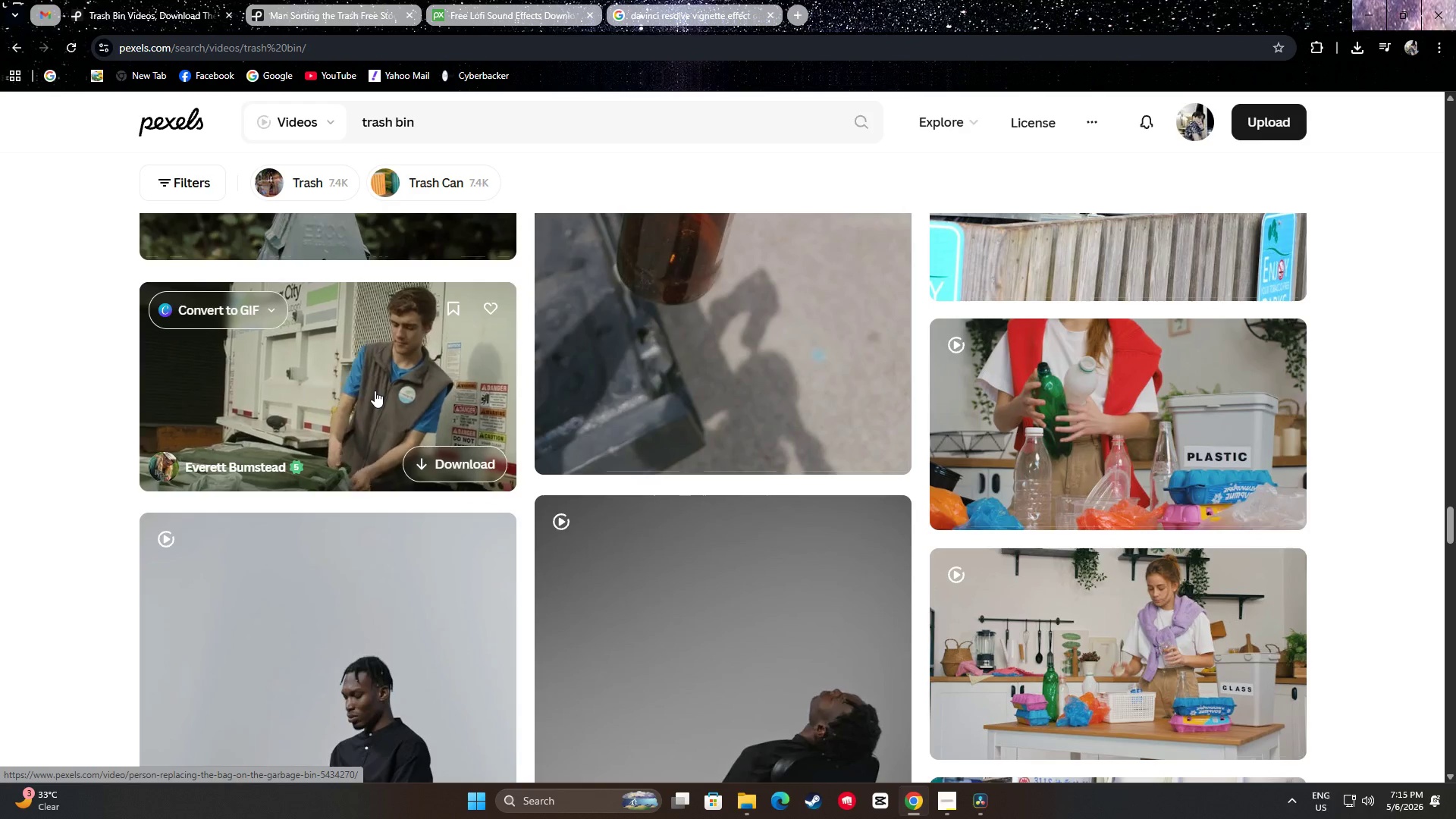 
scroll: coordinate [79, 456], scroll_direction: down, amount: 6.0
 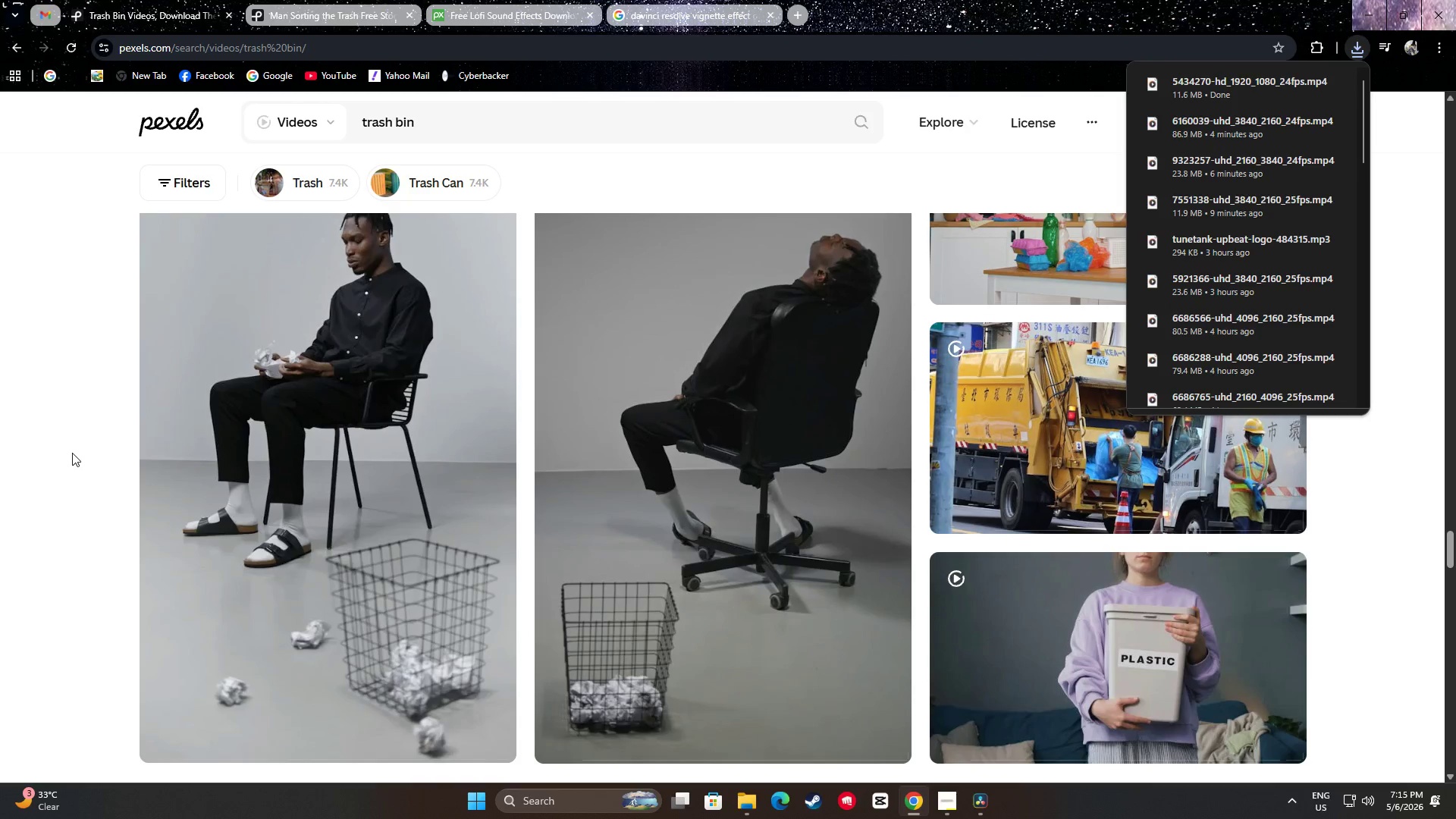 
left_click([72, 453])
 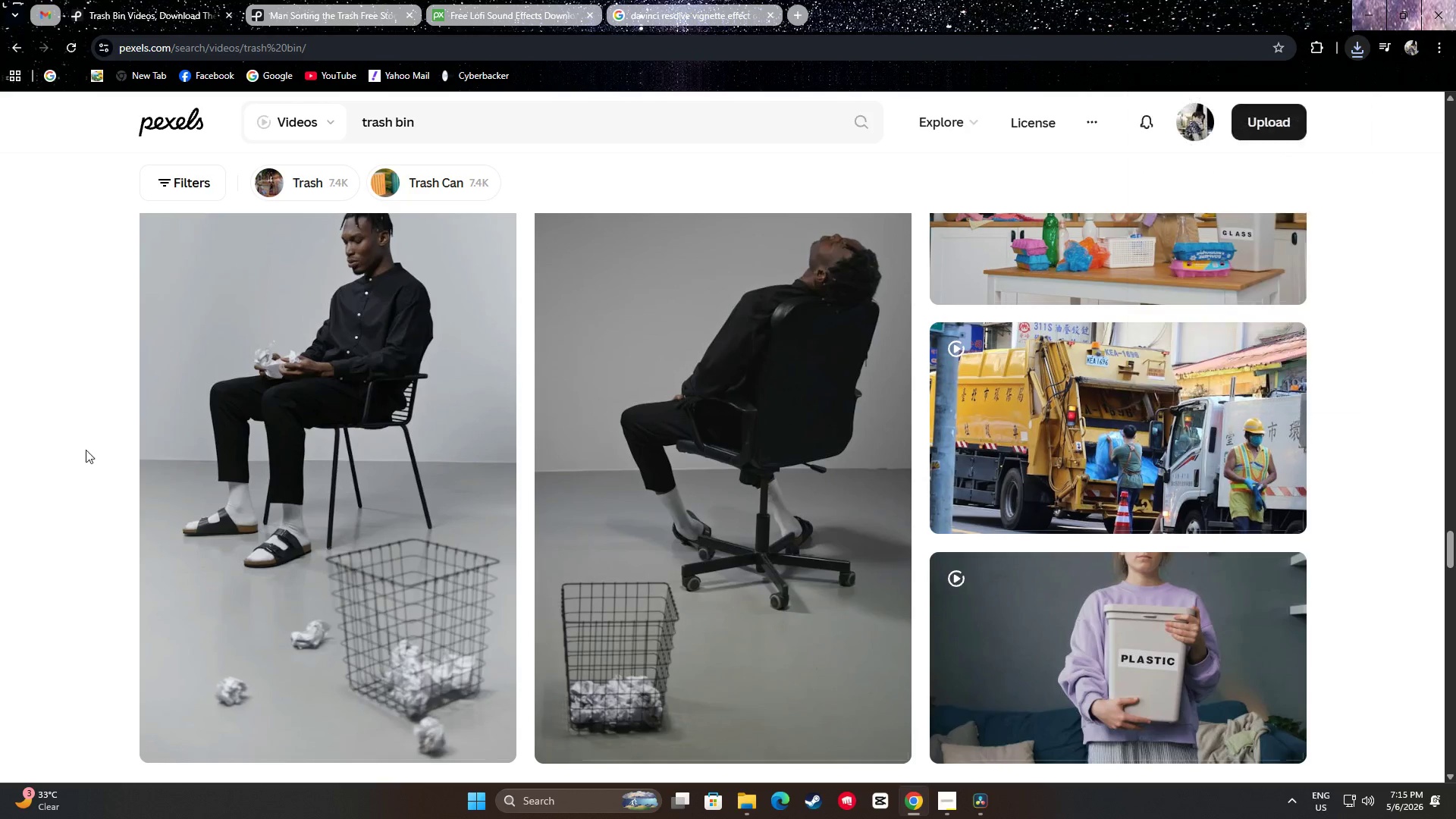 
scroll: coordinate [1345, 428], scroll_direction: down, amount: 19.0
 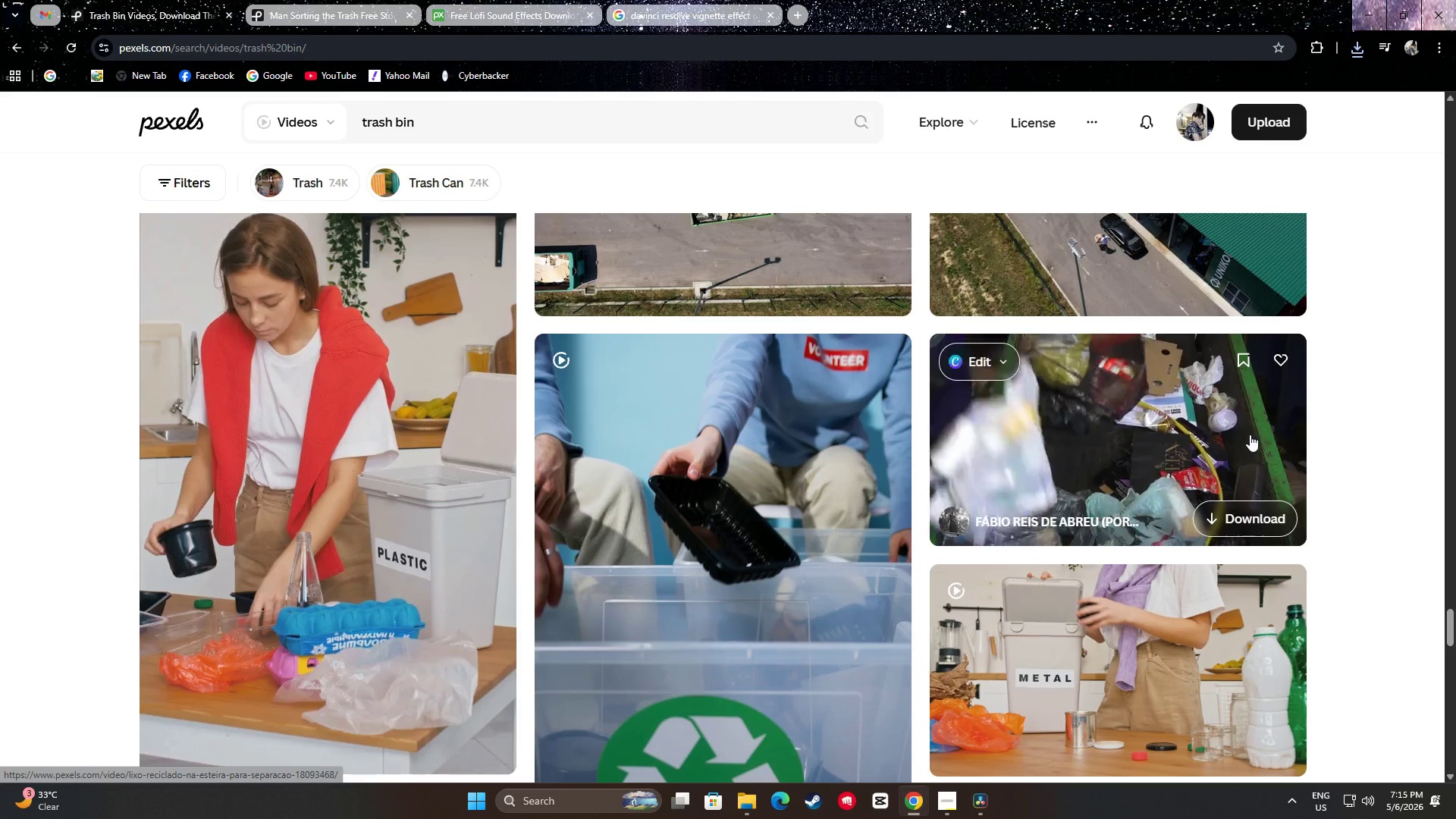 
wait(12.17)
 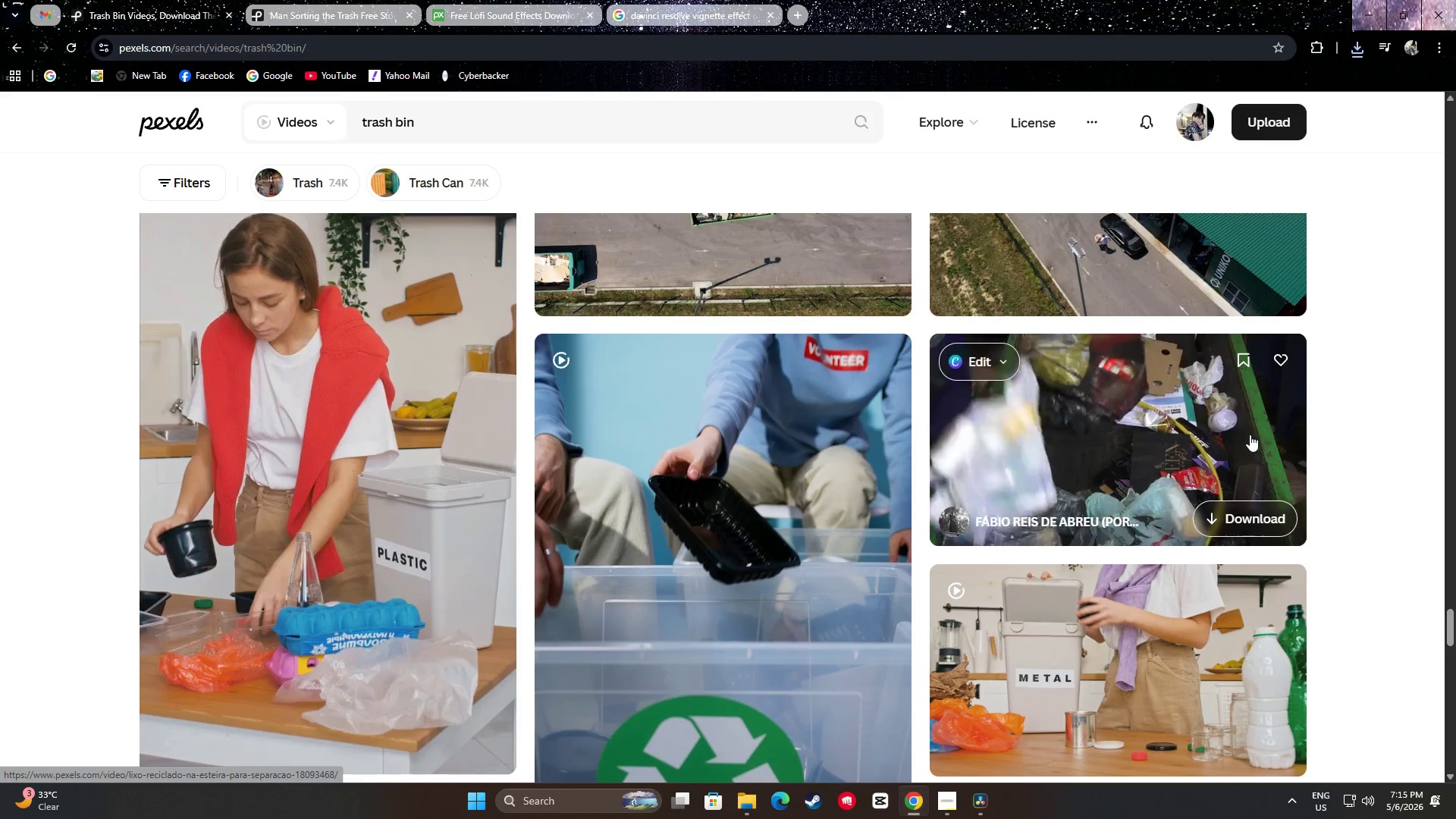 
scroll: coordinate [1341, 452], scroll_direction: up, amount: 31.0
 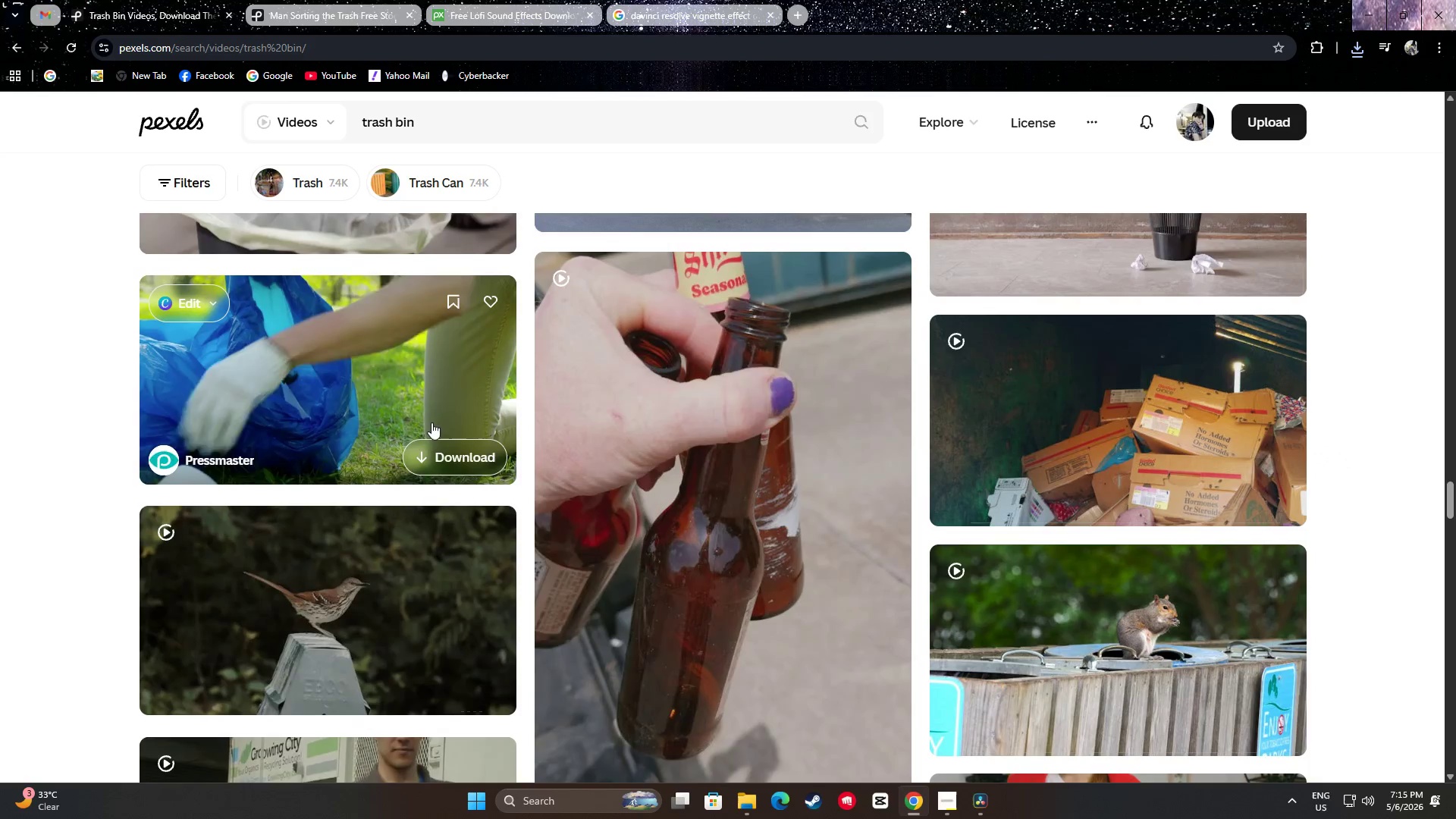 
left_click([450, 449])
 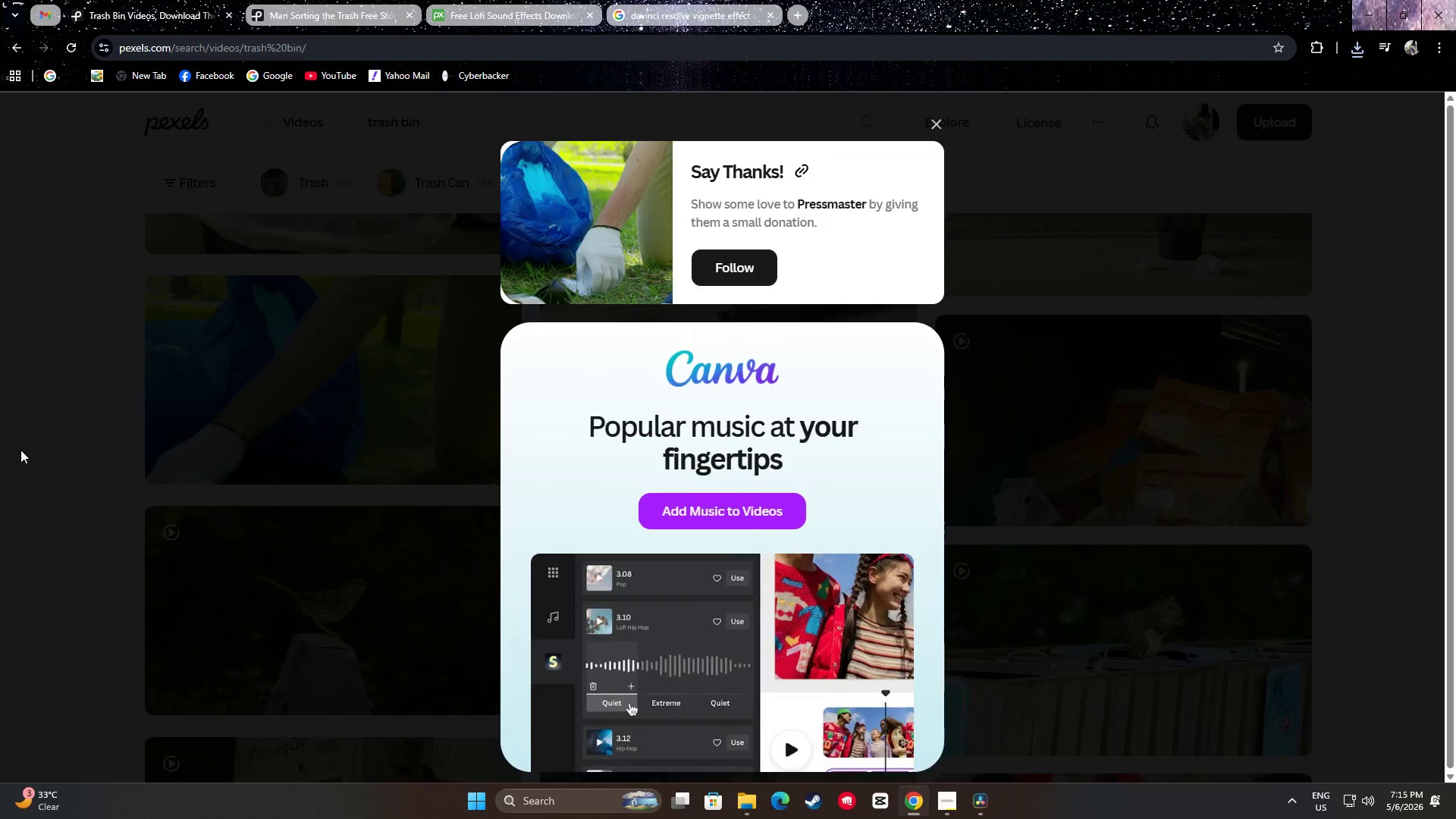 
scroll: coordinate [1453, 567], scroll_direction: down, amount: 35.0
 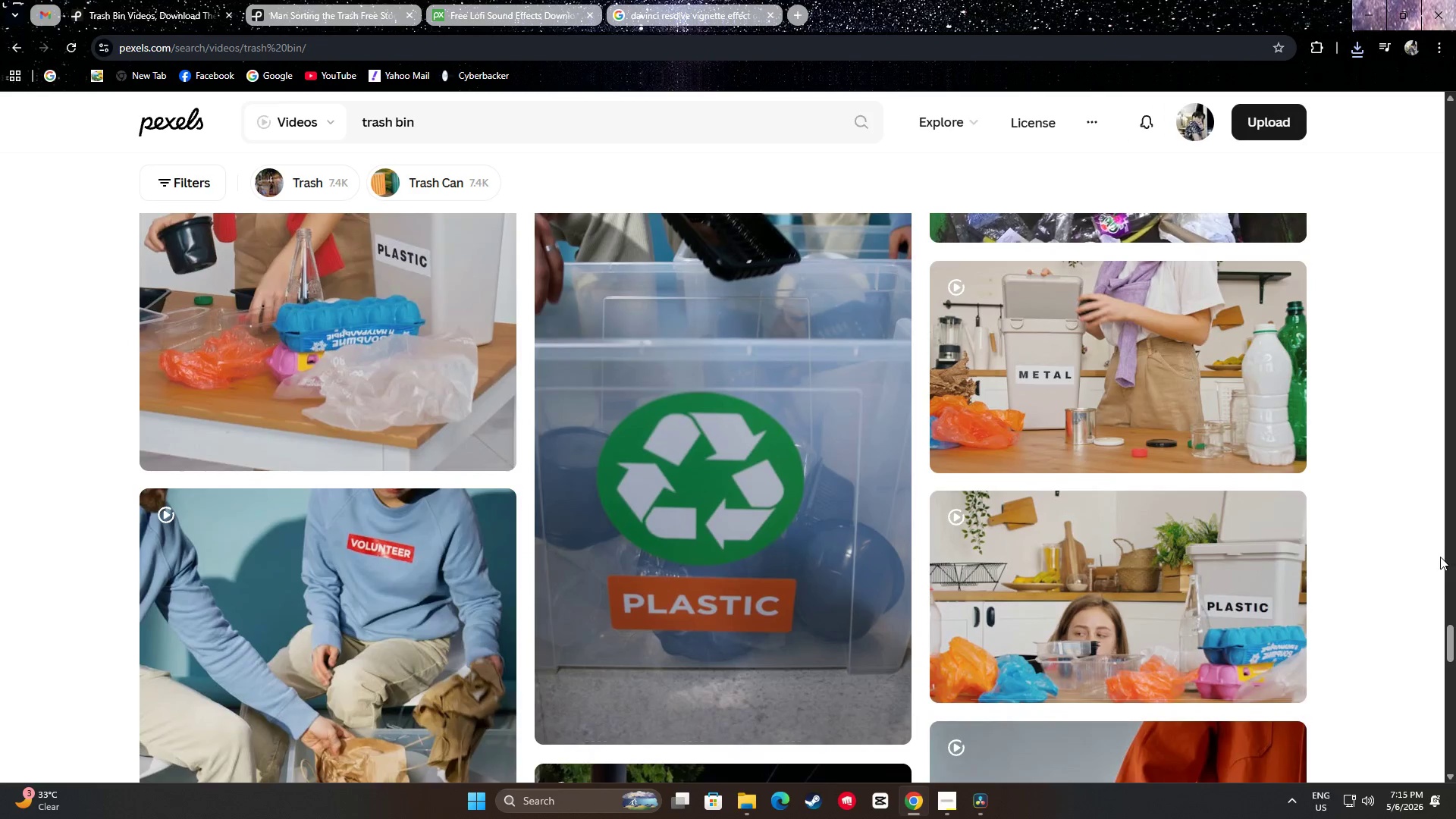 
scroll: coordinate [1429, 551], scroll_direction: up, amount: 3.0
 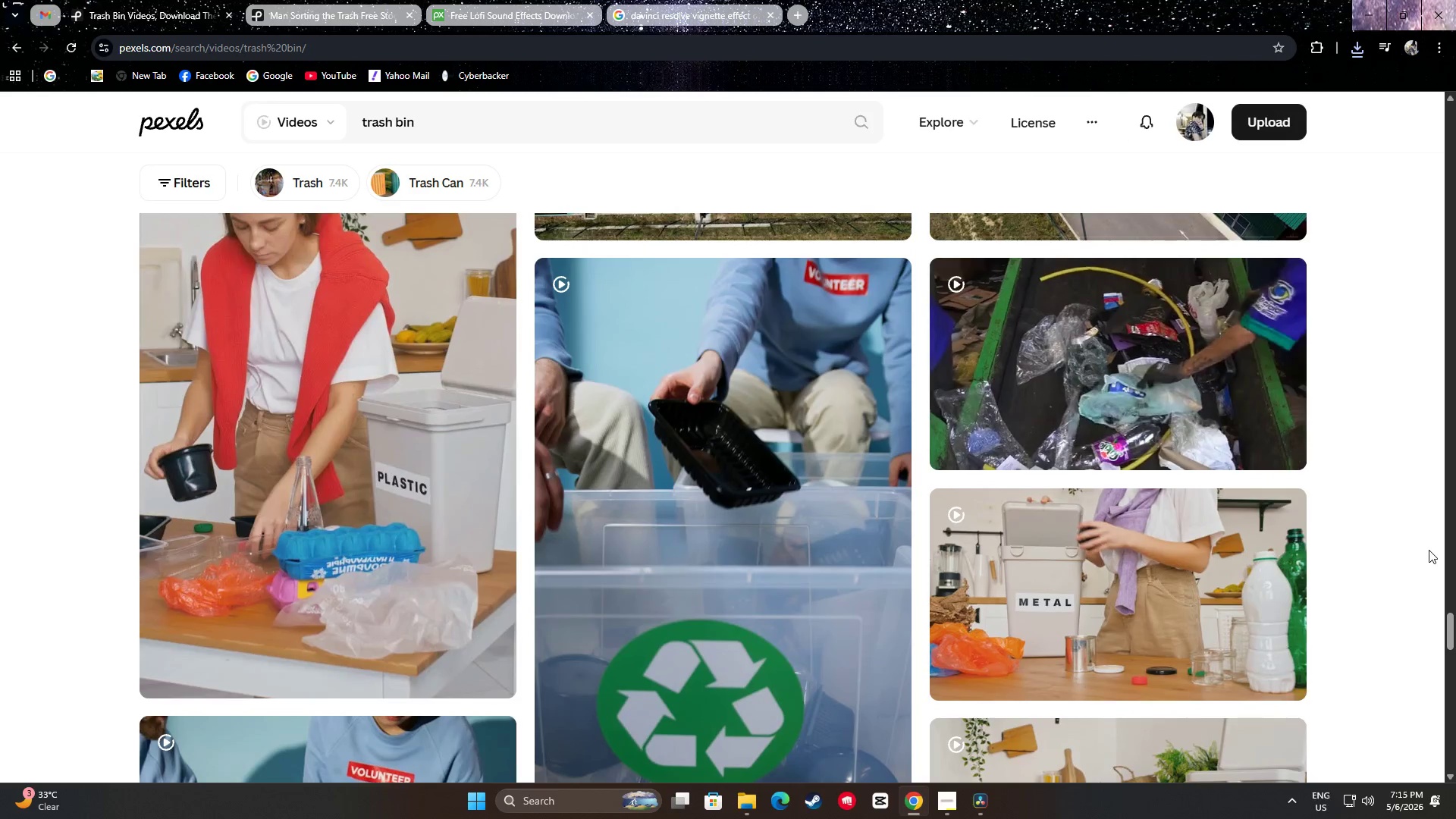 
scroll: coordinate [1420, 544], scroll_direction: down, amount: 12.0
 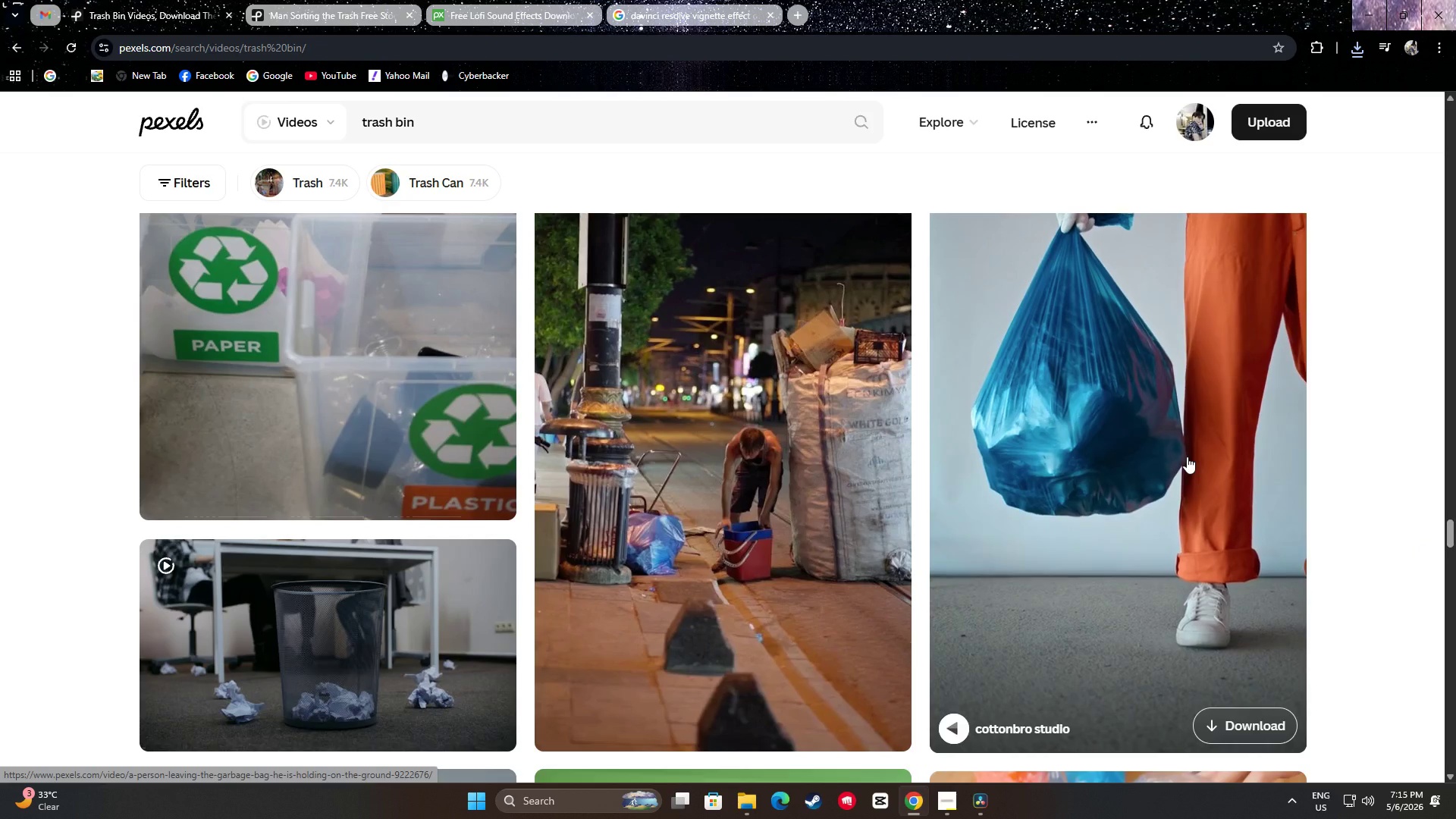 
wait(13.96)
 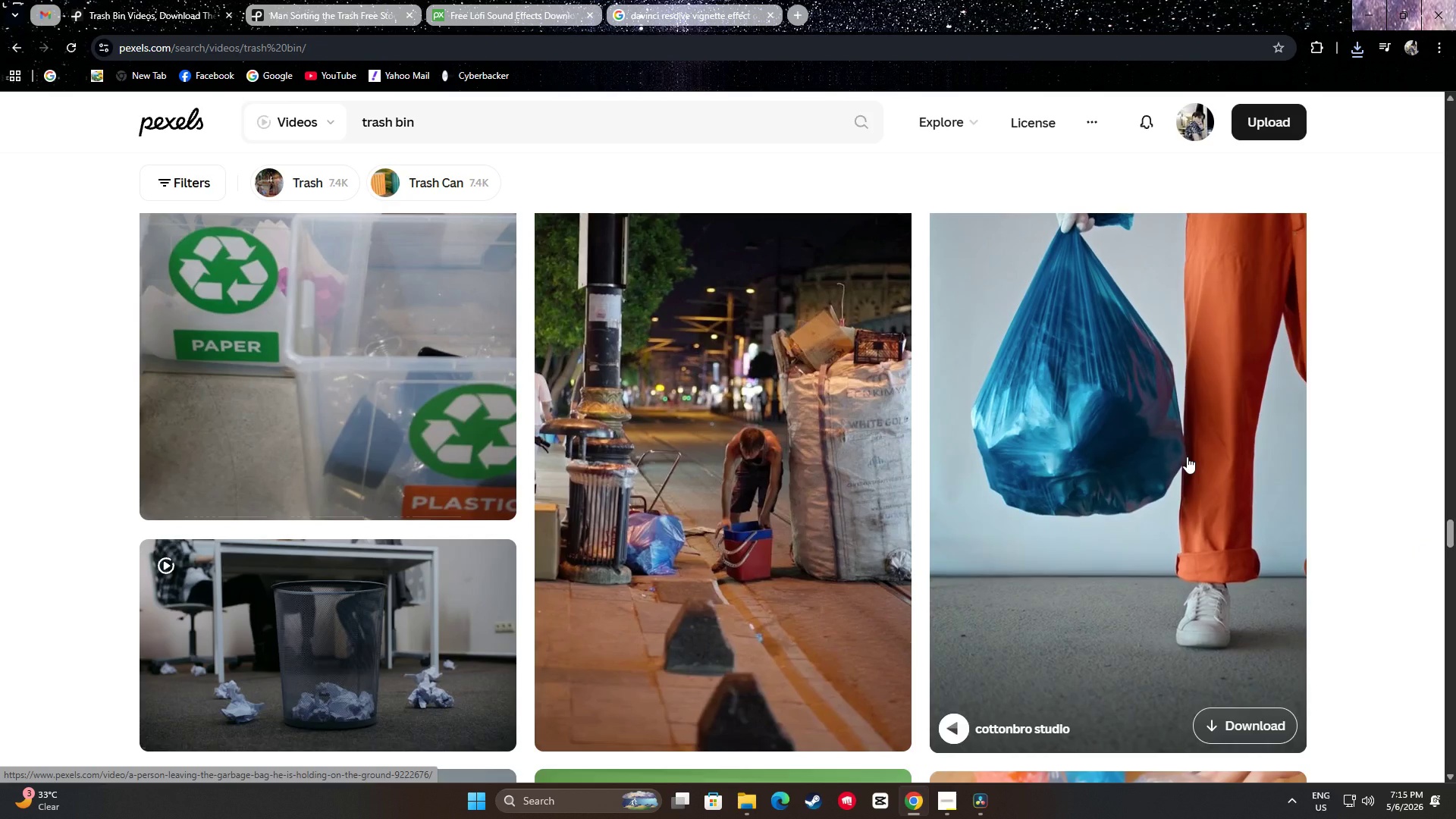 
scroll: coordinate [375, 415], scroll_direction: down, amount: 11.0
 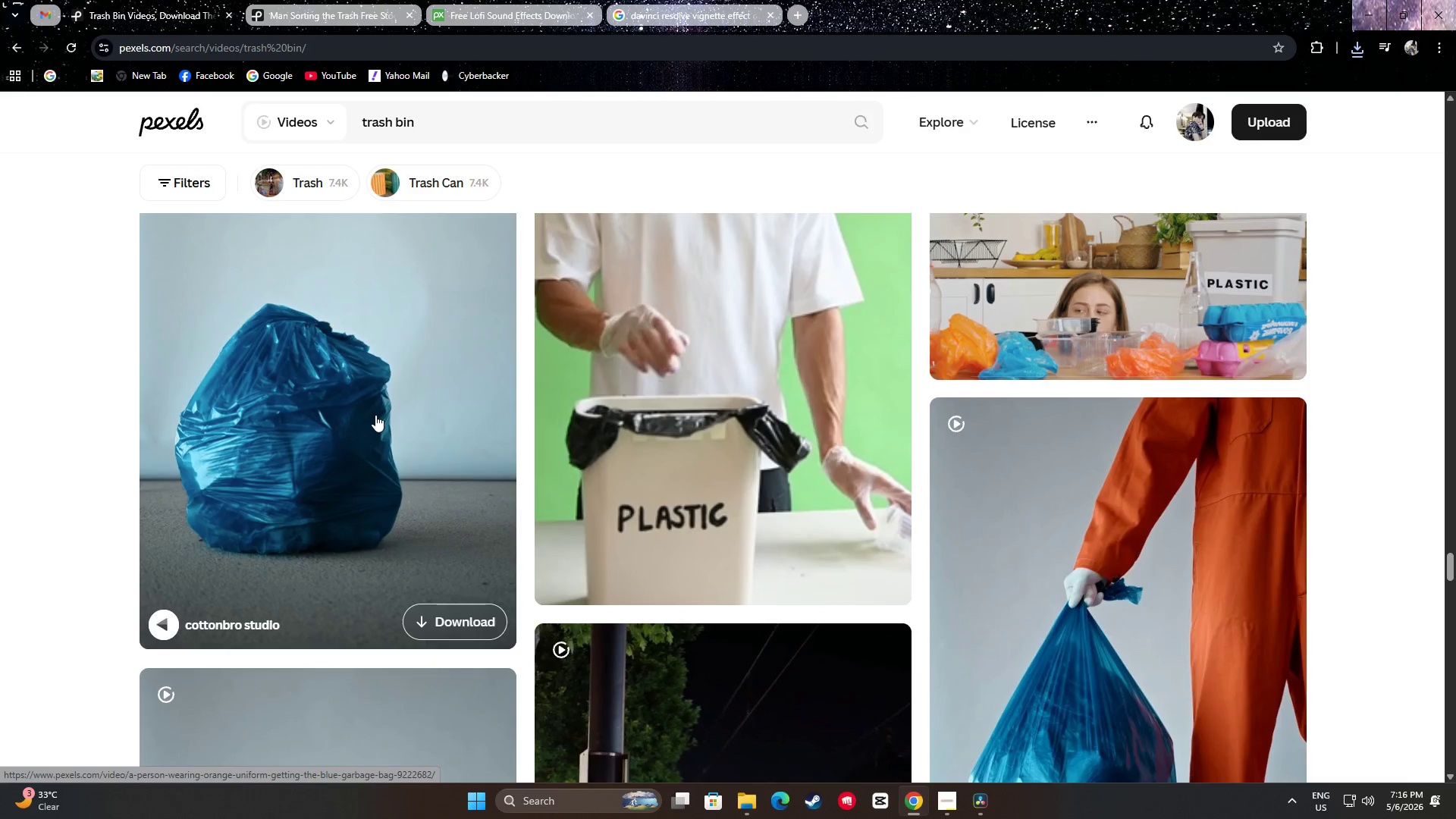 
scroll: coordinate [385, 297], scroll_direction: down, amount: 17.0
 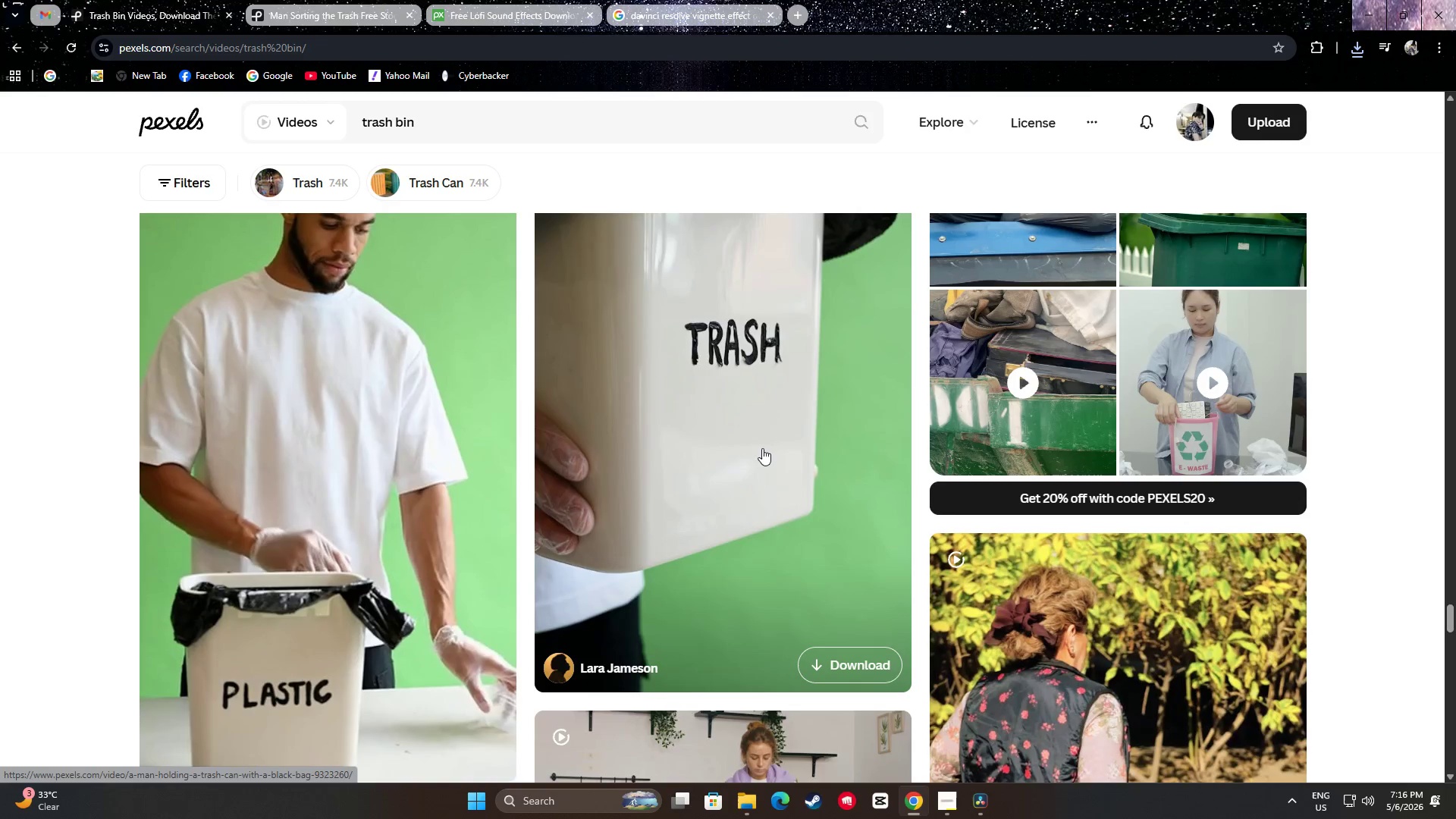 
scroll: coordinate [761, 454], scroll_direction: up, amount: 3.0
 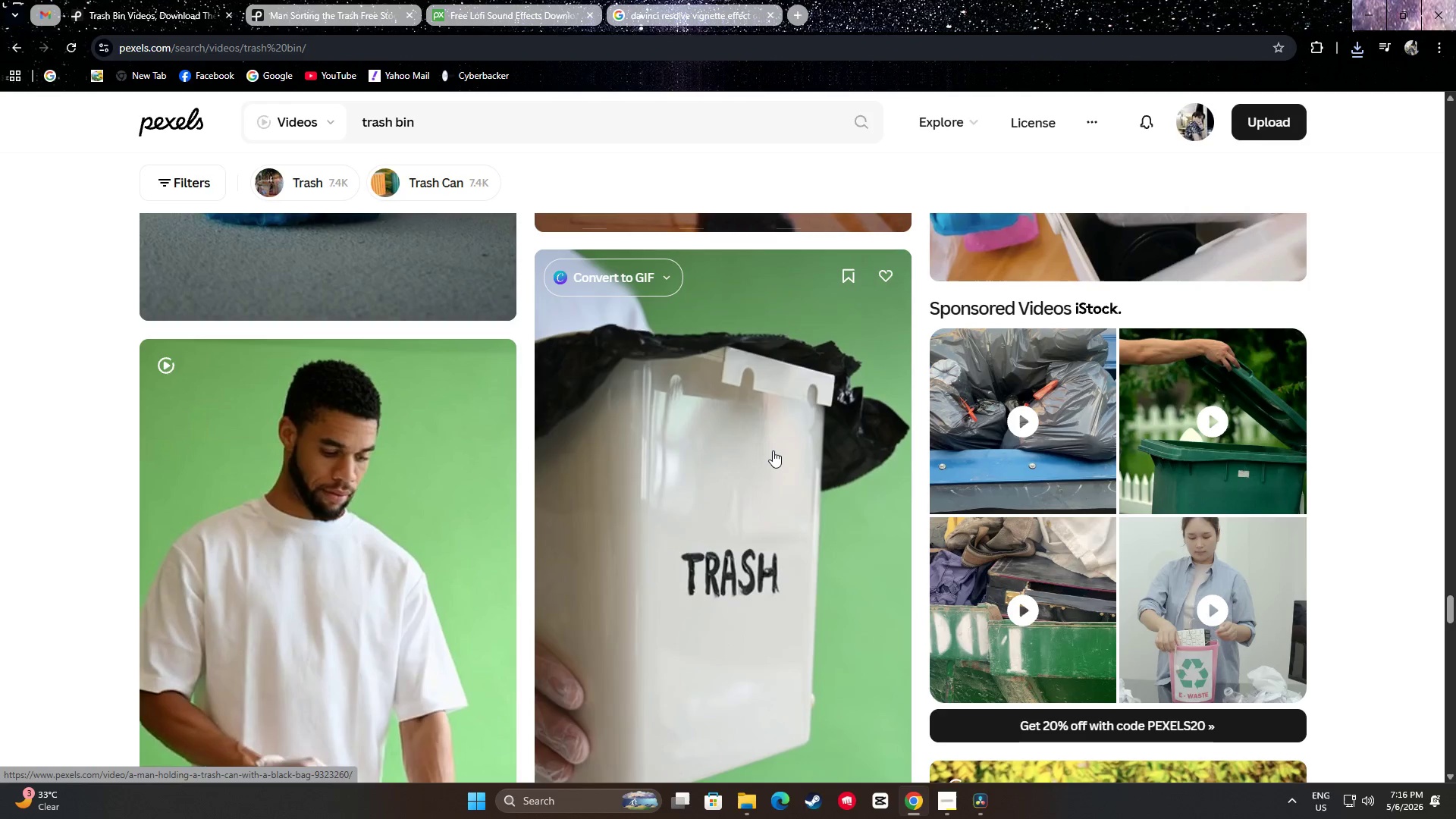 
wait(12.74)
 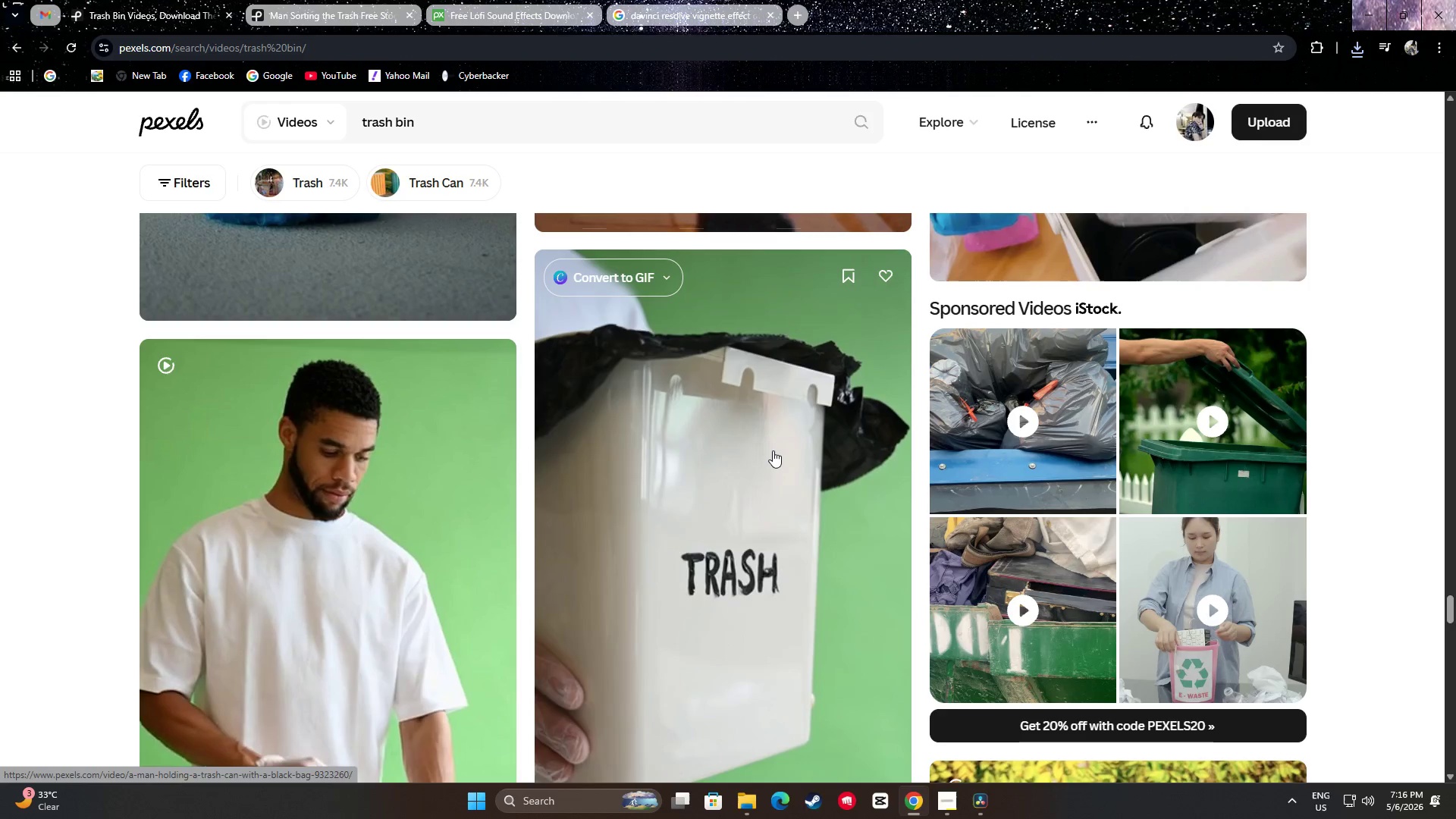 
scroll: coordinate [726, 391], scroll_direction: down, amount: 9.0
 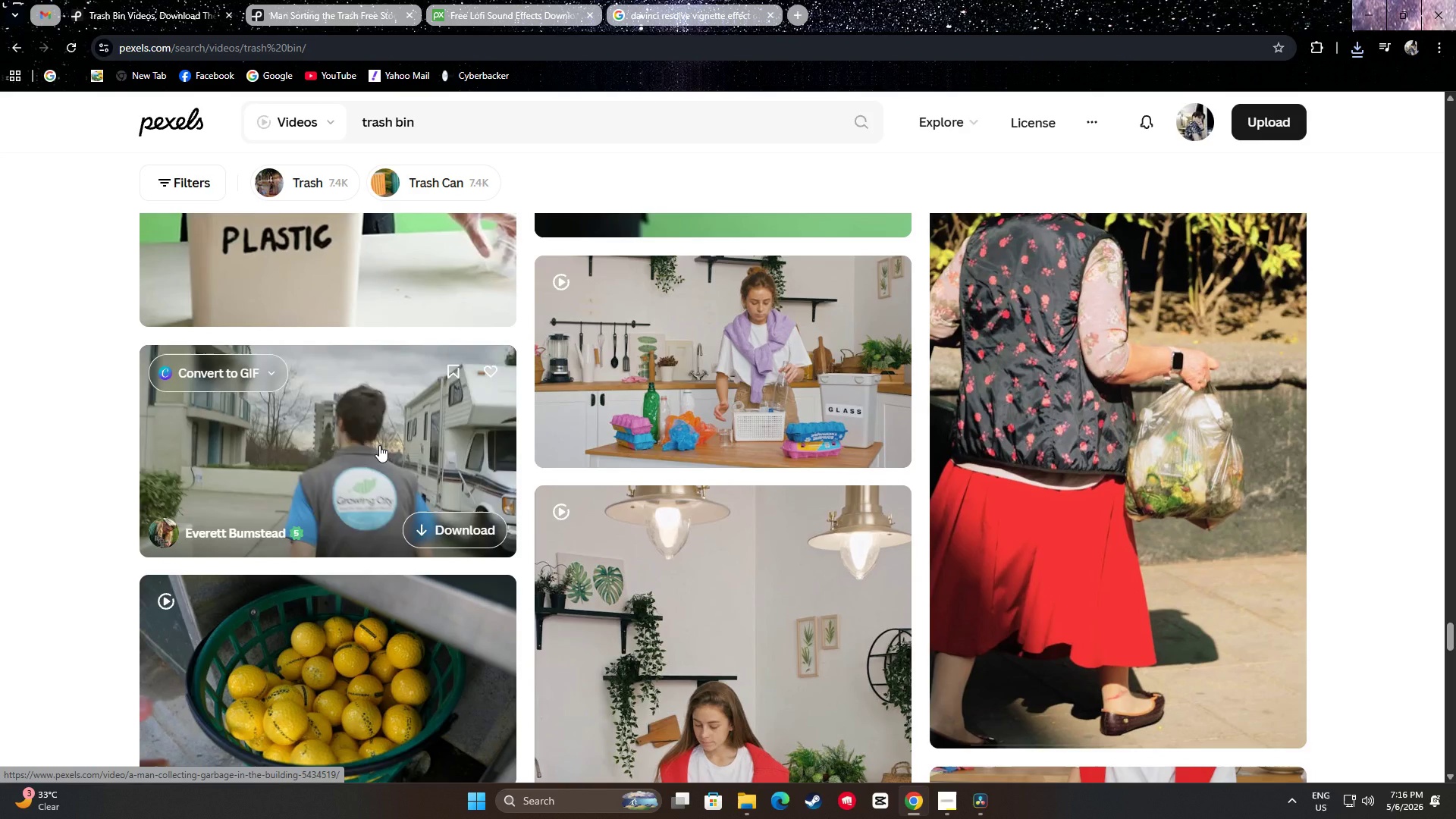 
wait(6.1)
 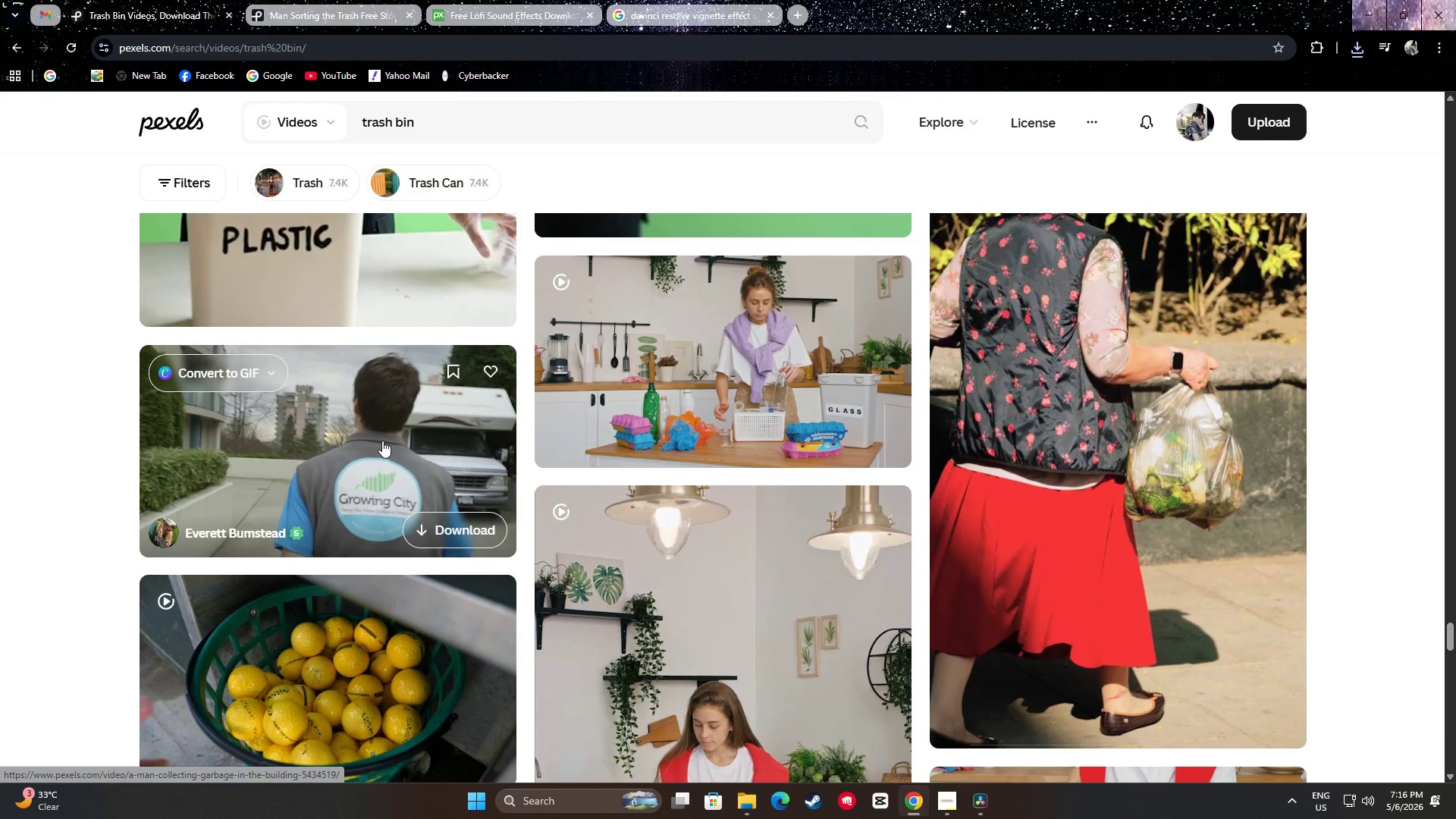 
mouse_move([260, 531])
 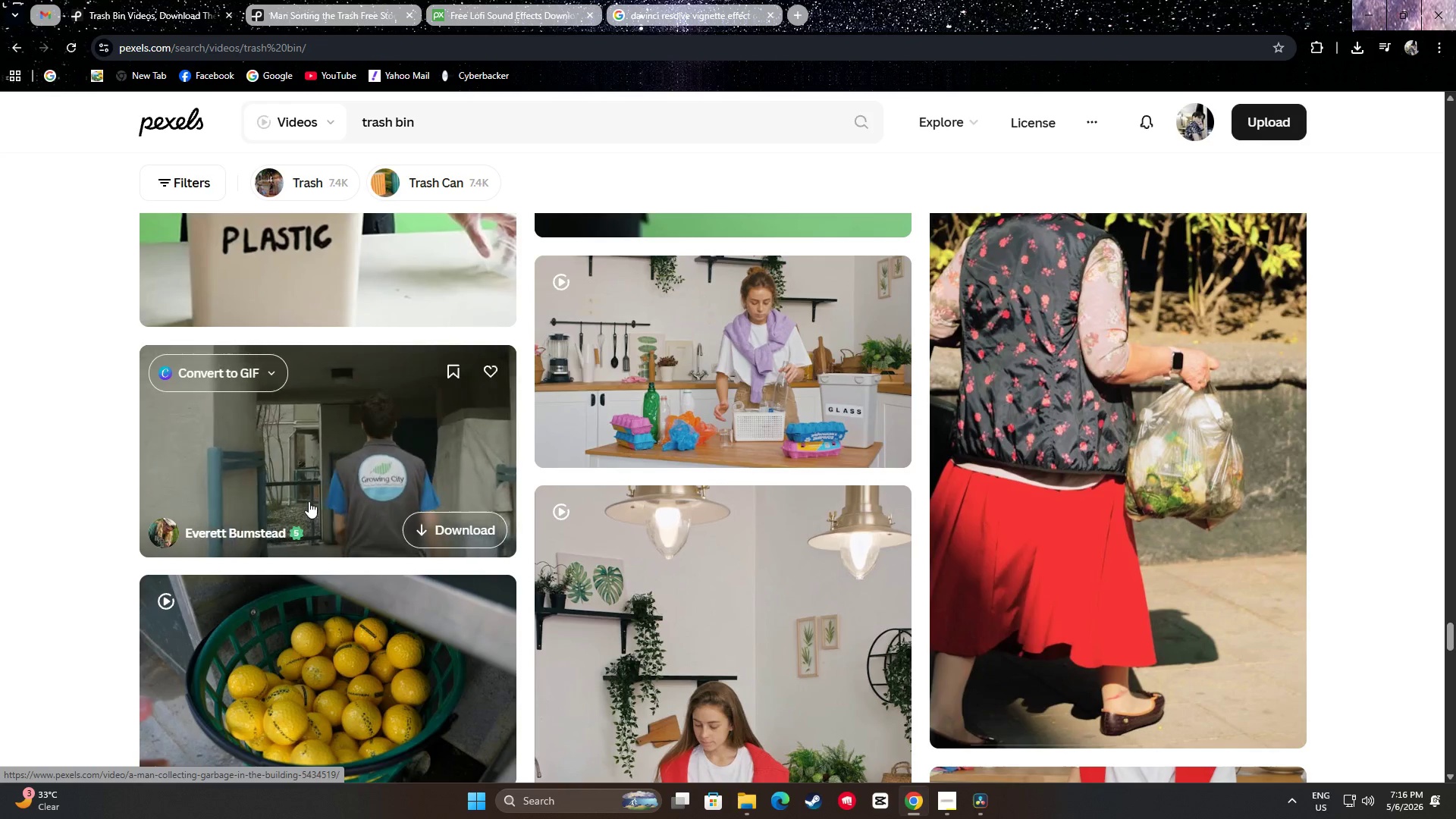 
wait(6.61)
 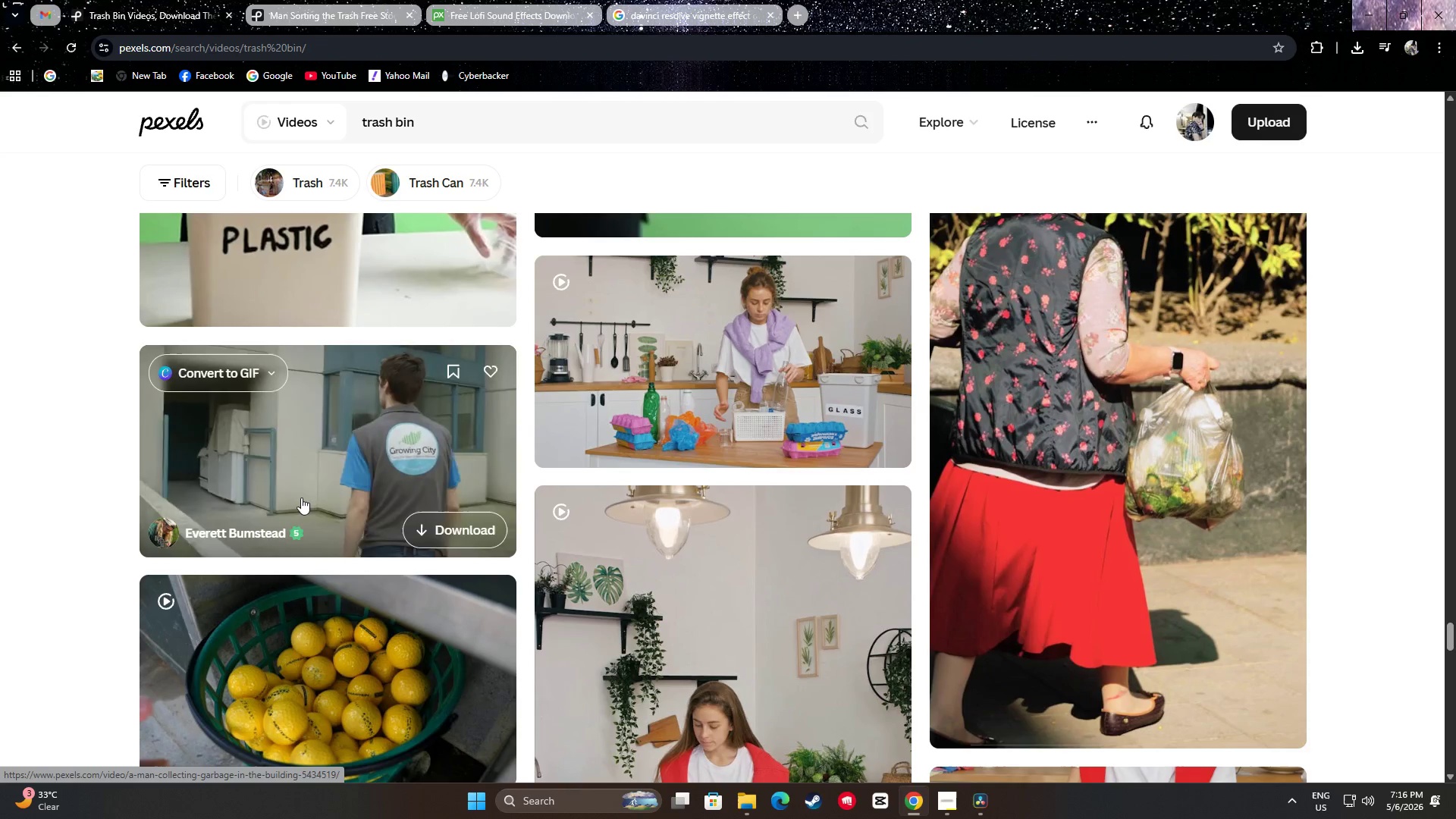 
left_click([352, 557])
 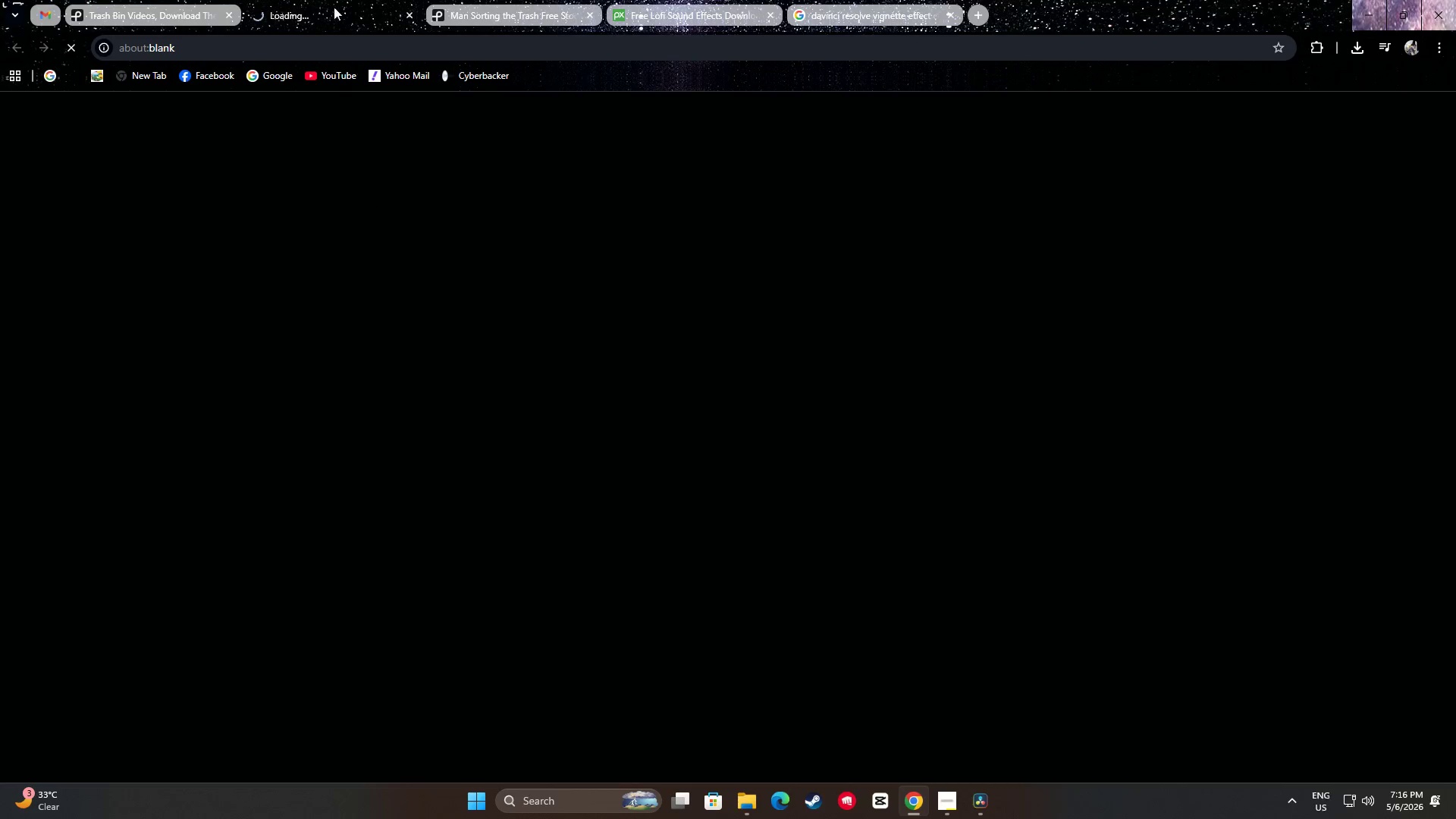 
left_click([447, 0])
 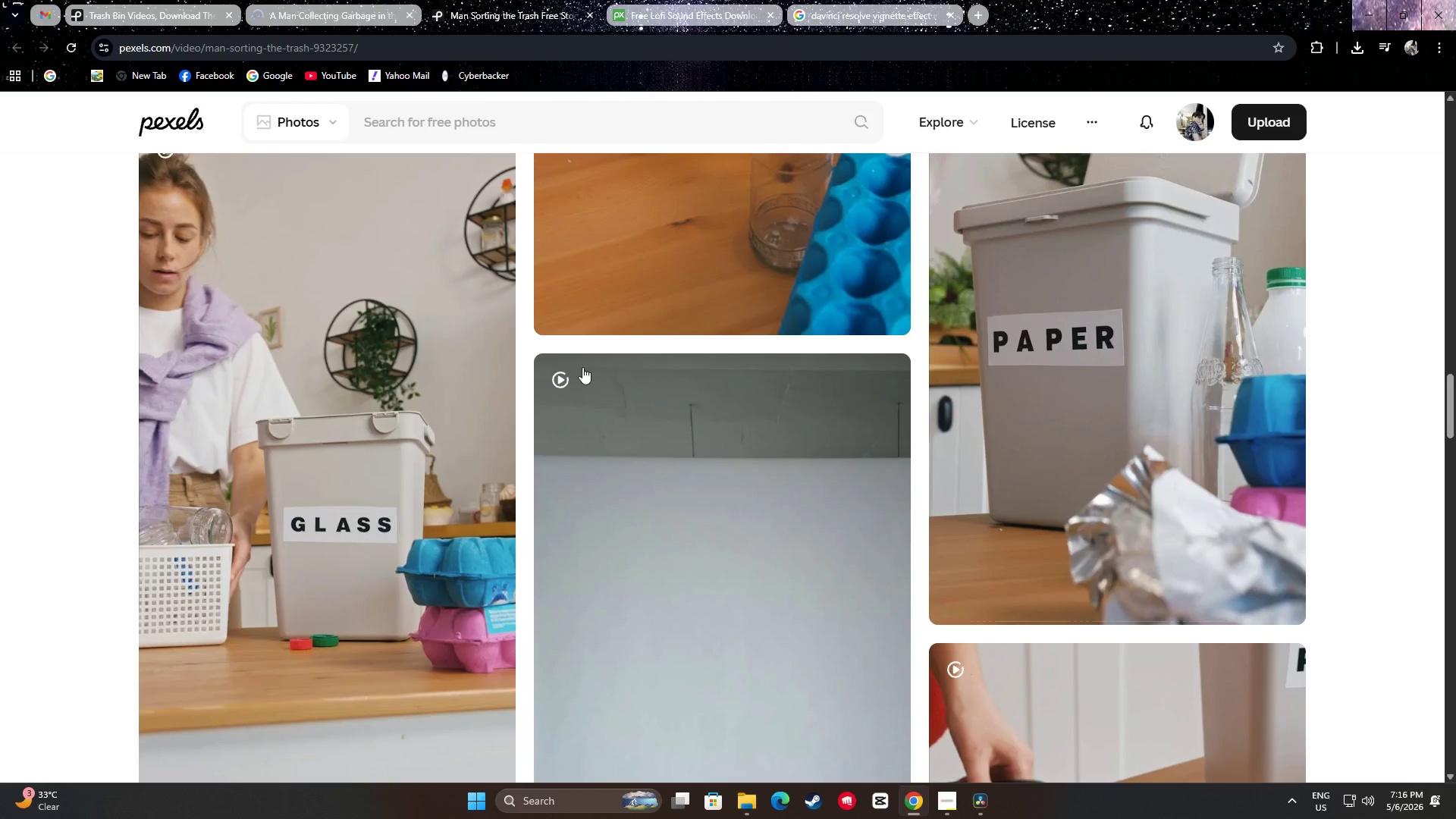 
scroll: coordinate [504, 401], scroll_direction: down, amount: 121.0
 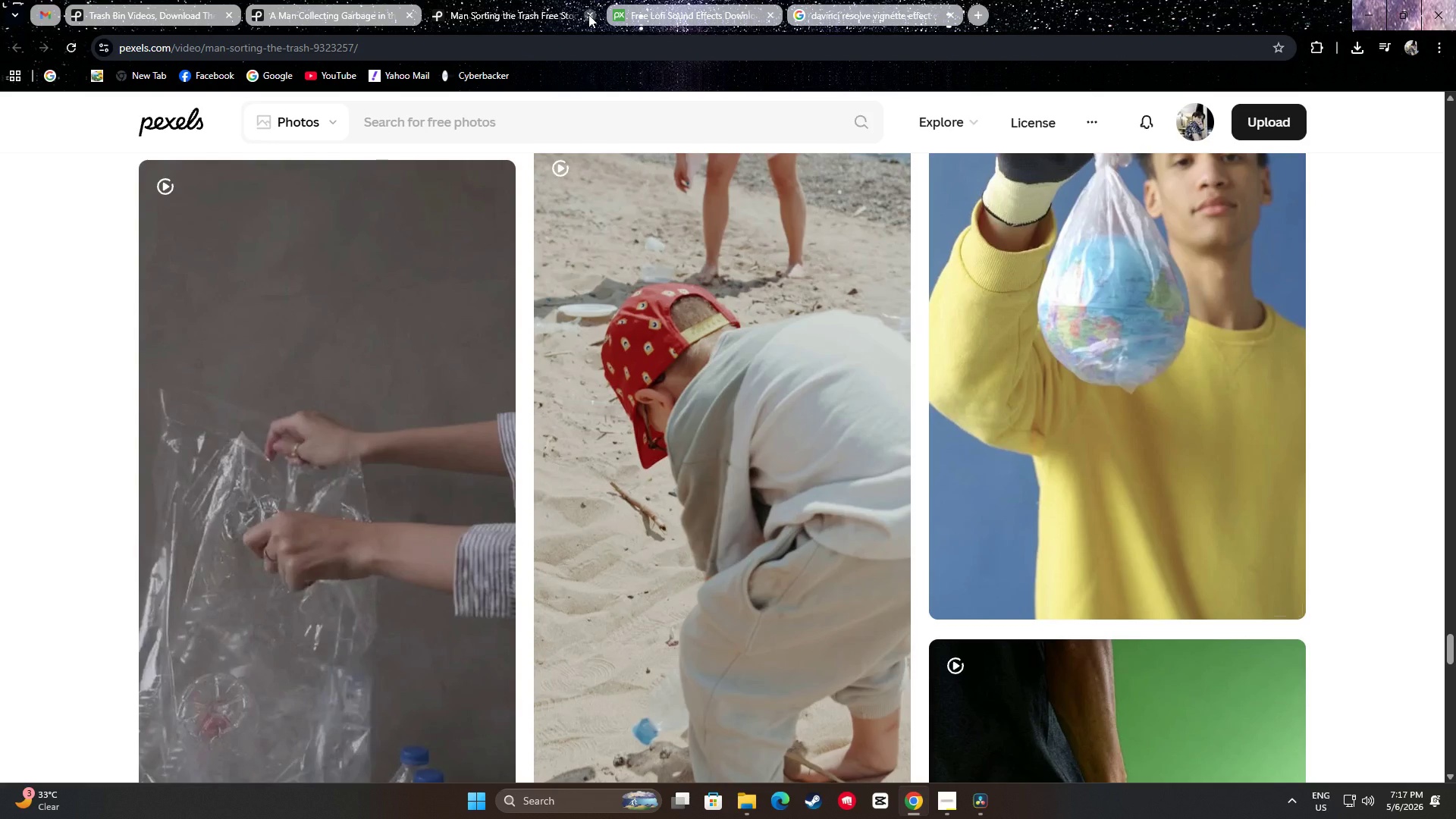 
left_click([588, 14])
 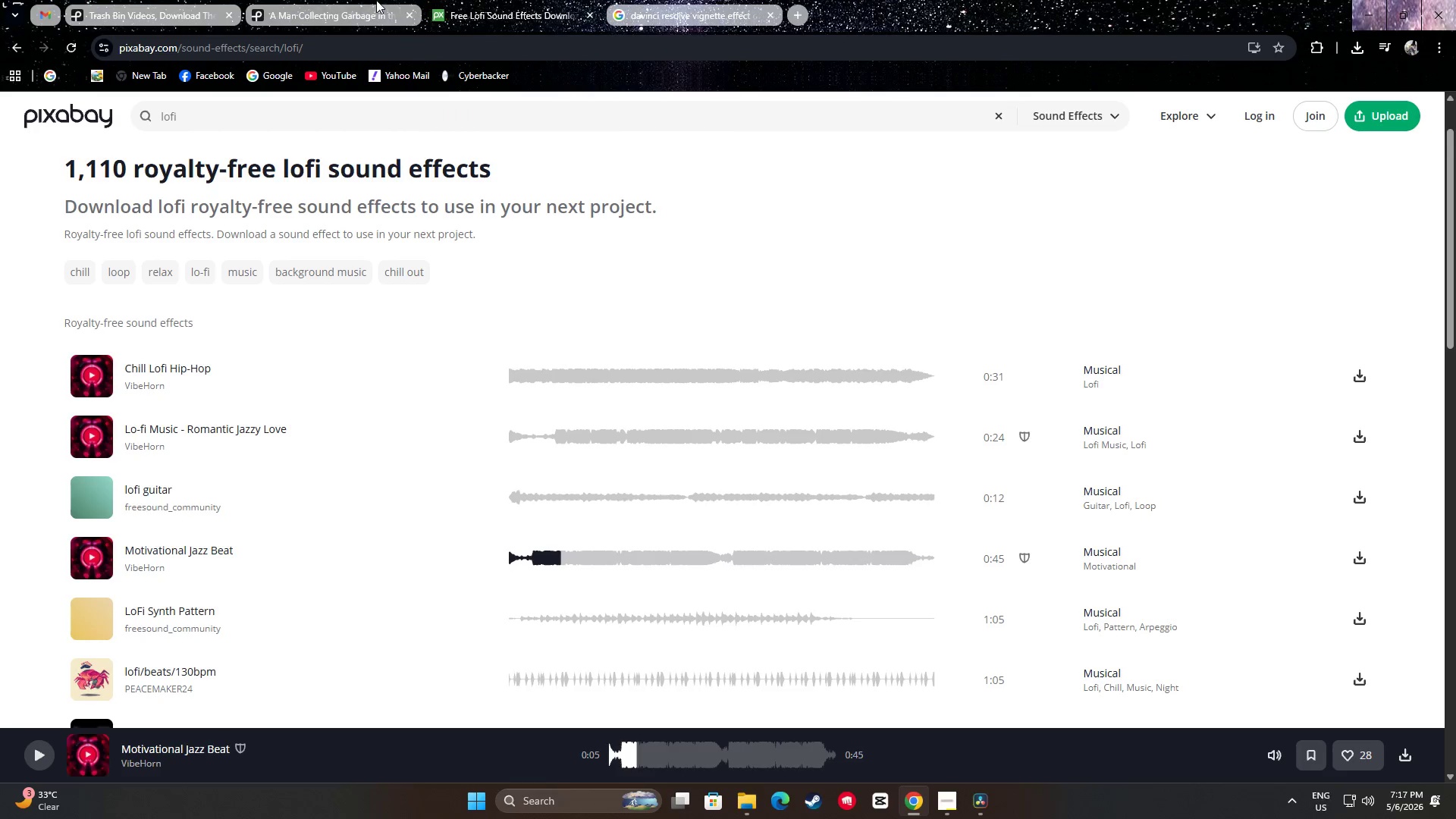 
left_click([376, 0])
 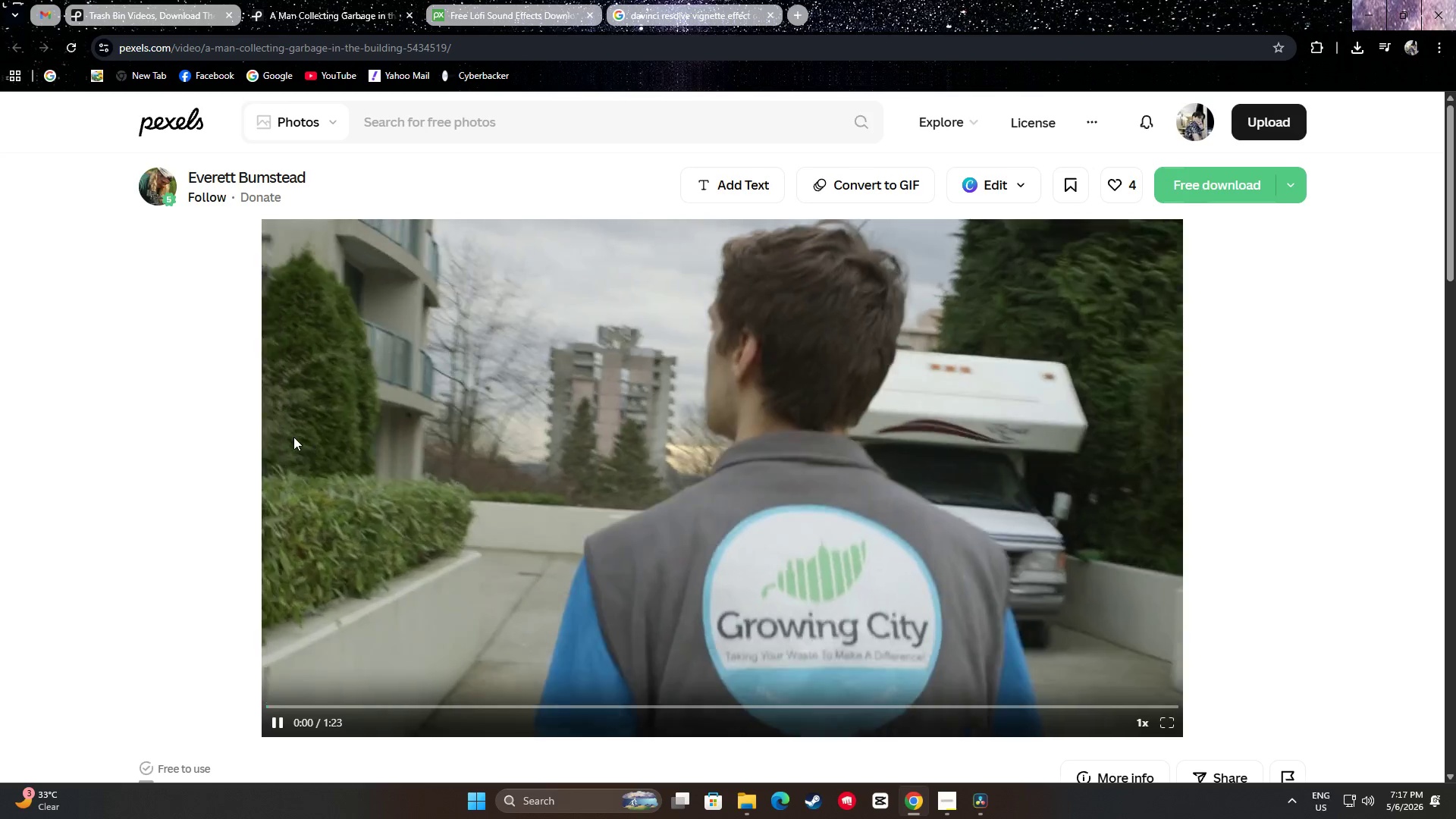 
scroll: coordinate [278, 442], scroll_direction: down, amount: 10.0
 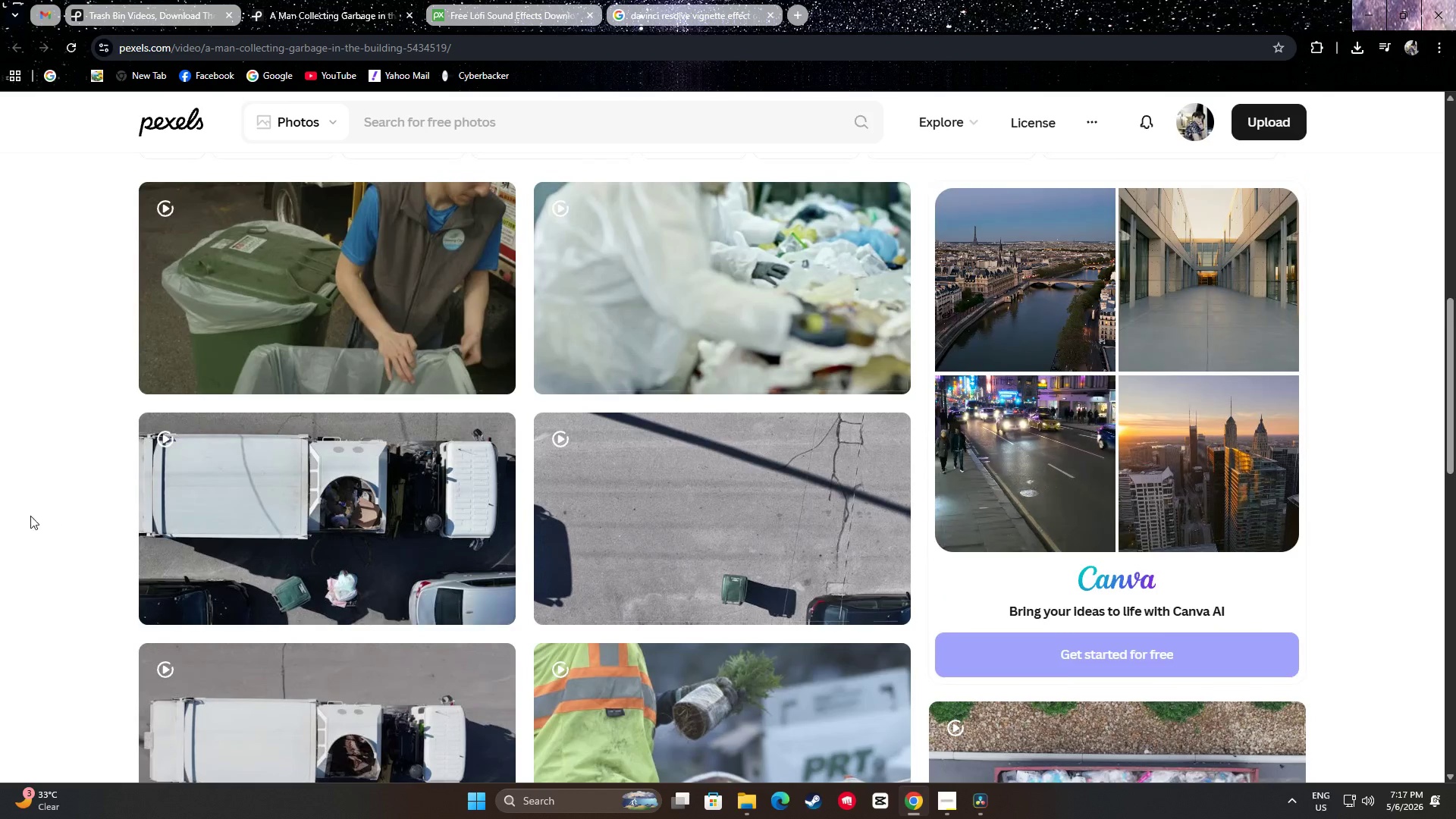 
scroll: coordinate [15, 508], scroll_direction: up, amount: 2.0
 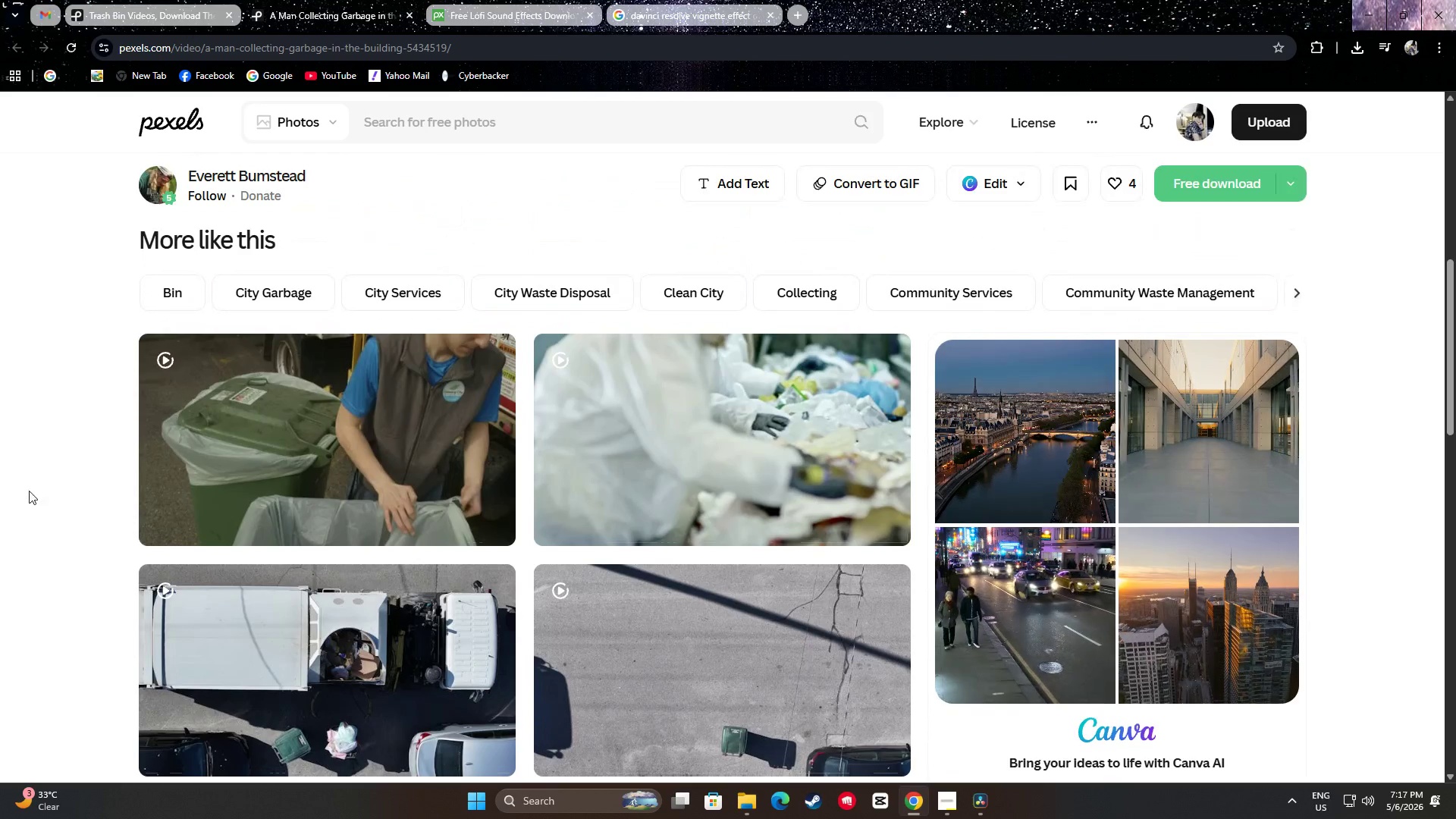 
mouse_move([250, 444])
 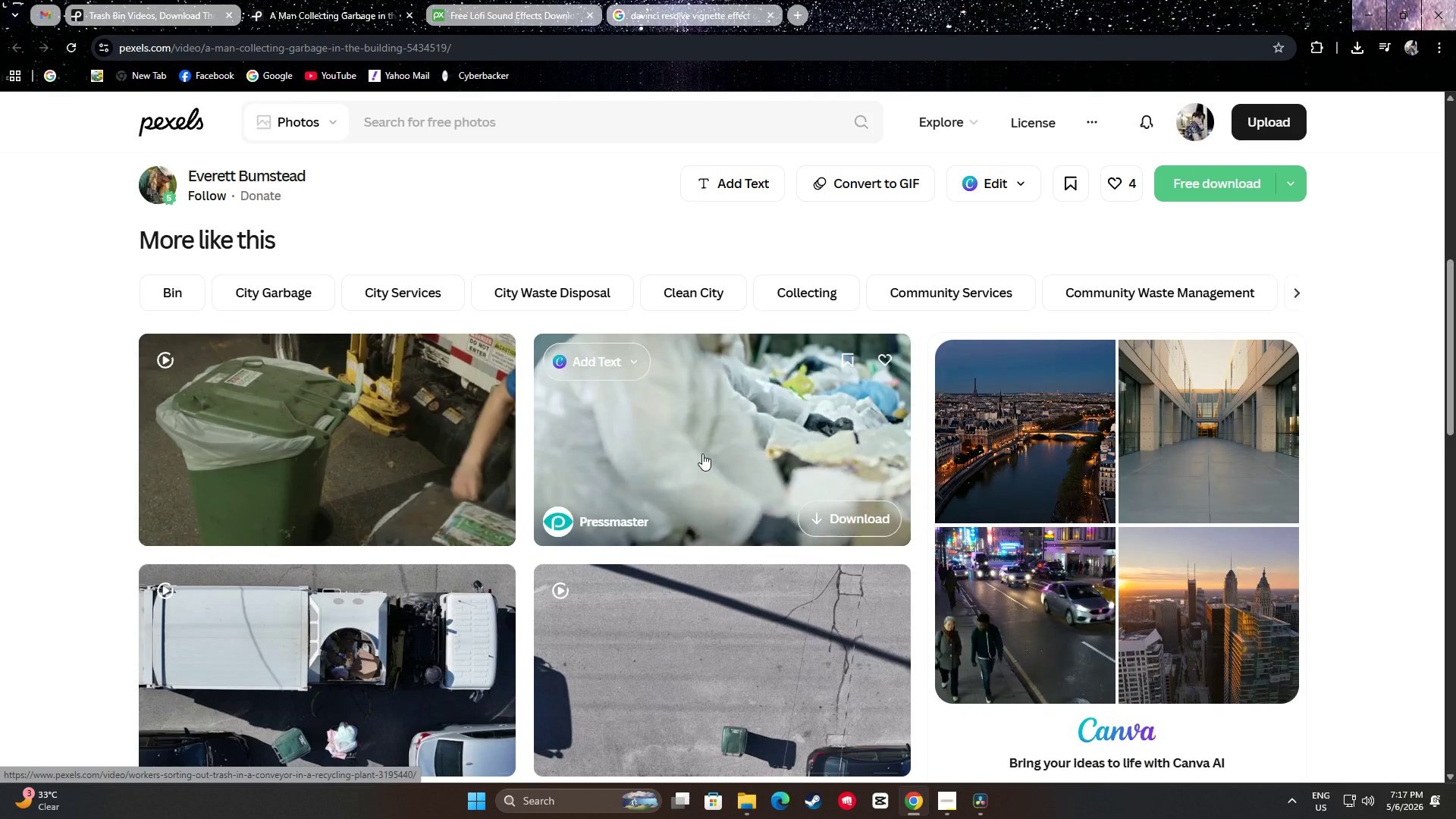 
mouse_move([763, 458])
 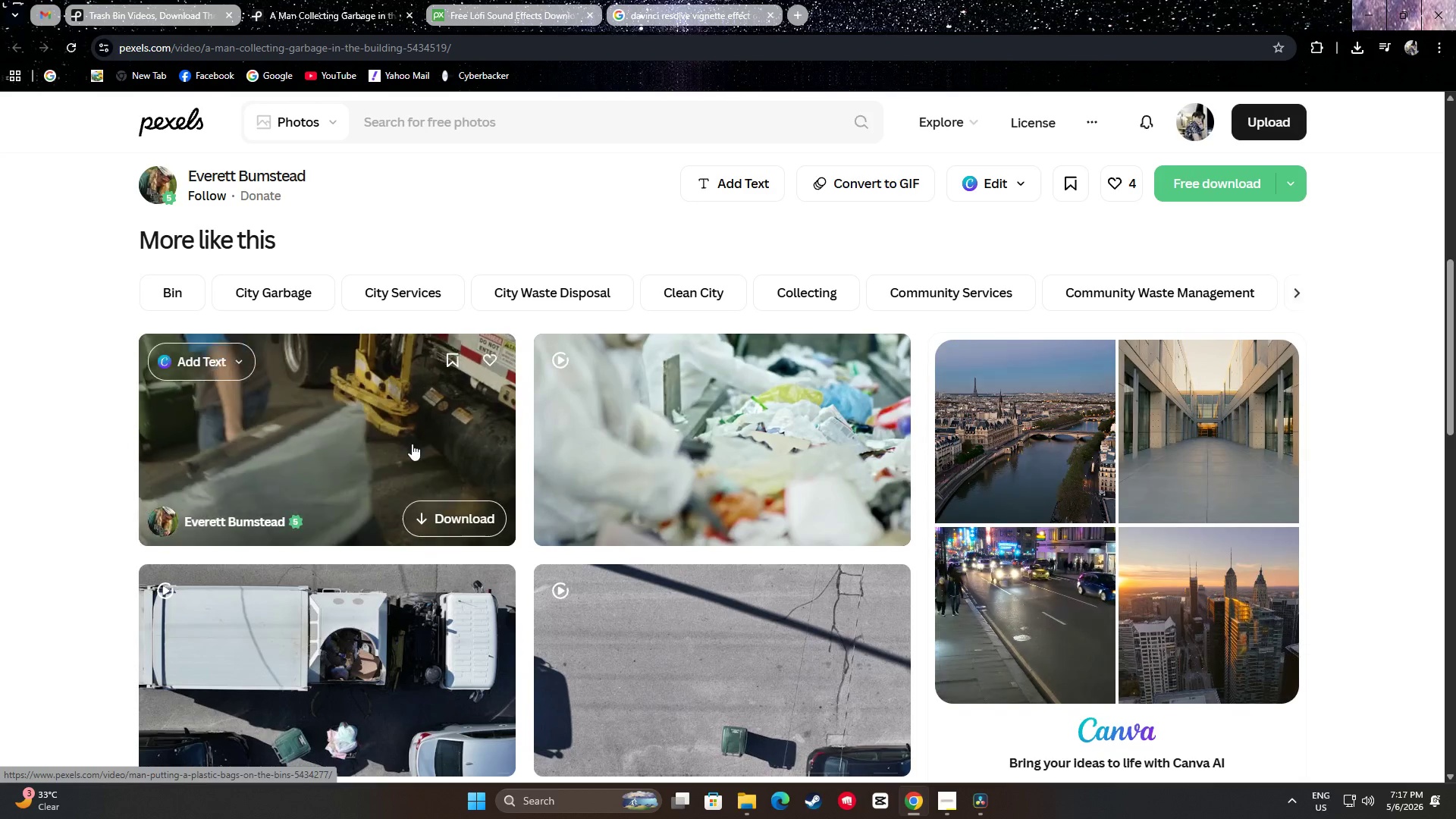 
wait(5.8)
 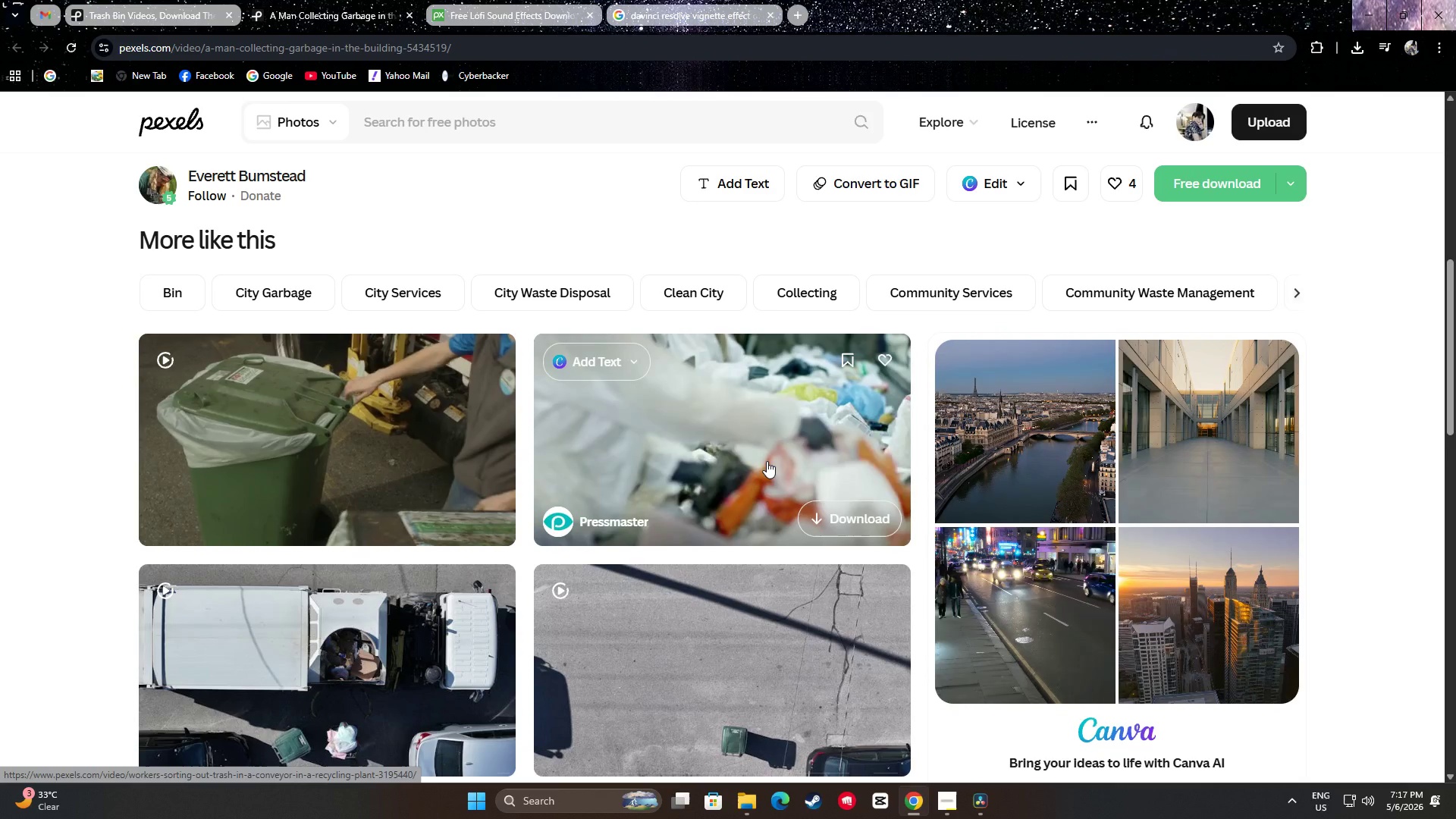 
mouse_move([321, 449])
 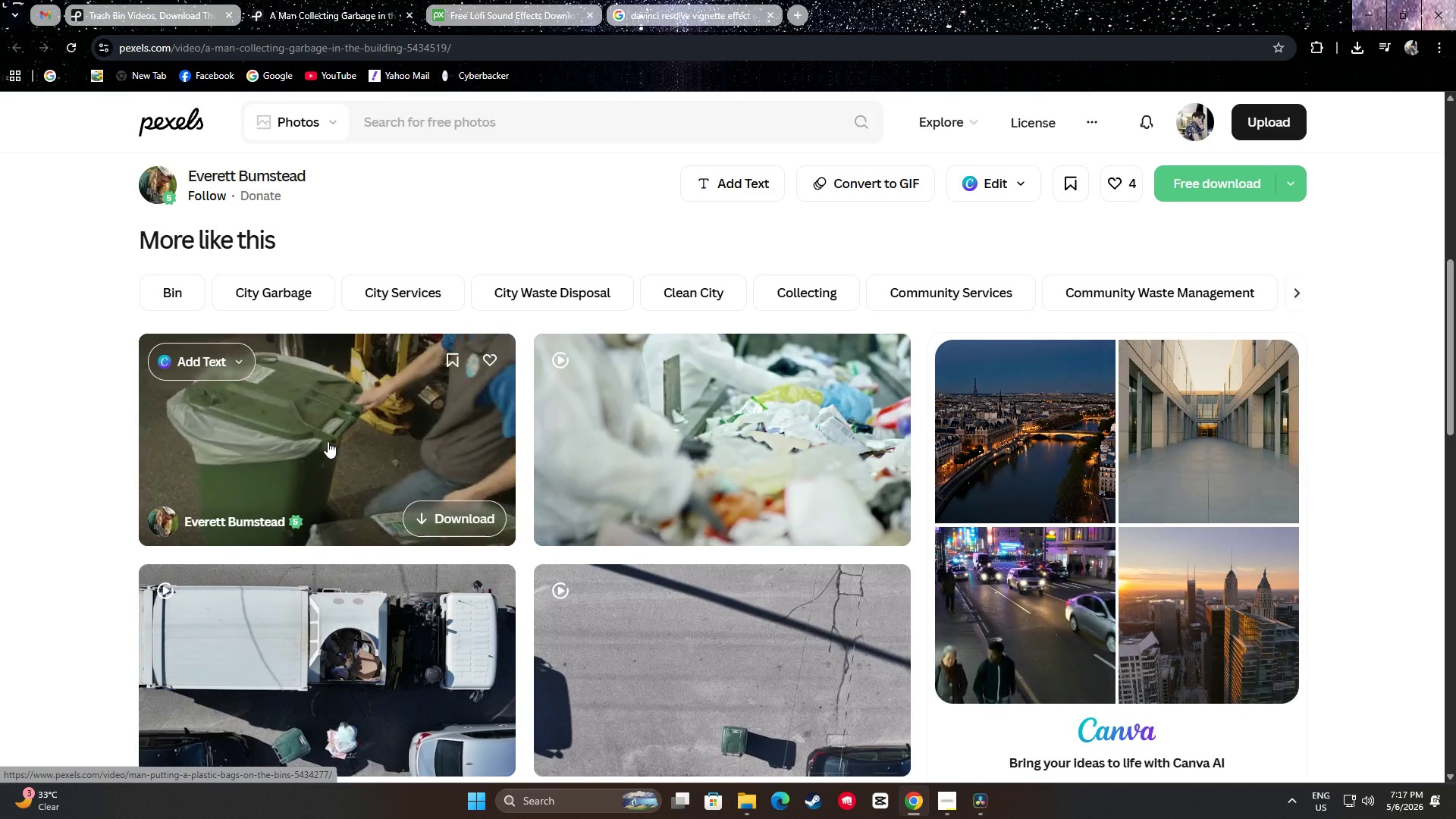 
wait(5.42)
 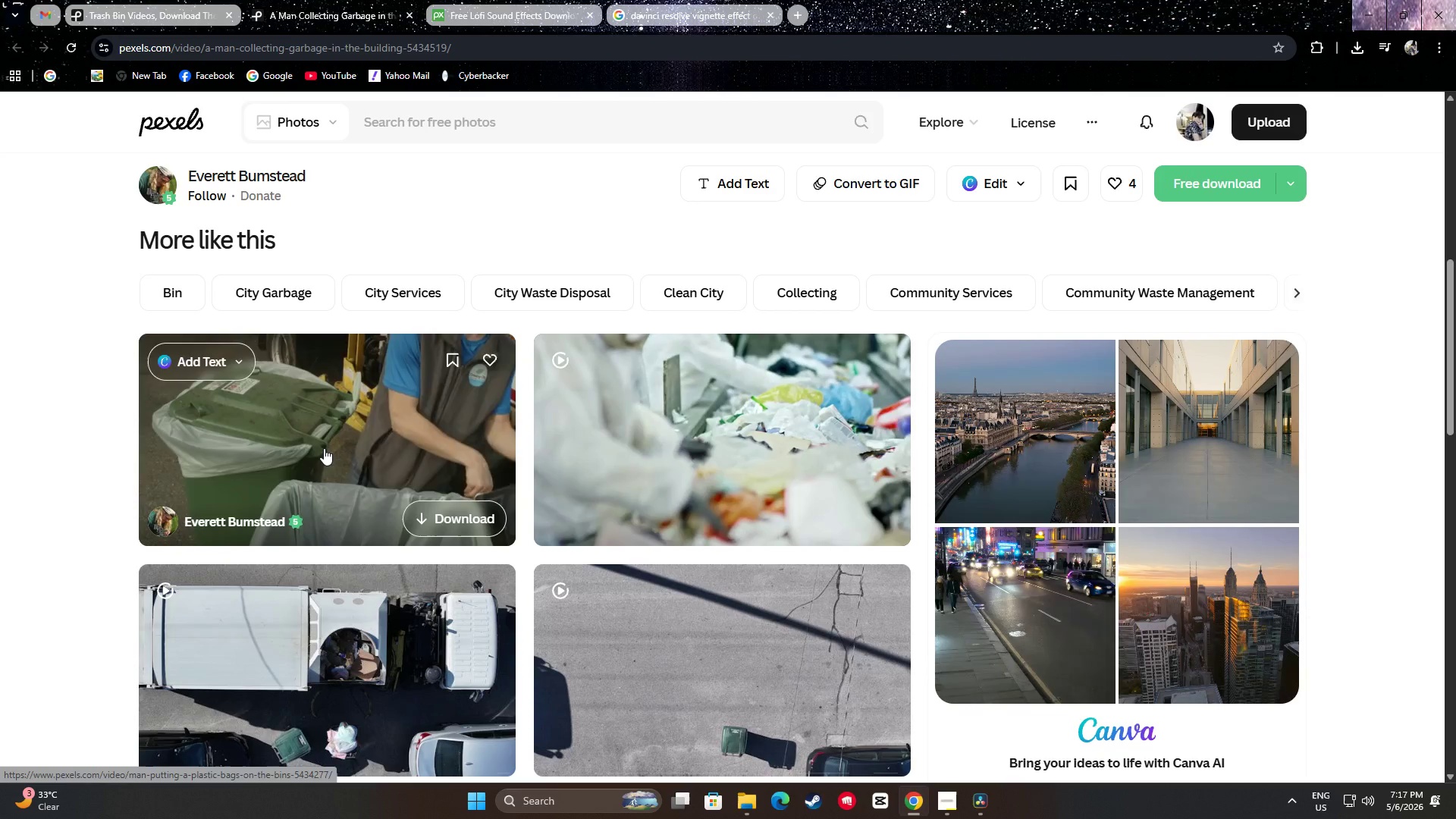 
left_click([438, 516])
 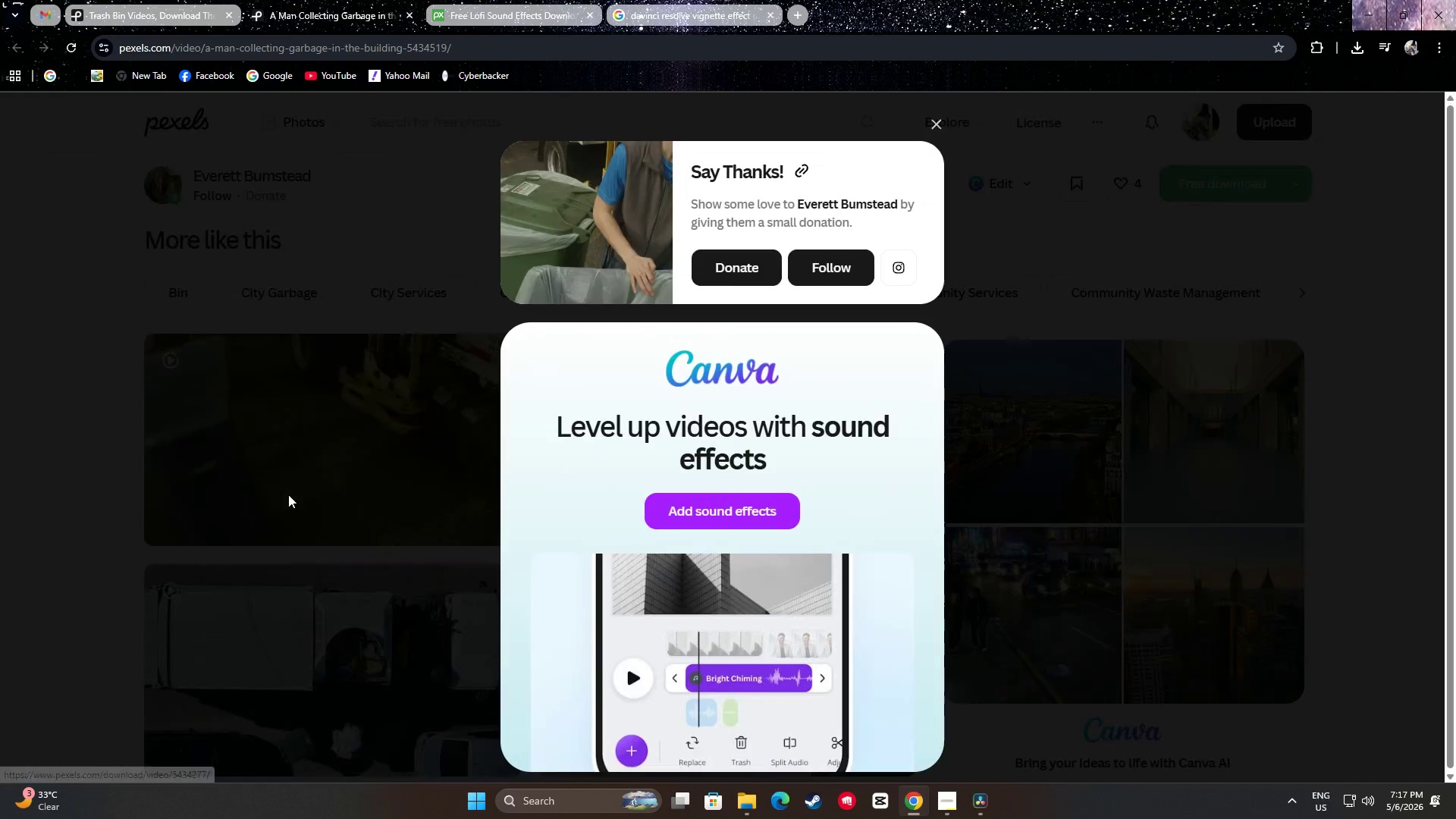 
left_click([63, 452])
 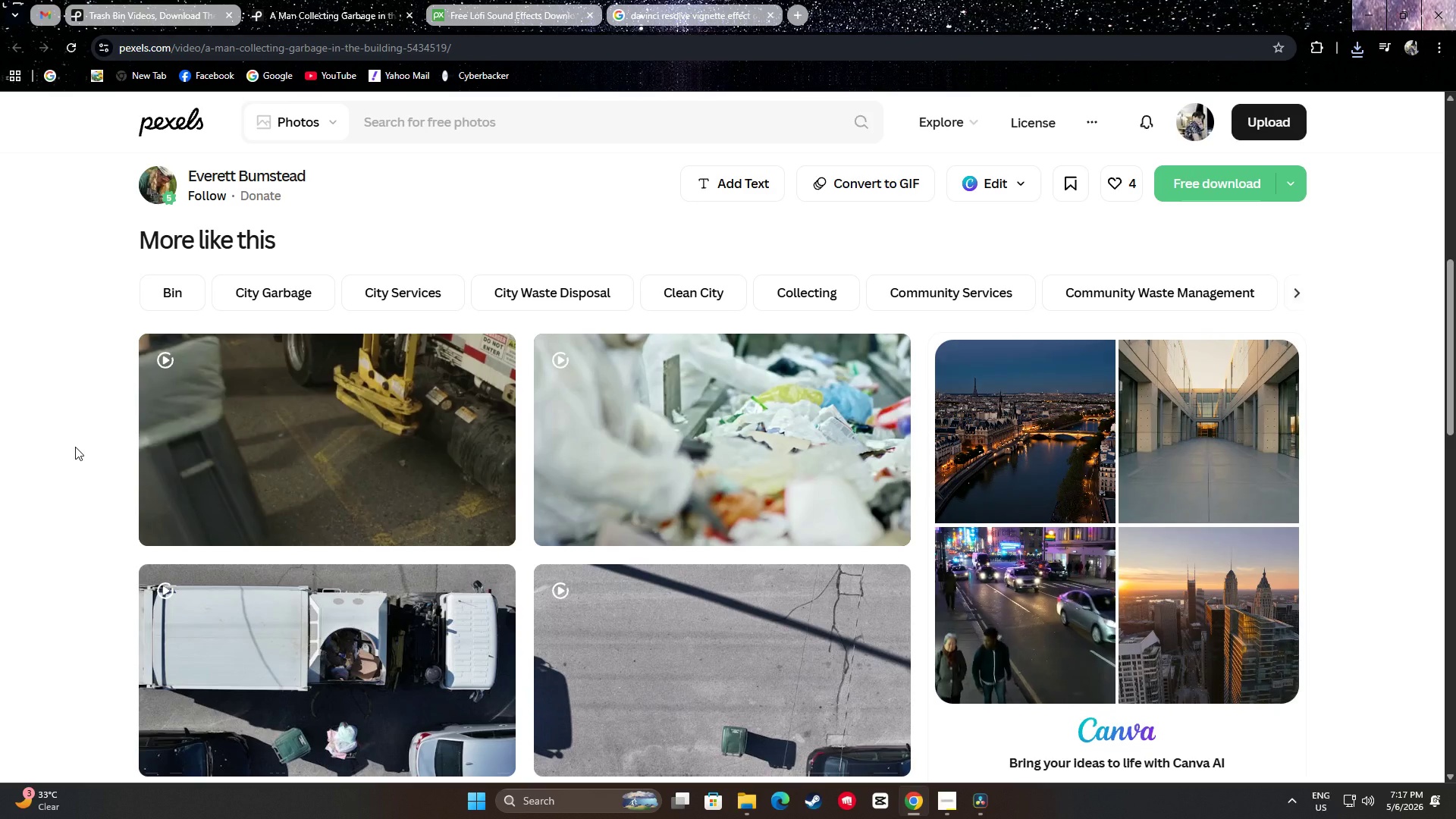 
wait(5.11)
 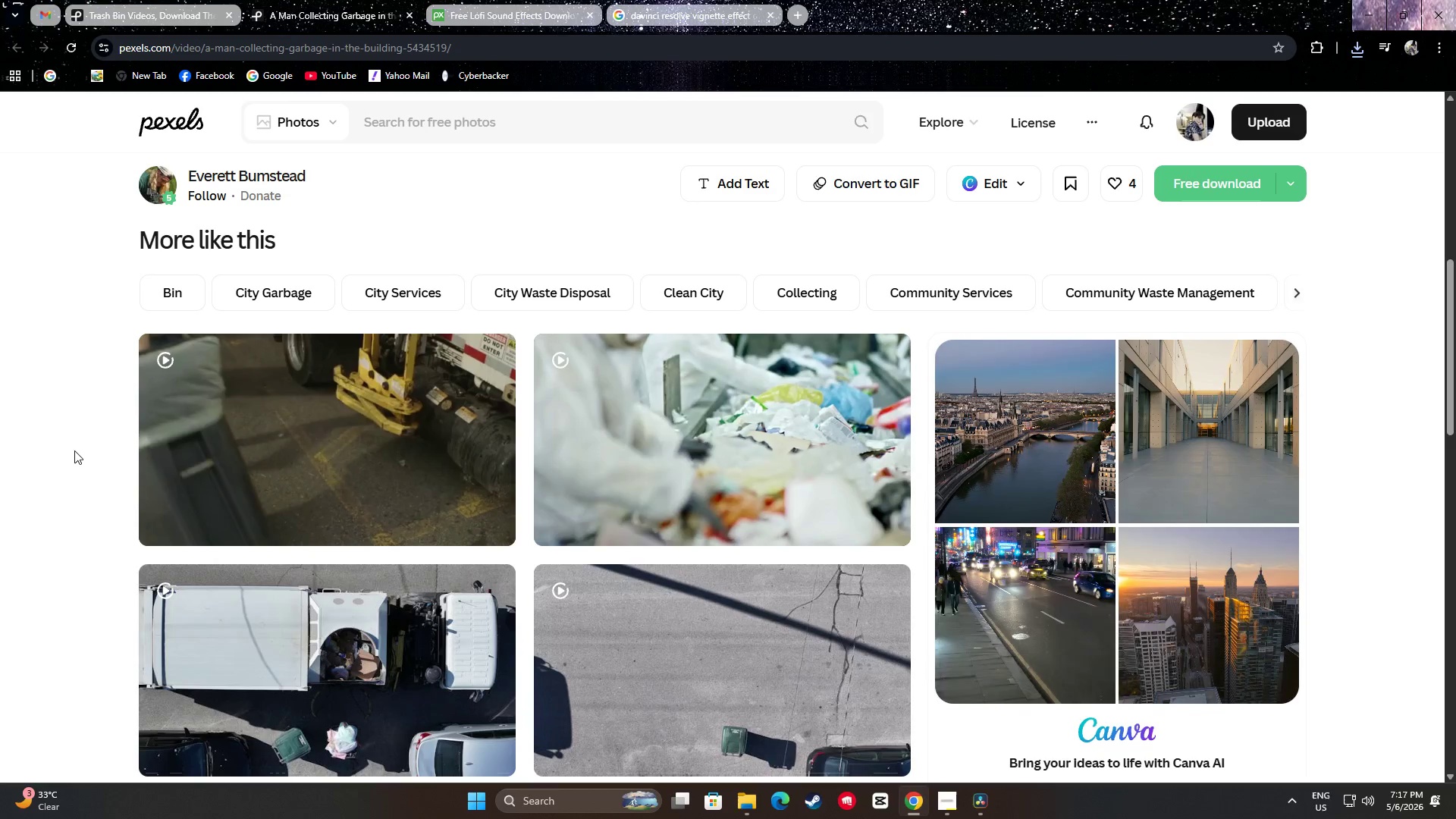 
scroll: coordinate [78, 434], scroll_direction: down, amount: 7.0
 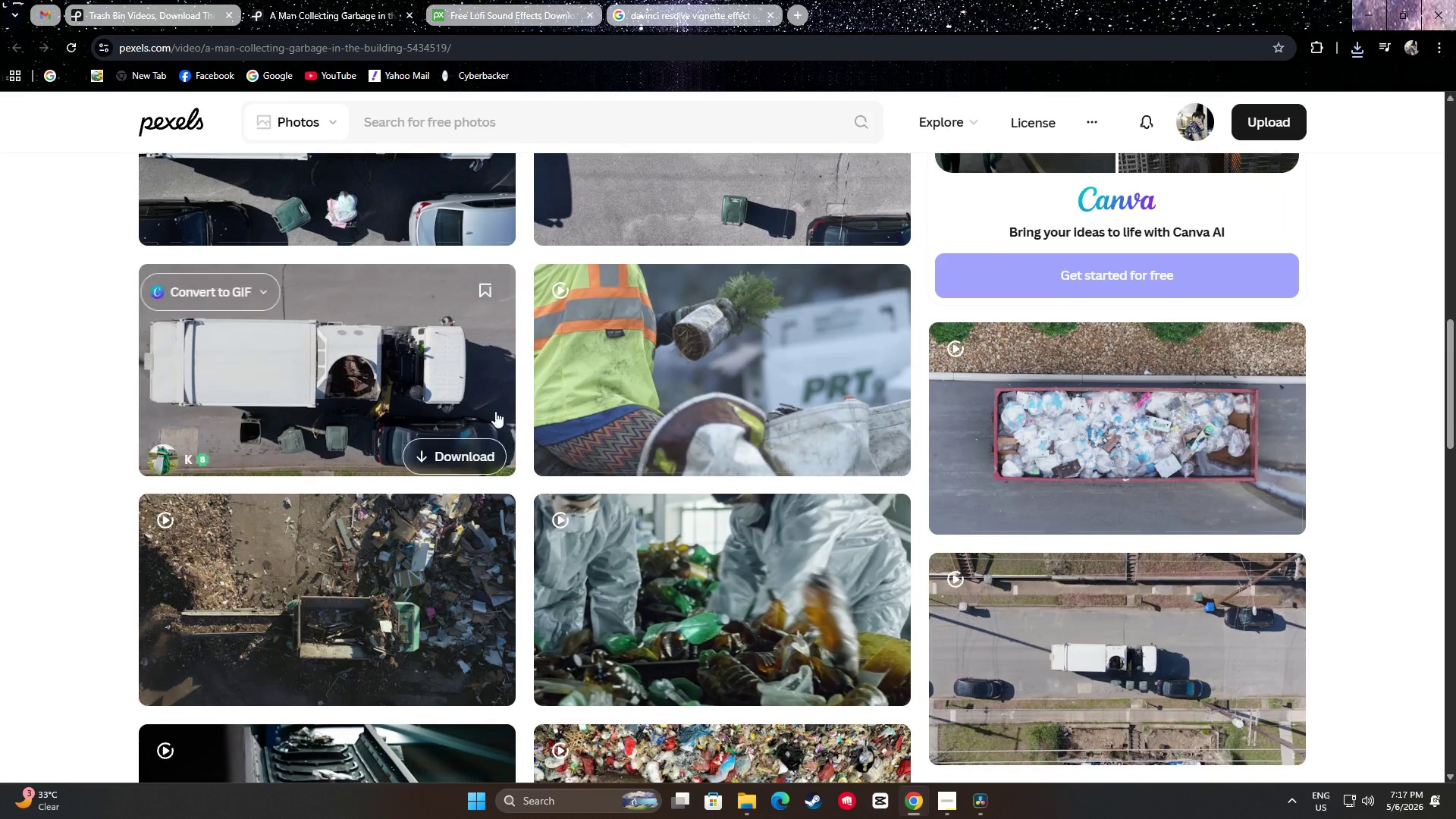 
mouse_move([755, 375])
 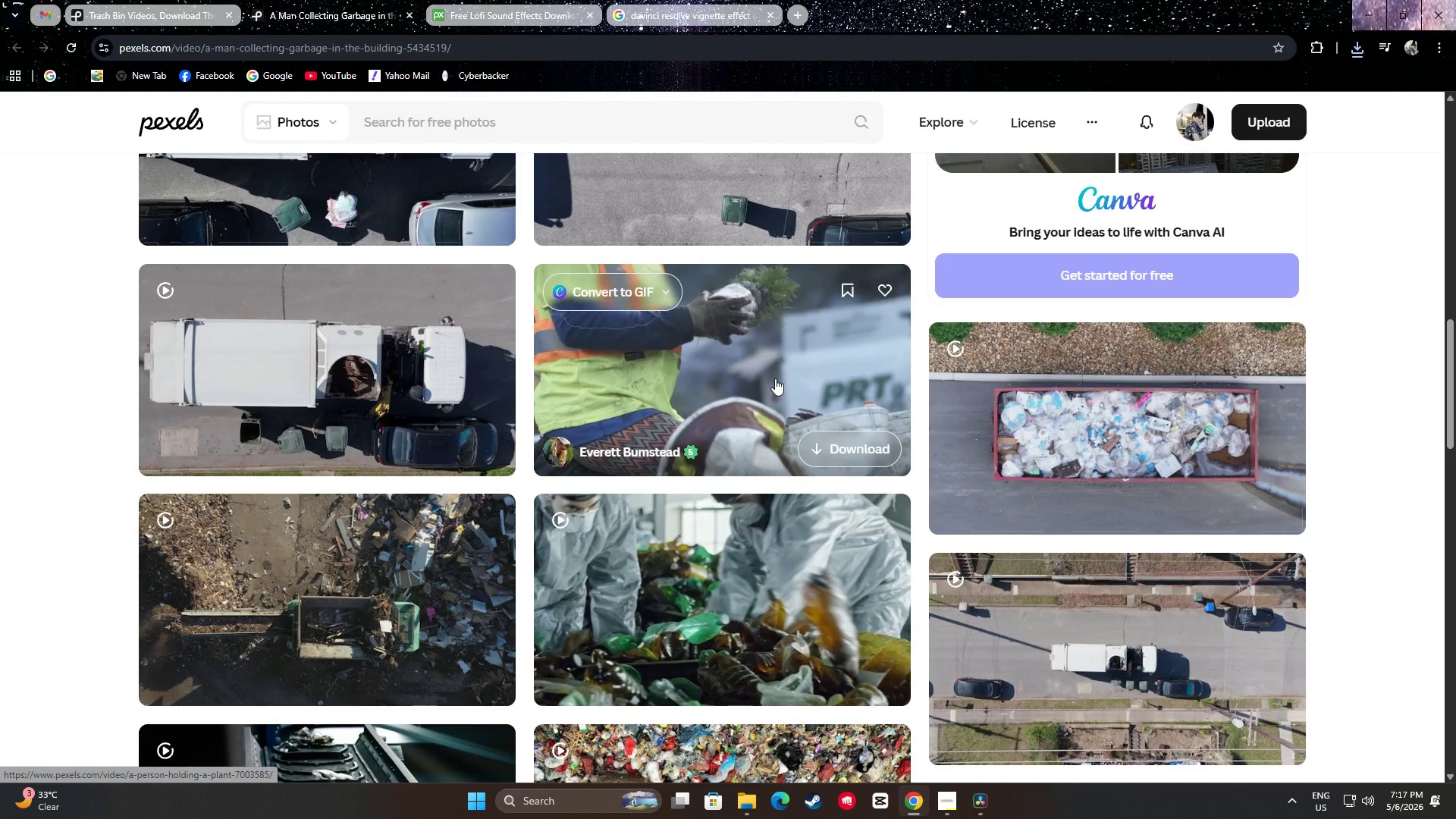 
wait(7.51)
 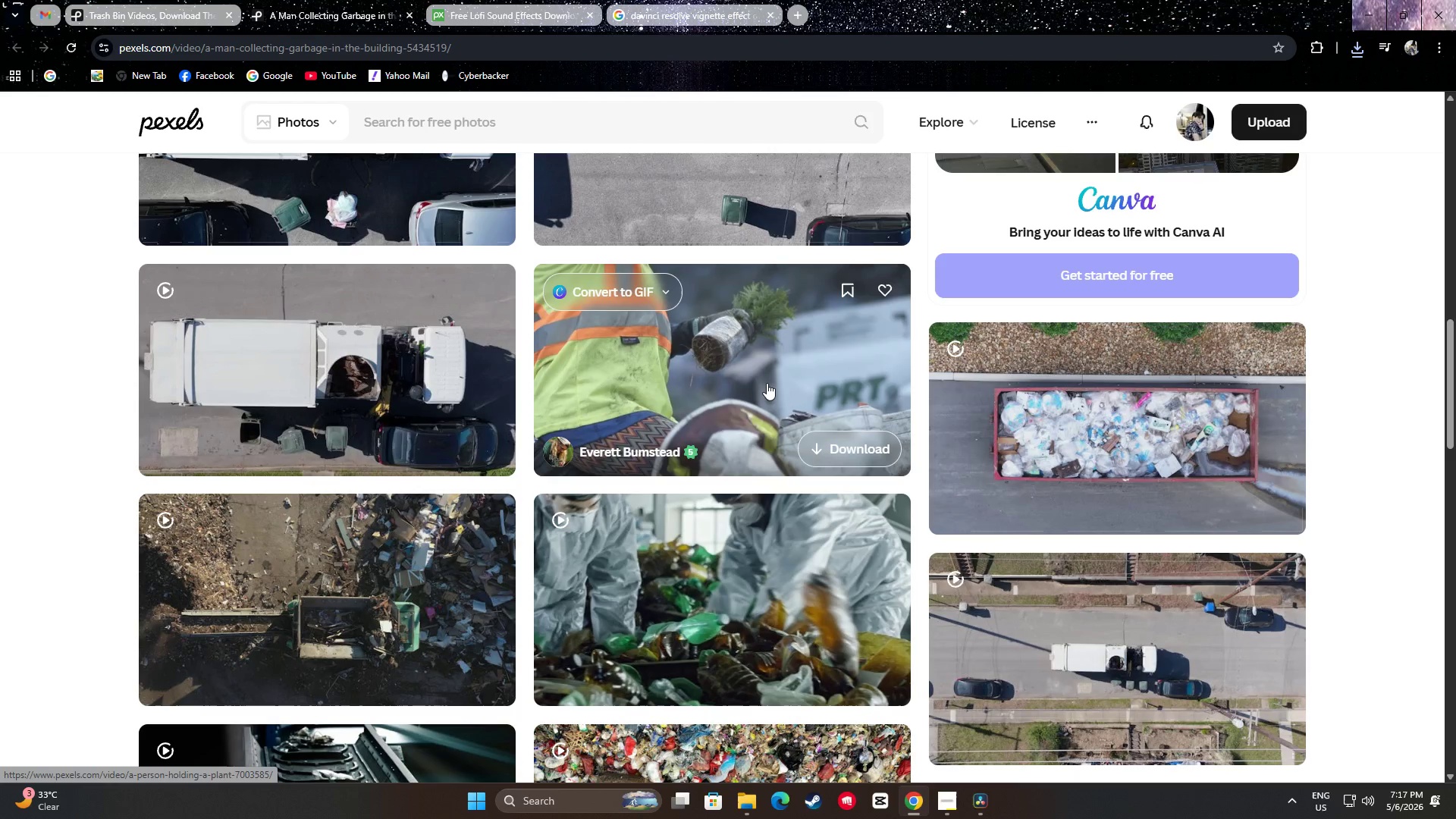 
right_click([775, 378])
 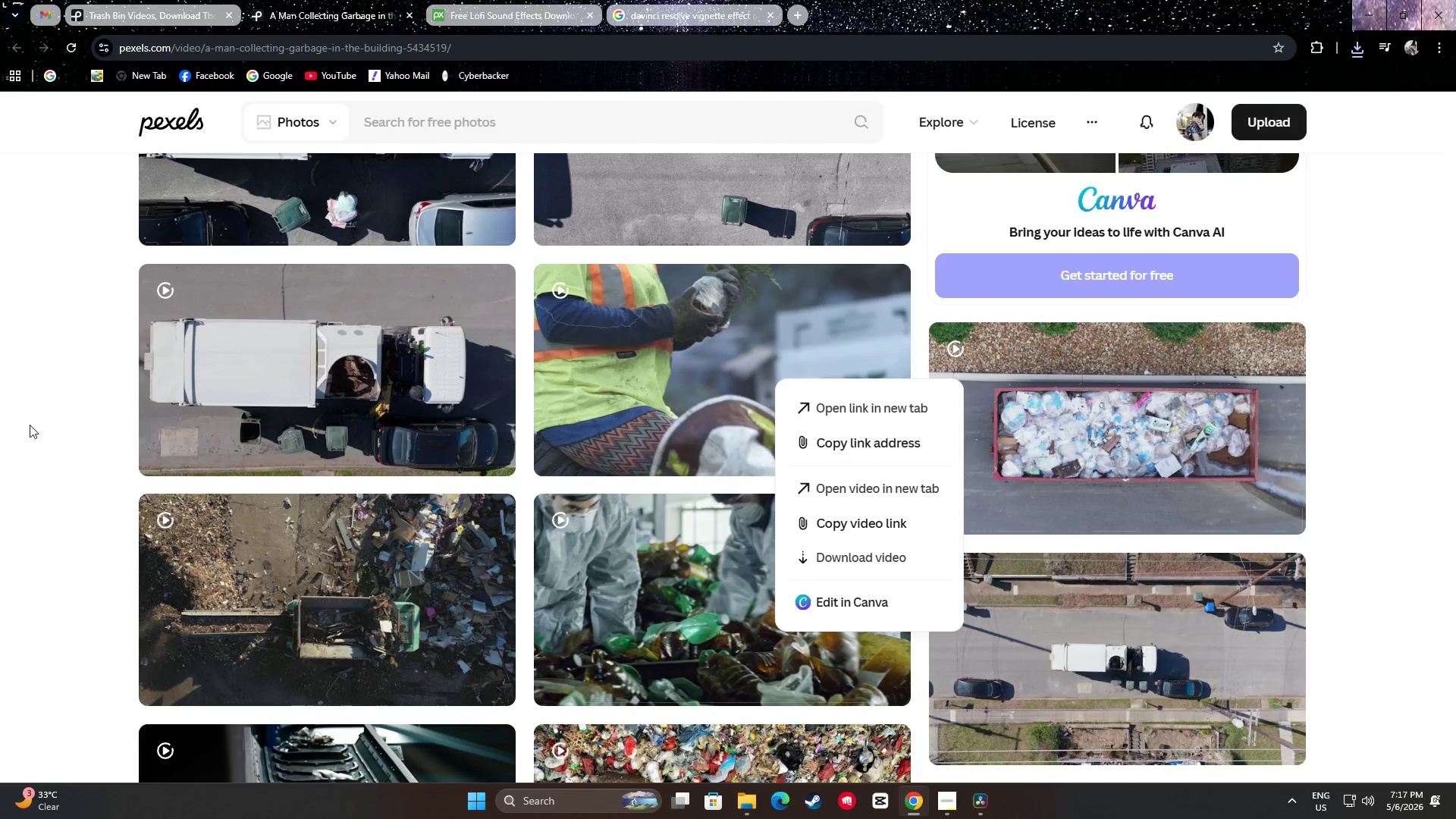 
mouse_move([742, 396])
 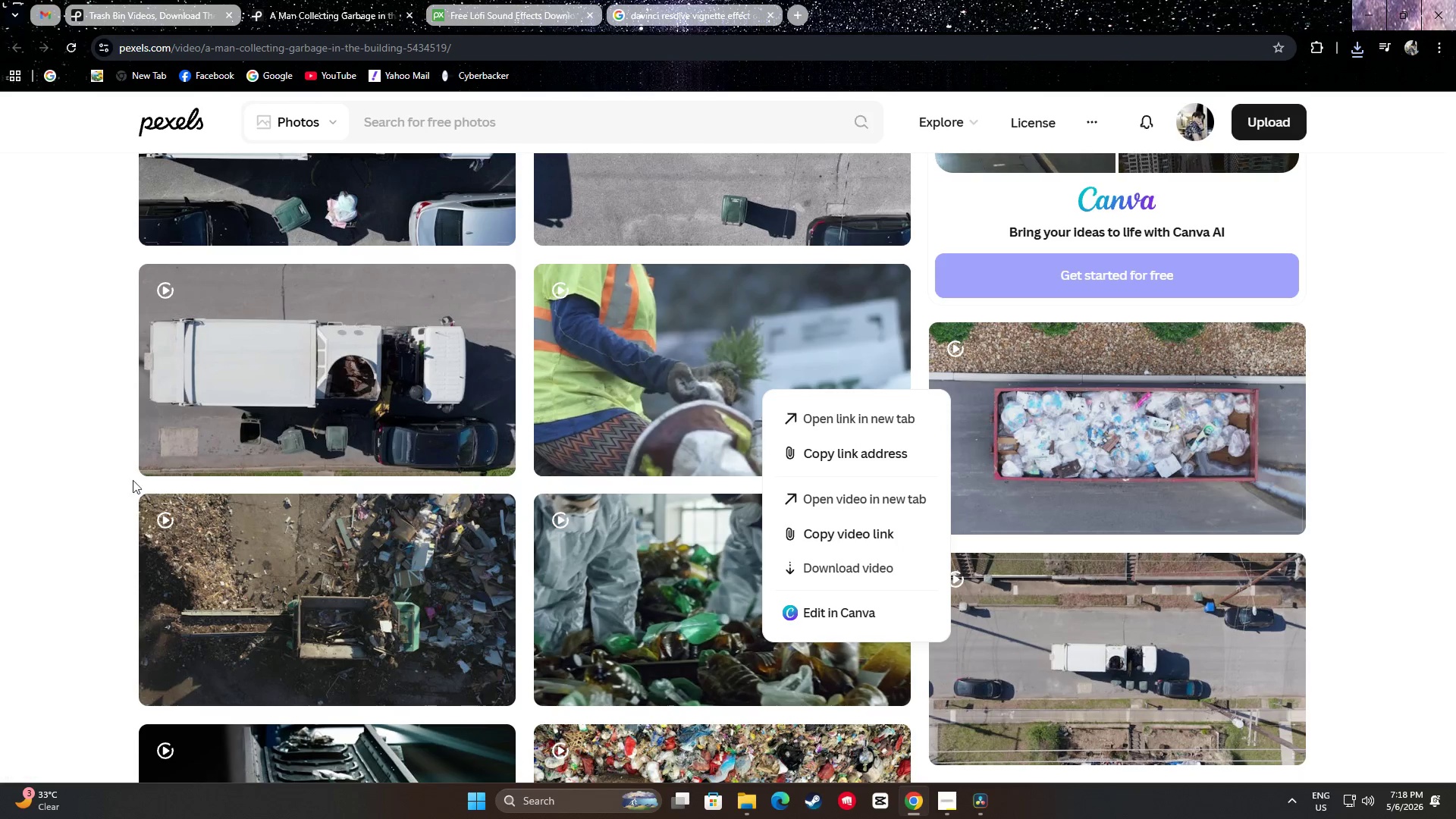 
left_click([71, 469])
 